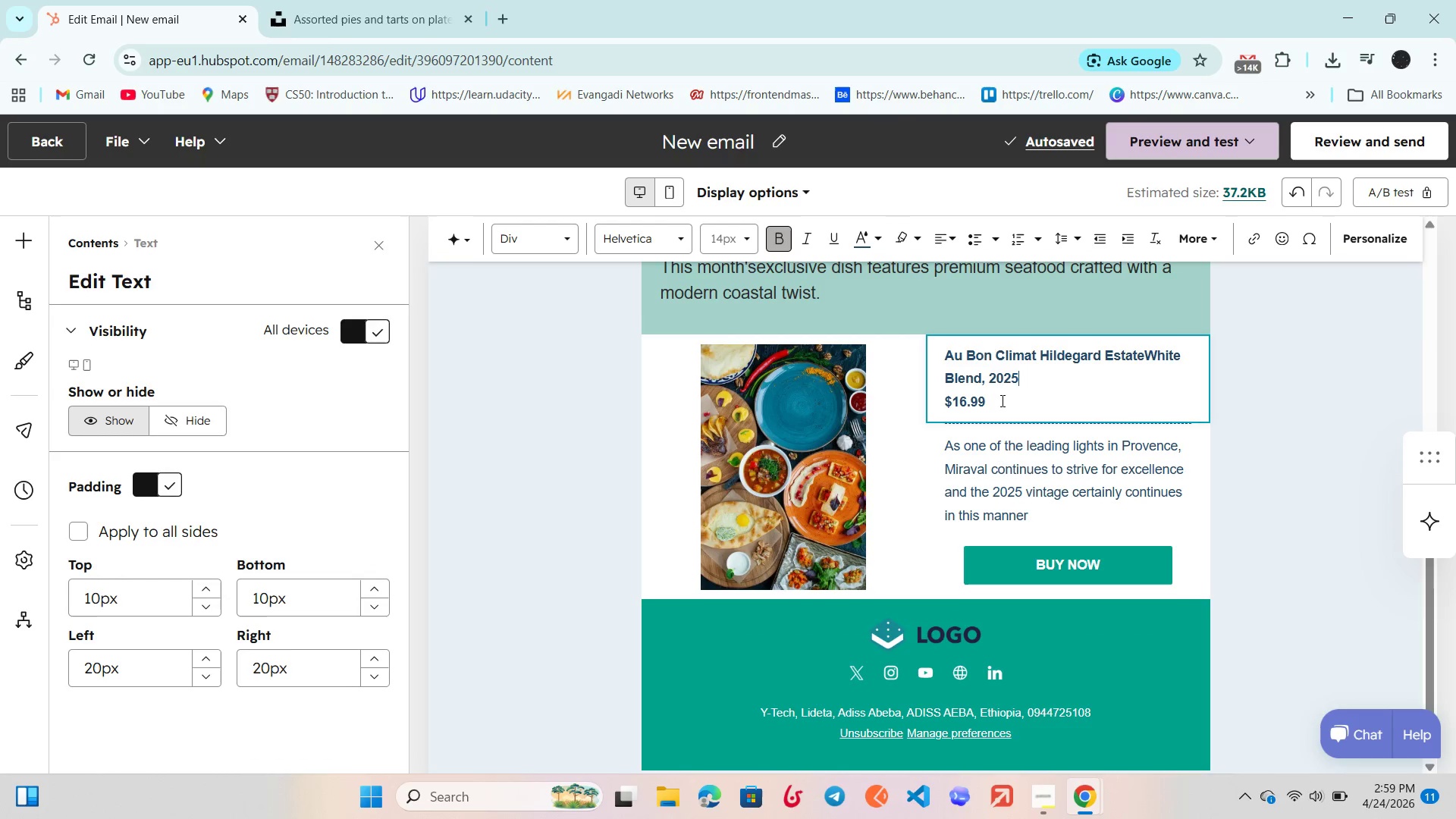 
left_click_drag(start_coordinate=[1001, 403], to_coordinate=[967, 384])
 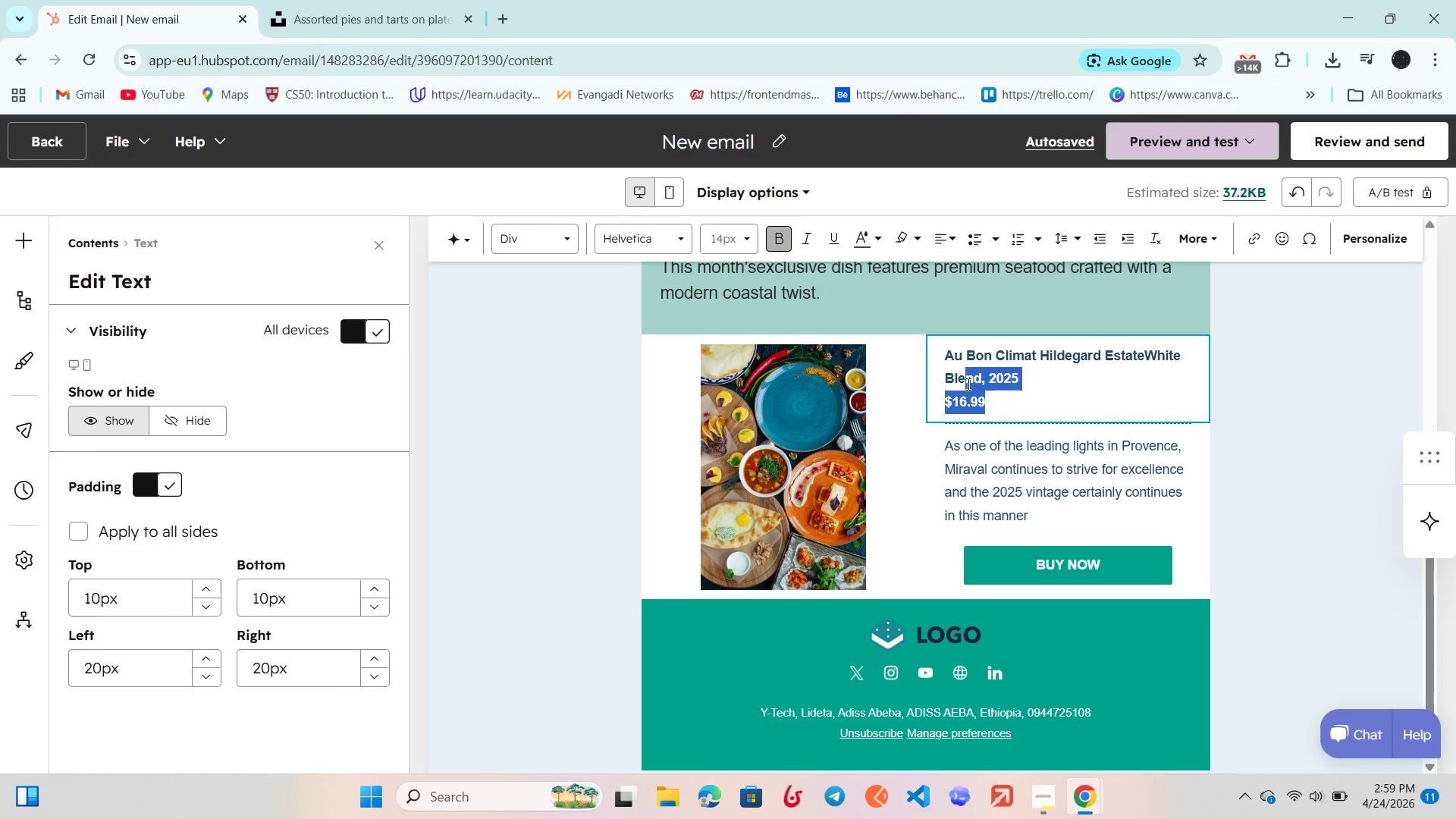 
wait(25.23)
 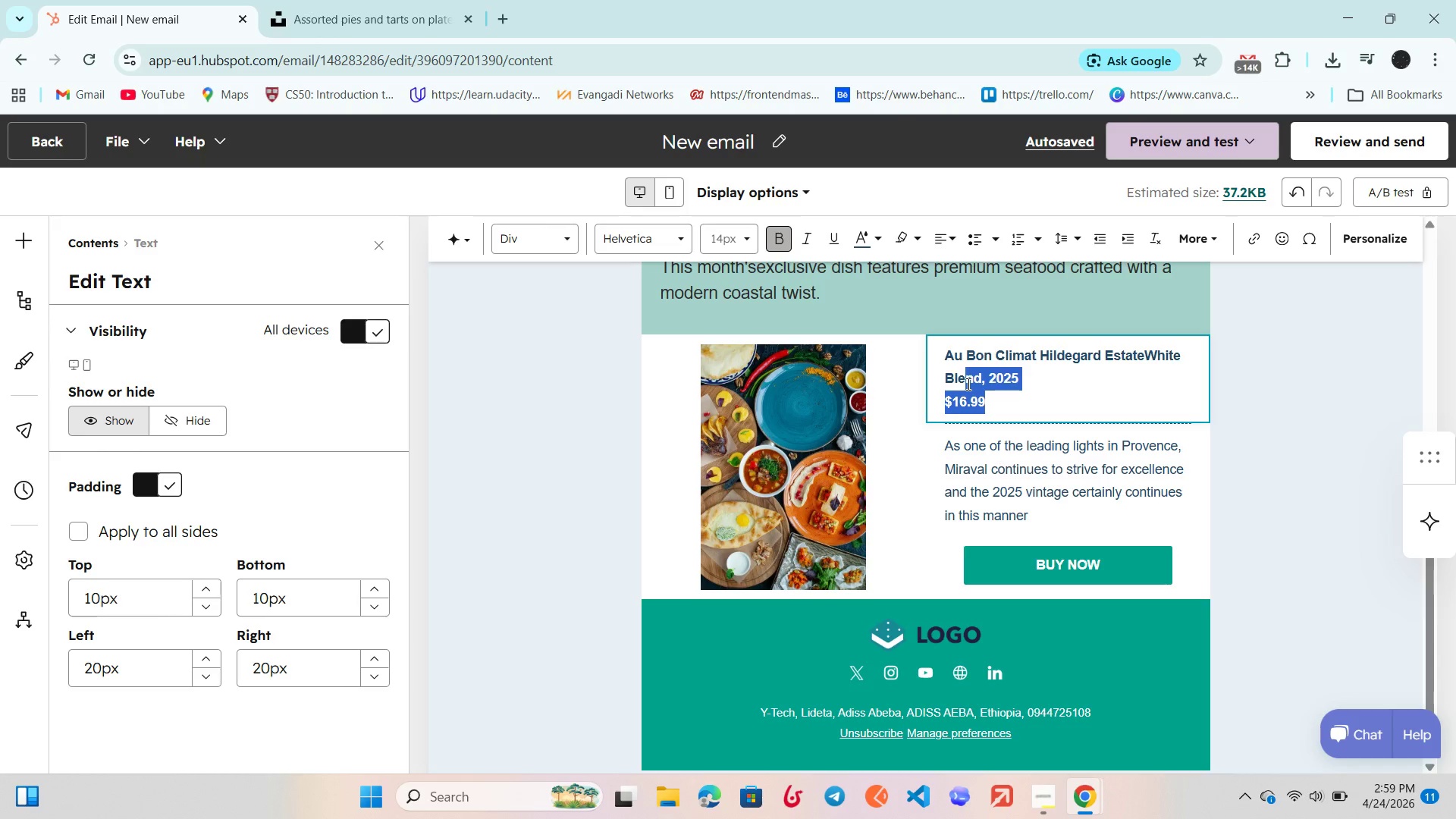 
key(Backspace)
 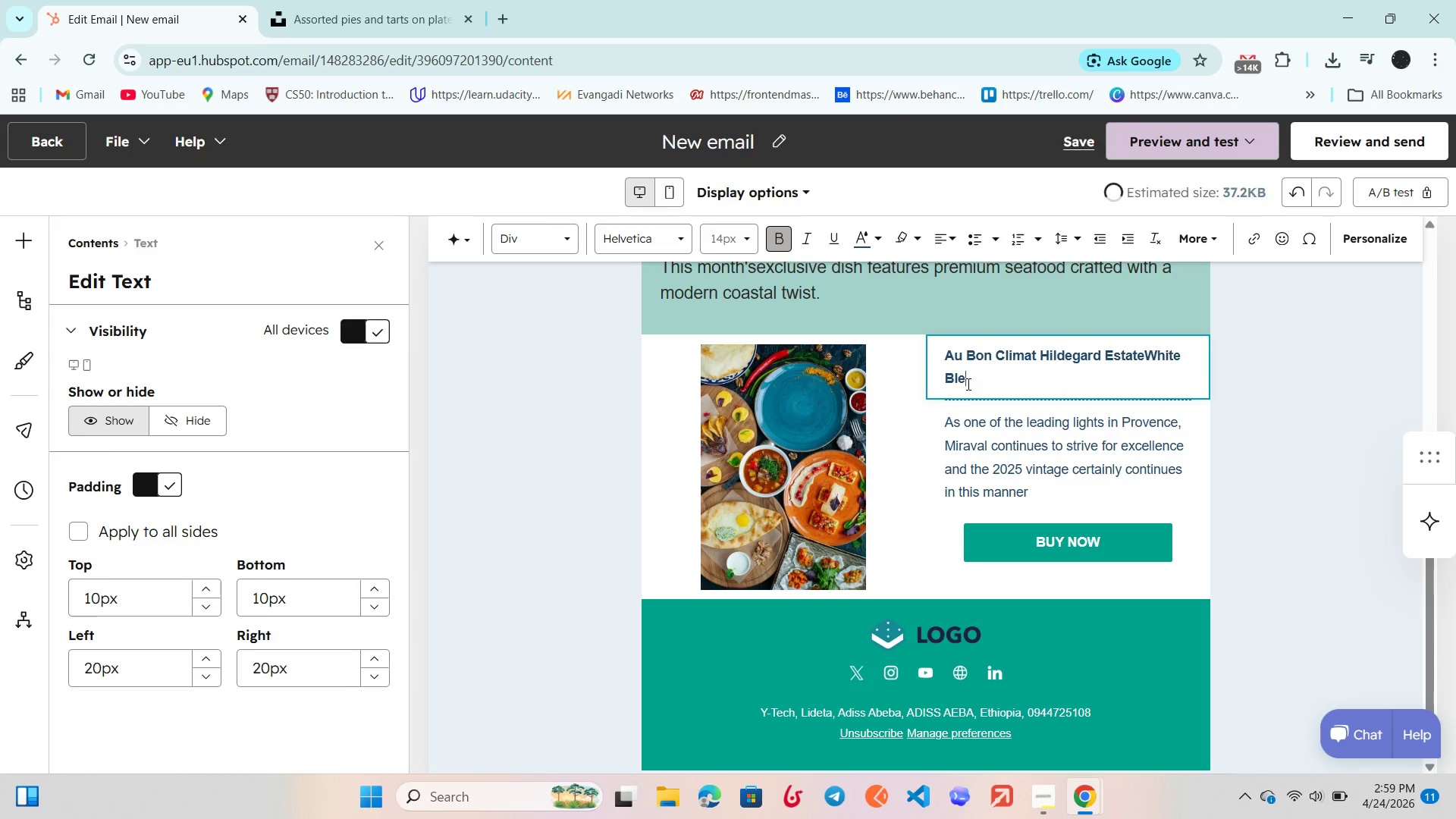 
key(Backspace)
 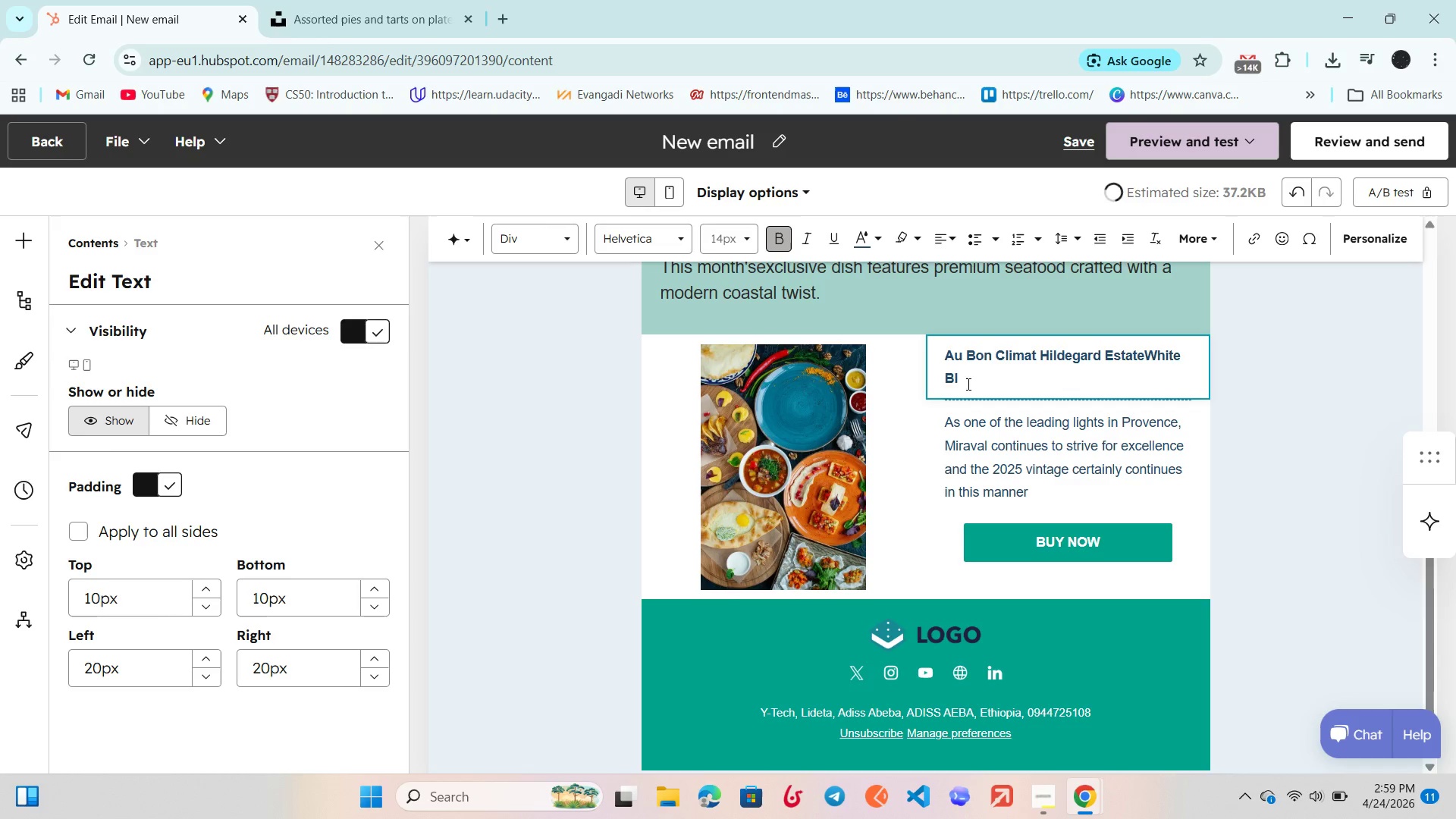 
key(Backspace)
 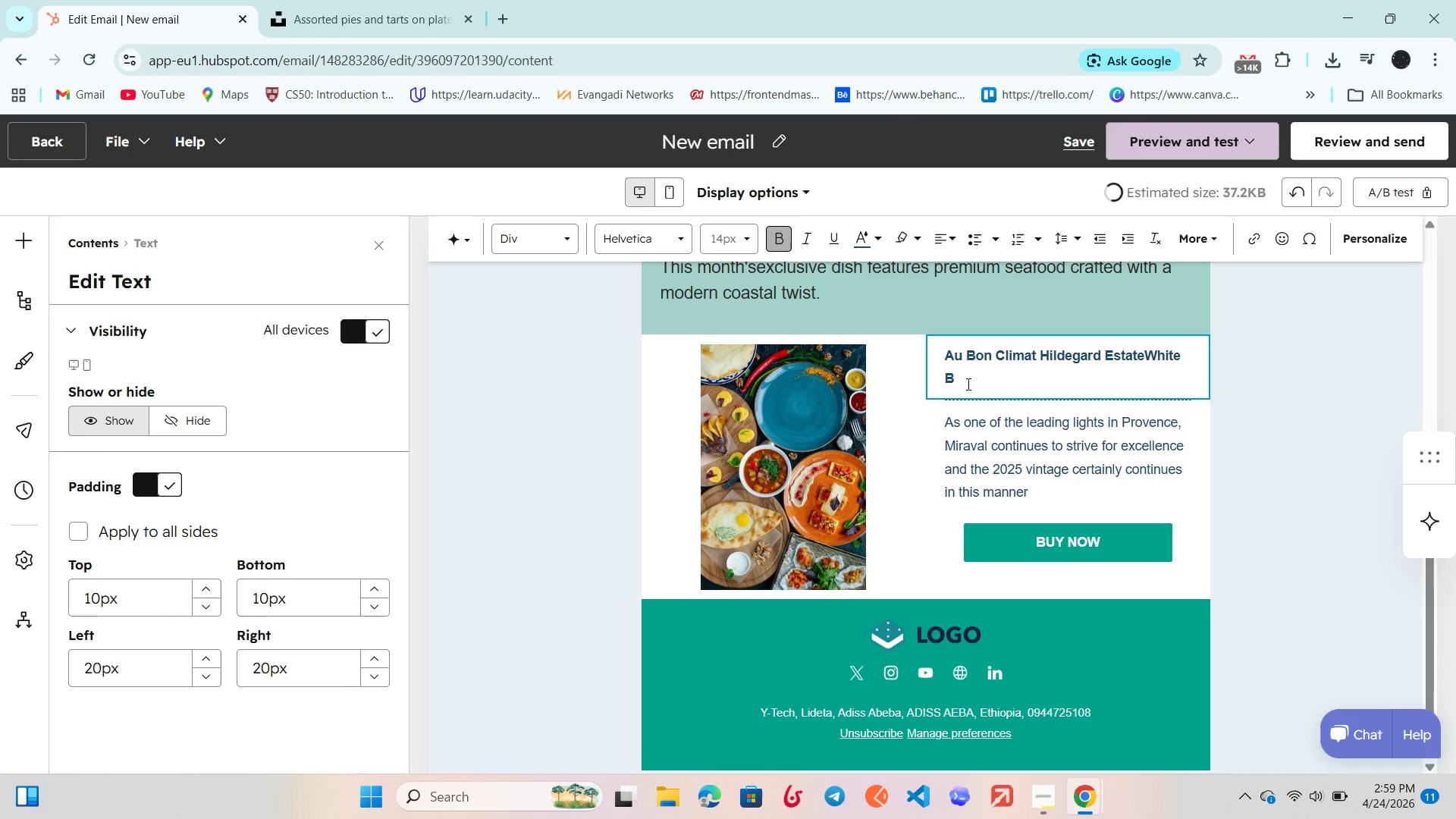 
key(Backspace)
 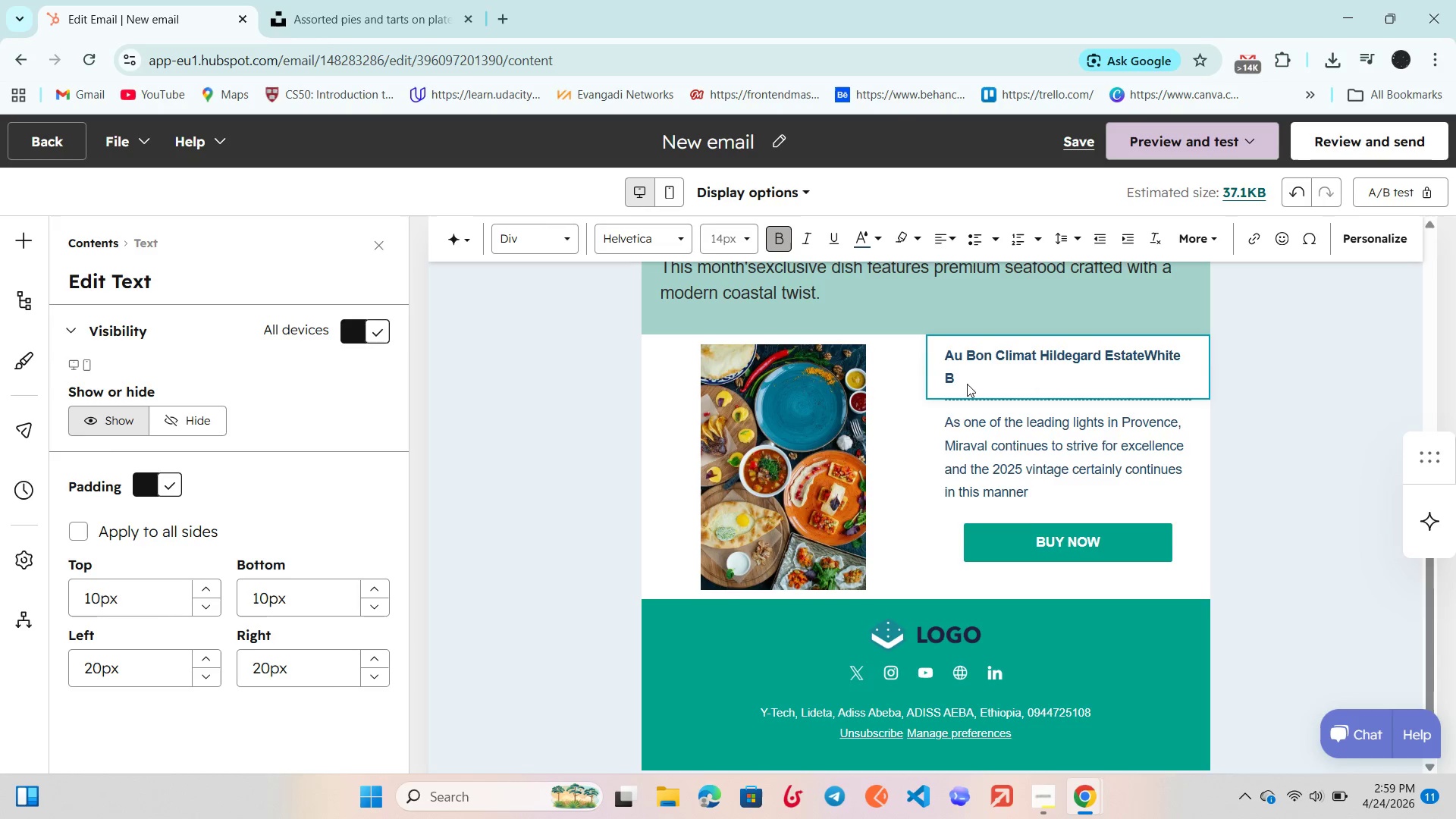 
key(Backspace)
 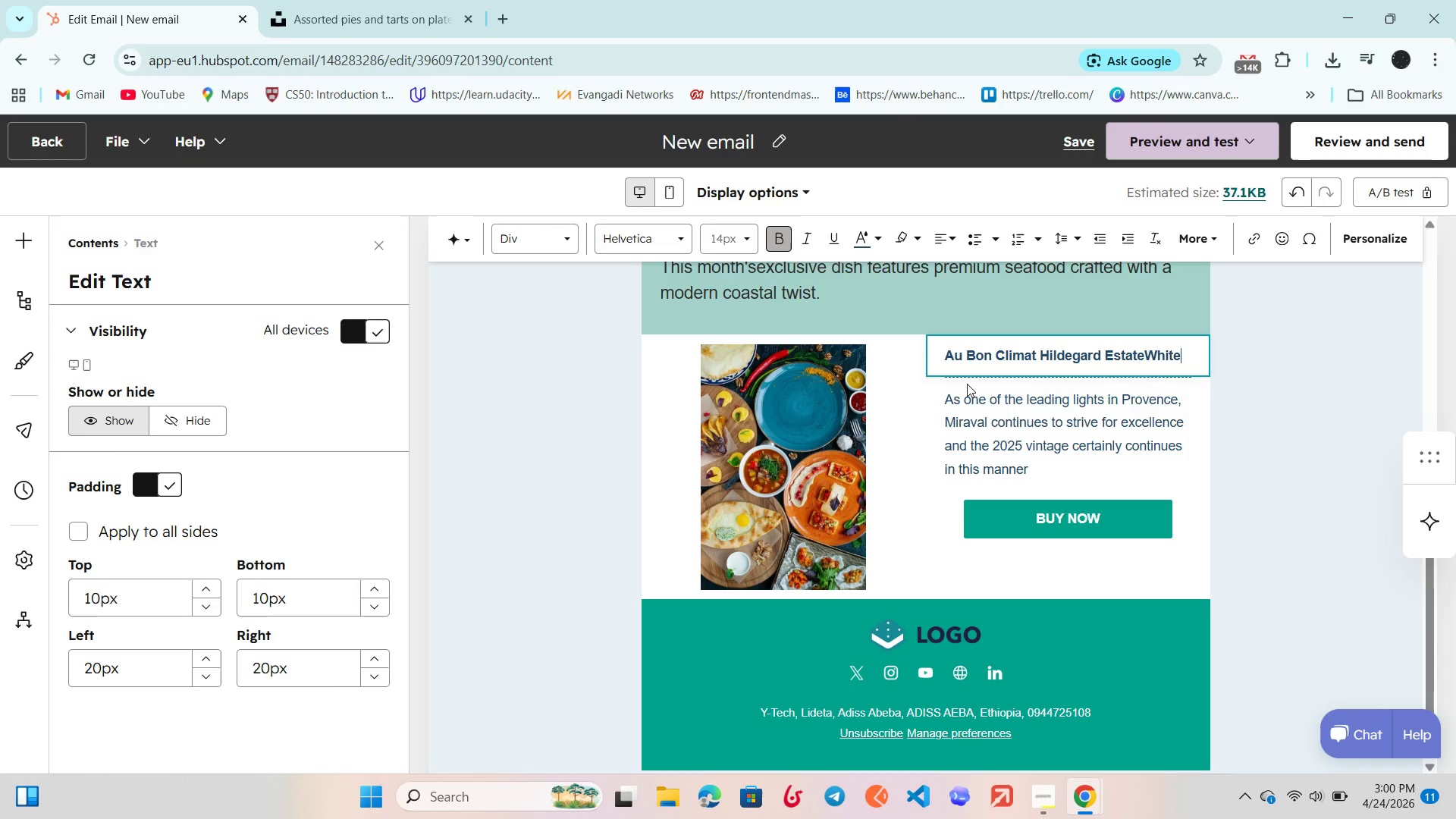 
key(Mute)
 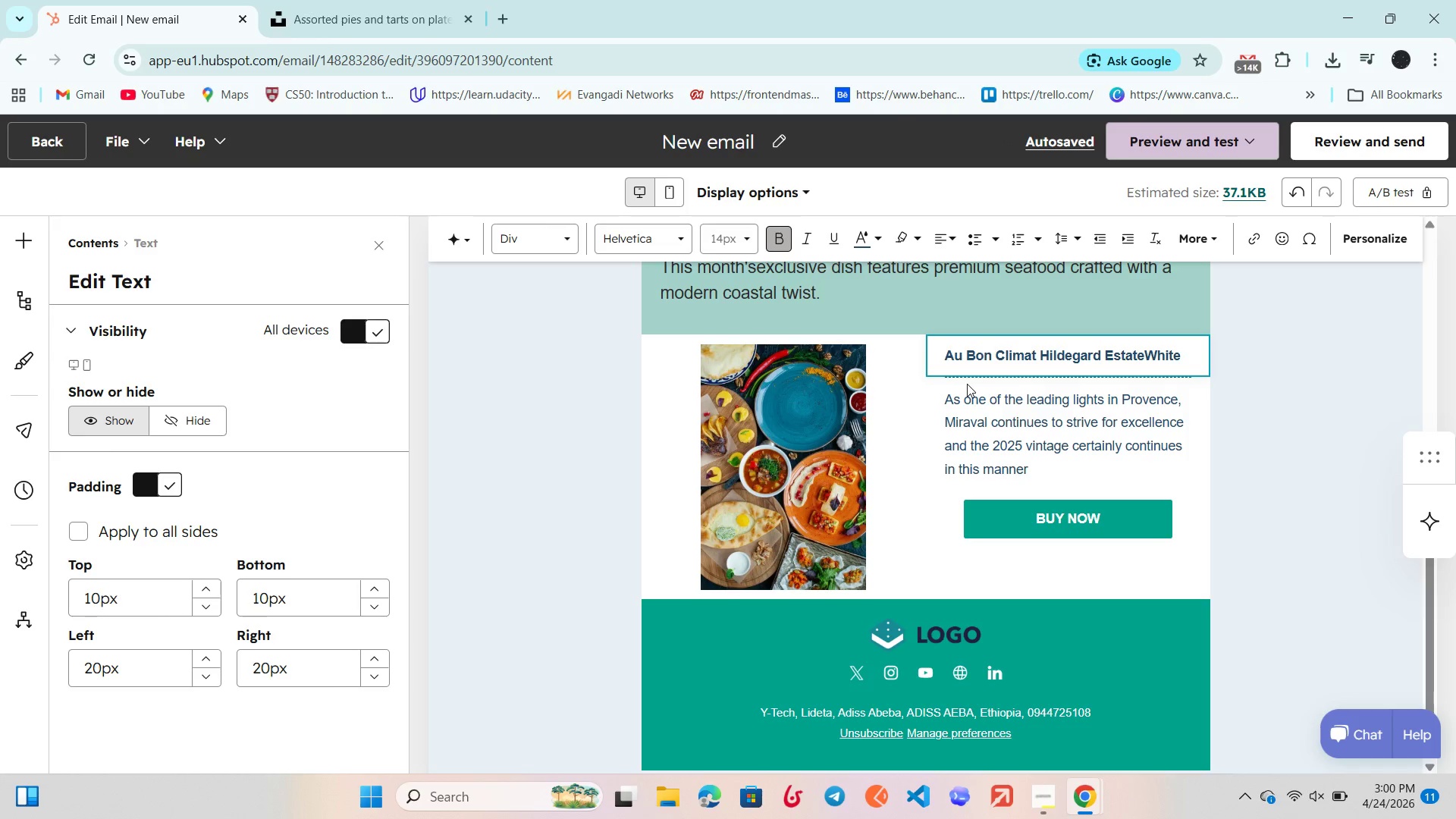 
wait(15.45)
 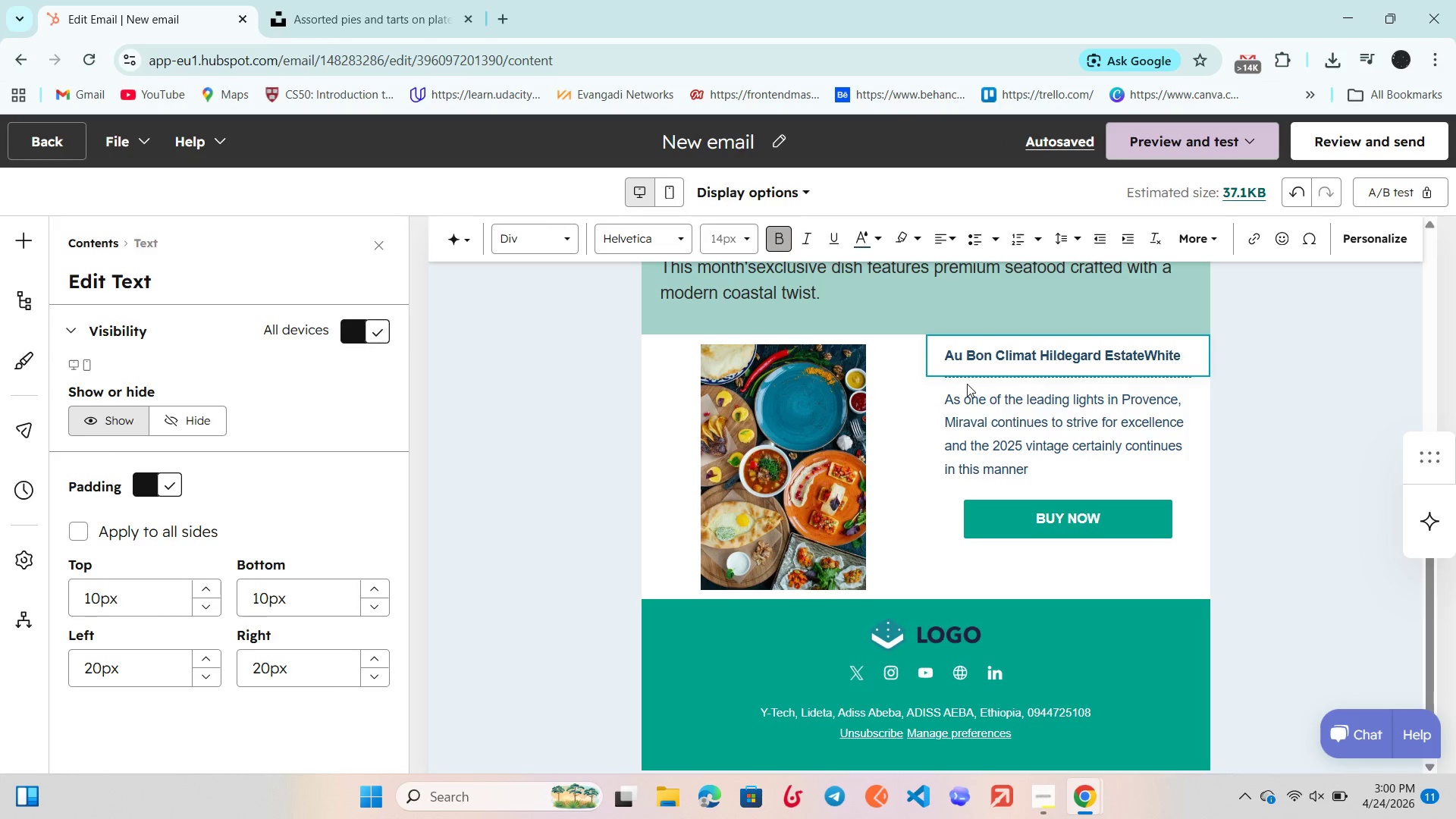 
left_click_drag(start_coordinate=[1181, 356], to_coordinate=[927, 347])
 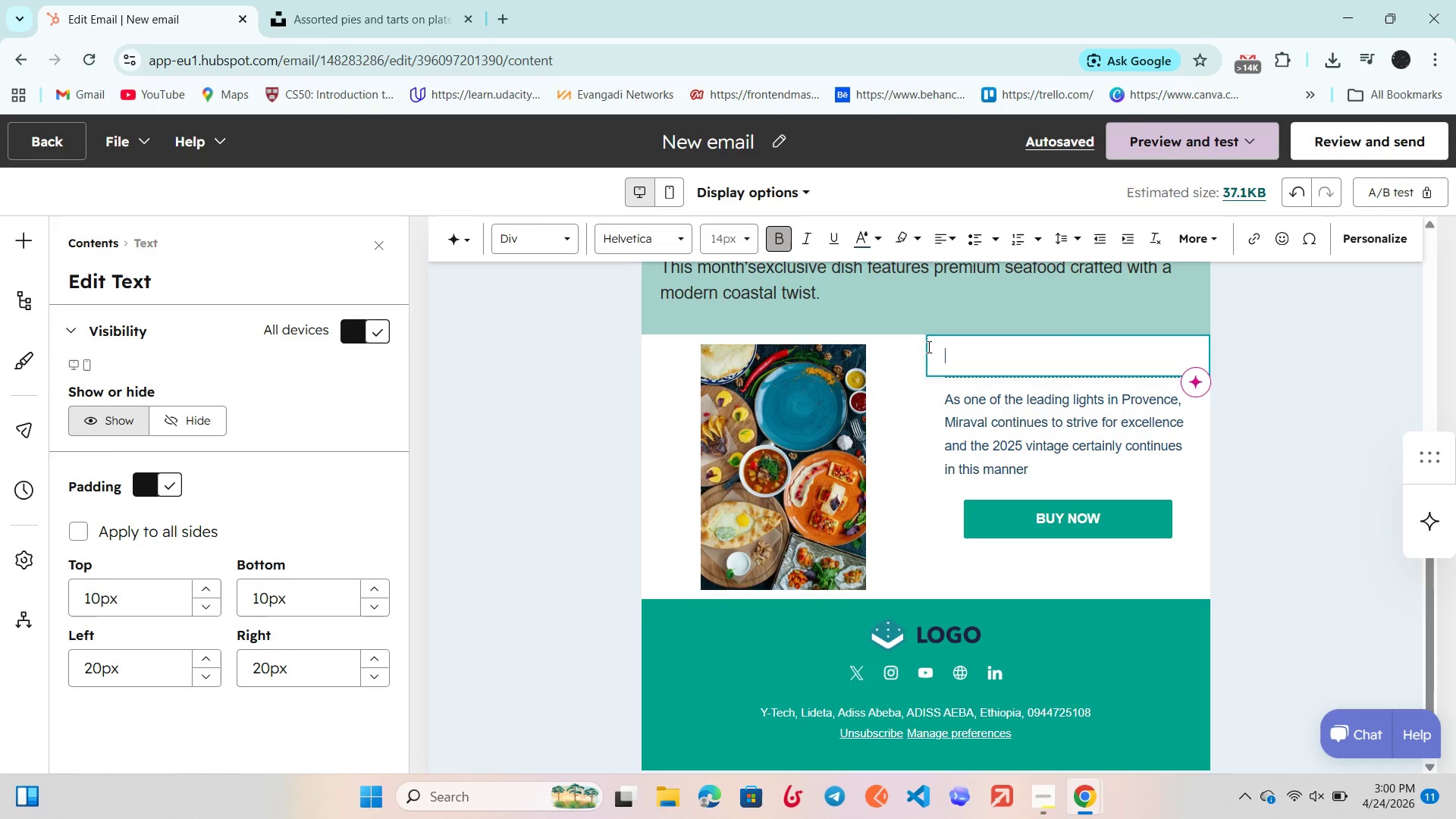 
key(Backspace)
 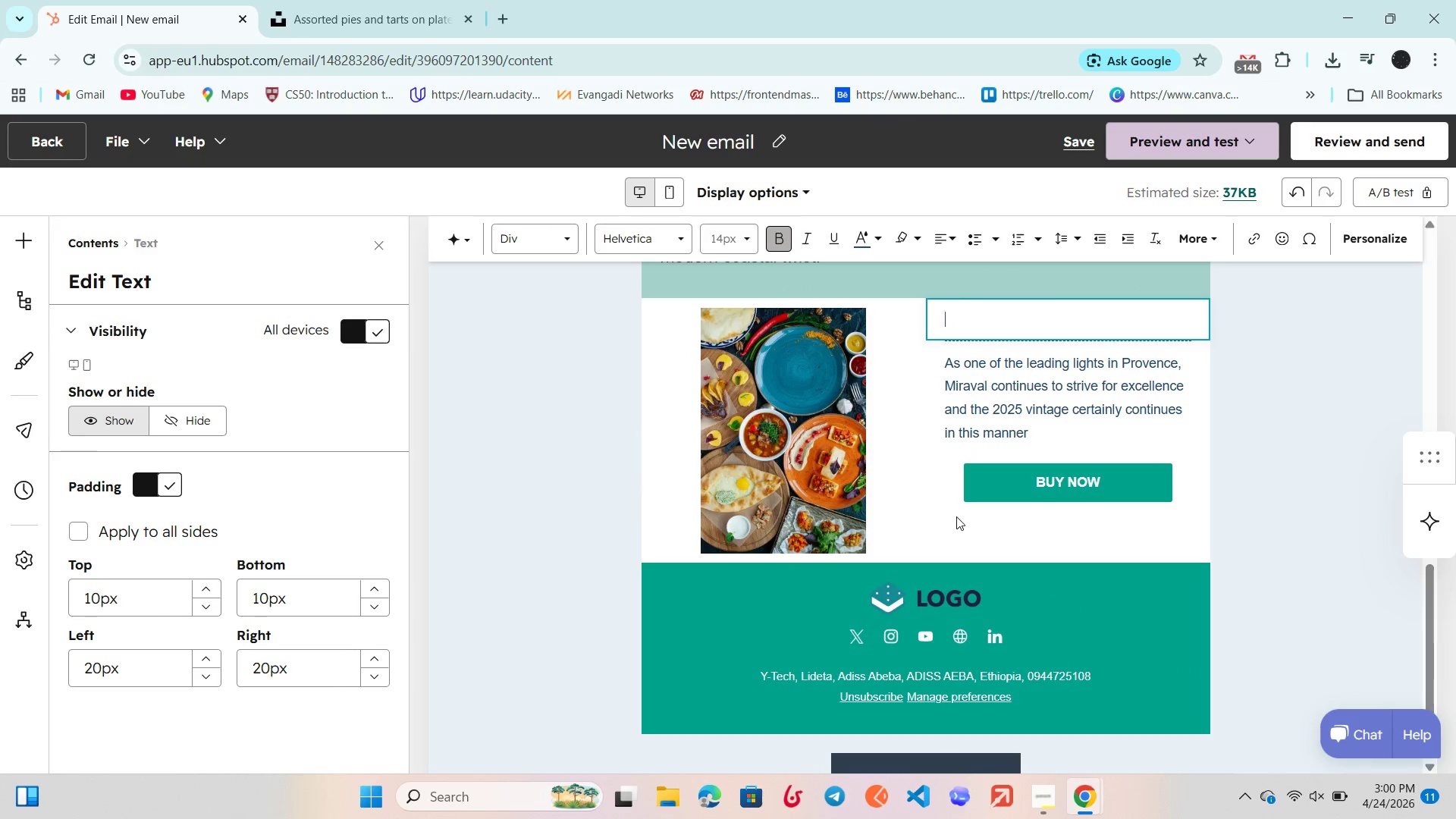 
mouse_move([883, 435])
 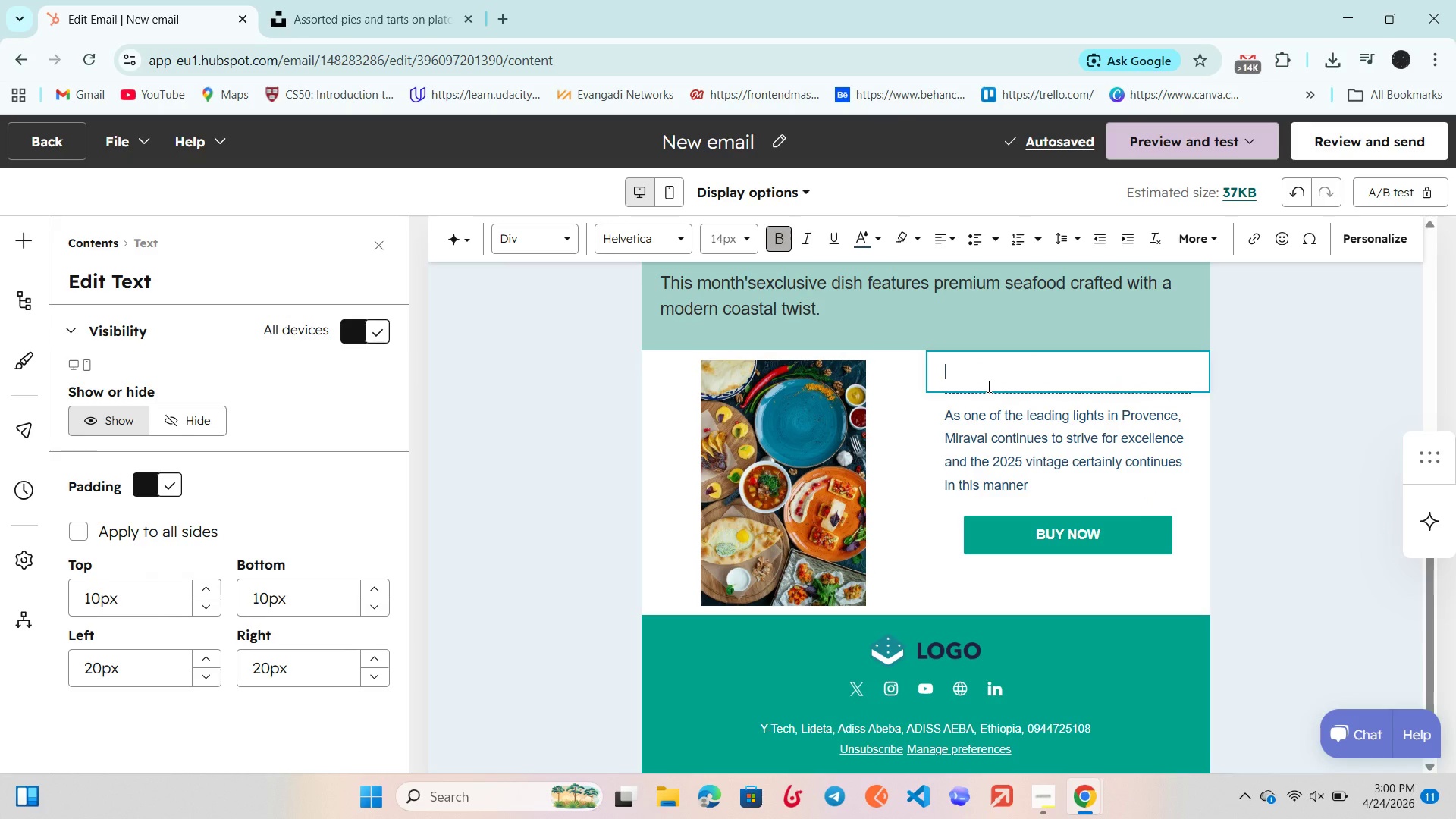 
type(PQ)
key(Backspace)
key(Backspace)
 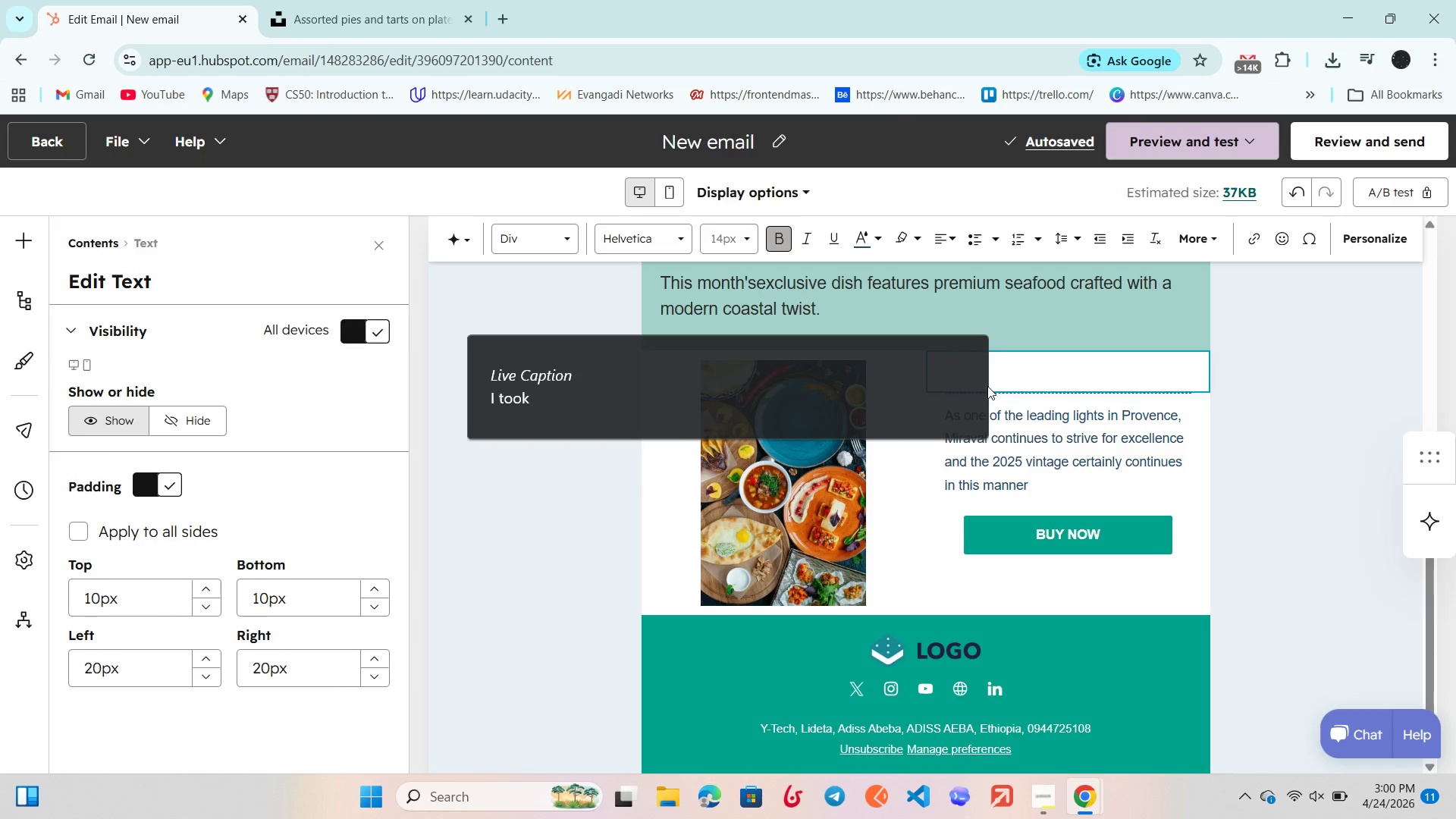 
wait(5.25)
 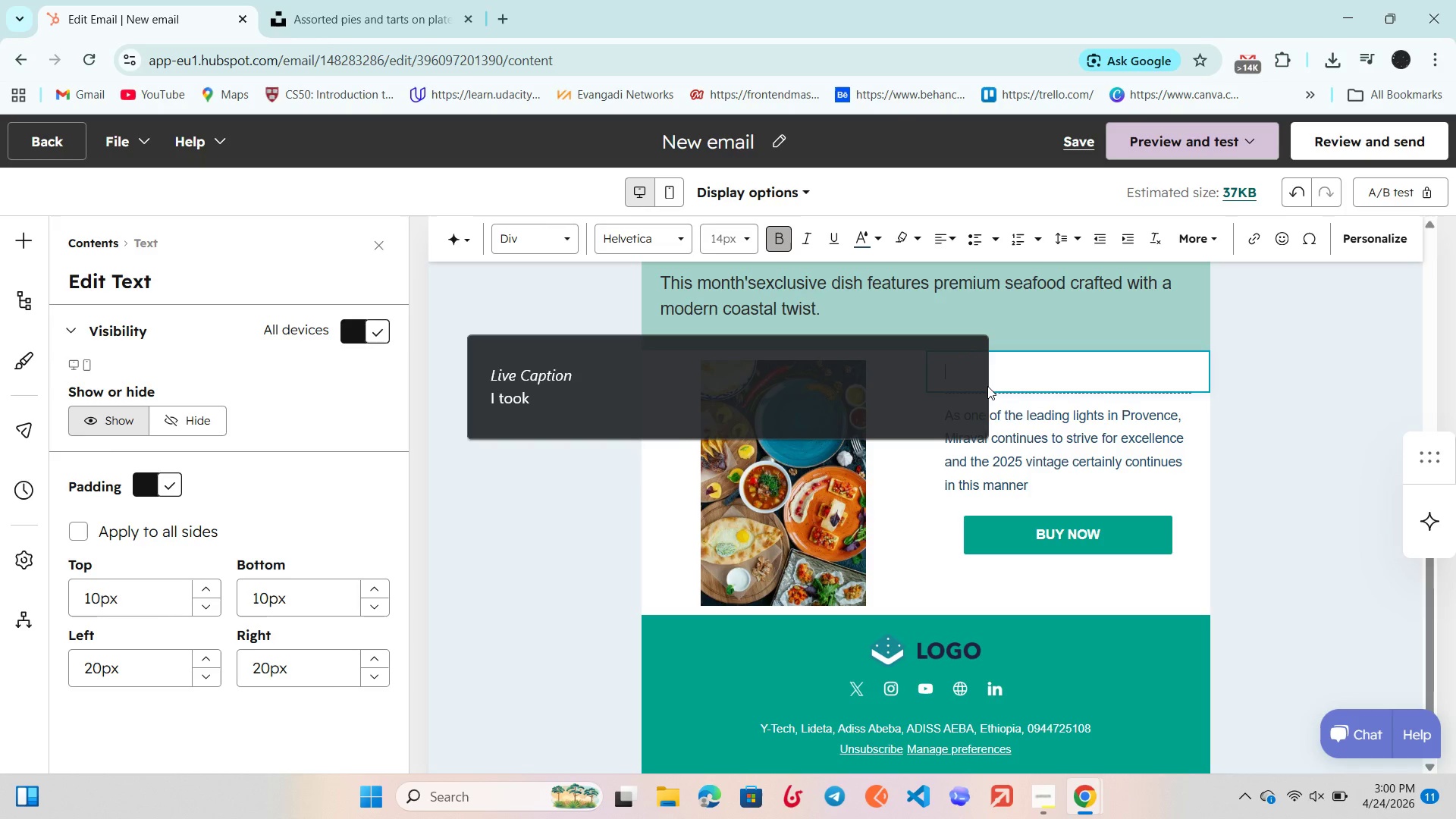 
type(Once it's gone, d)
 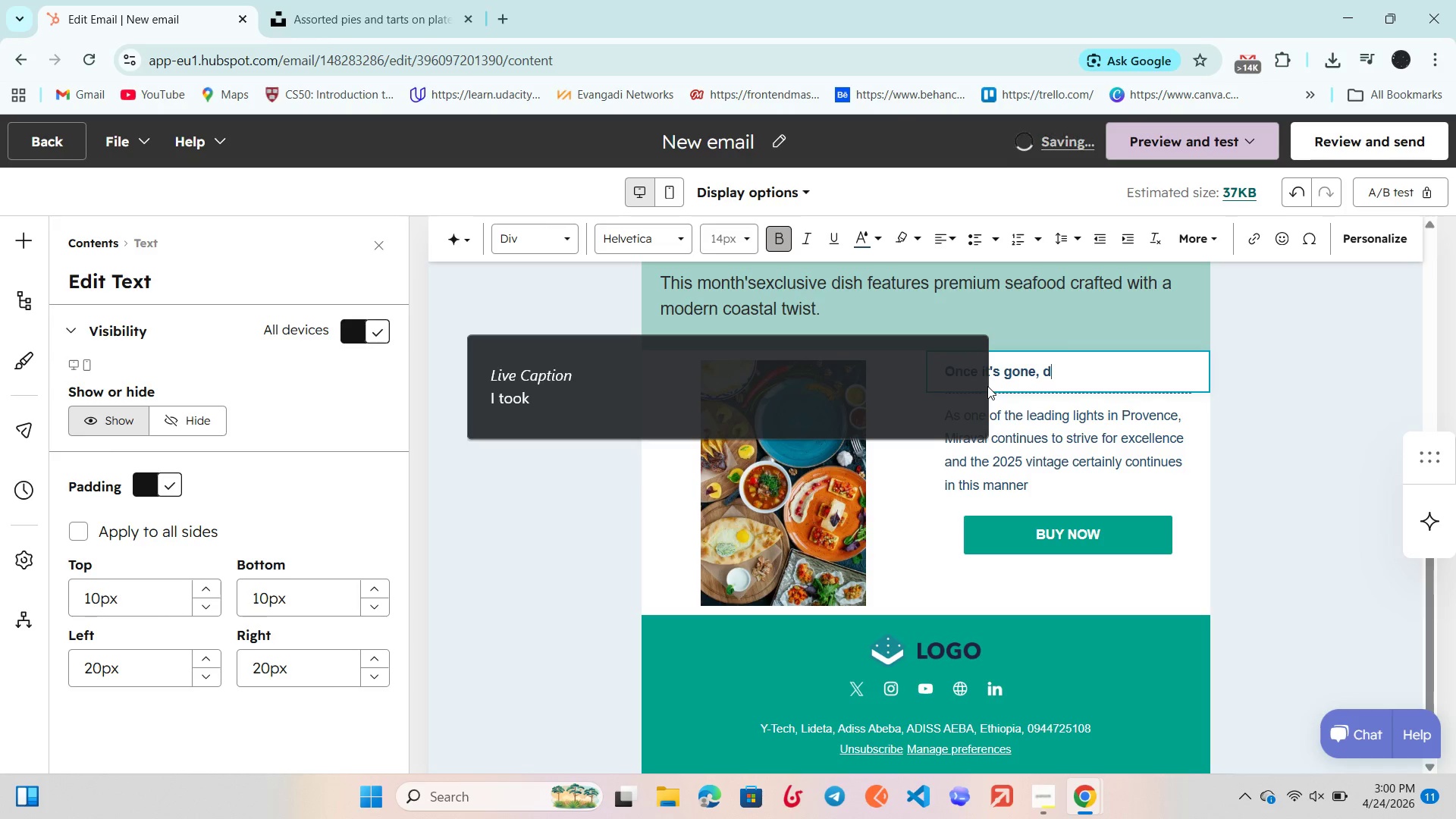 
key(Backspace)
type(it's gone don't miss[Mute] your chance to try it.)
 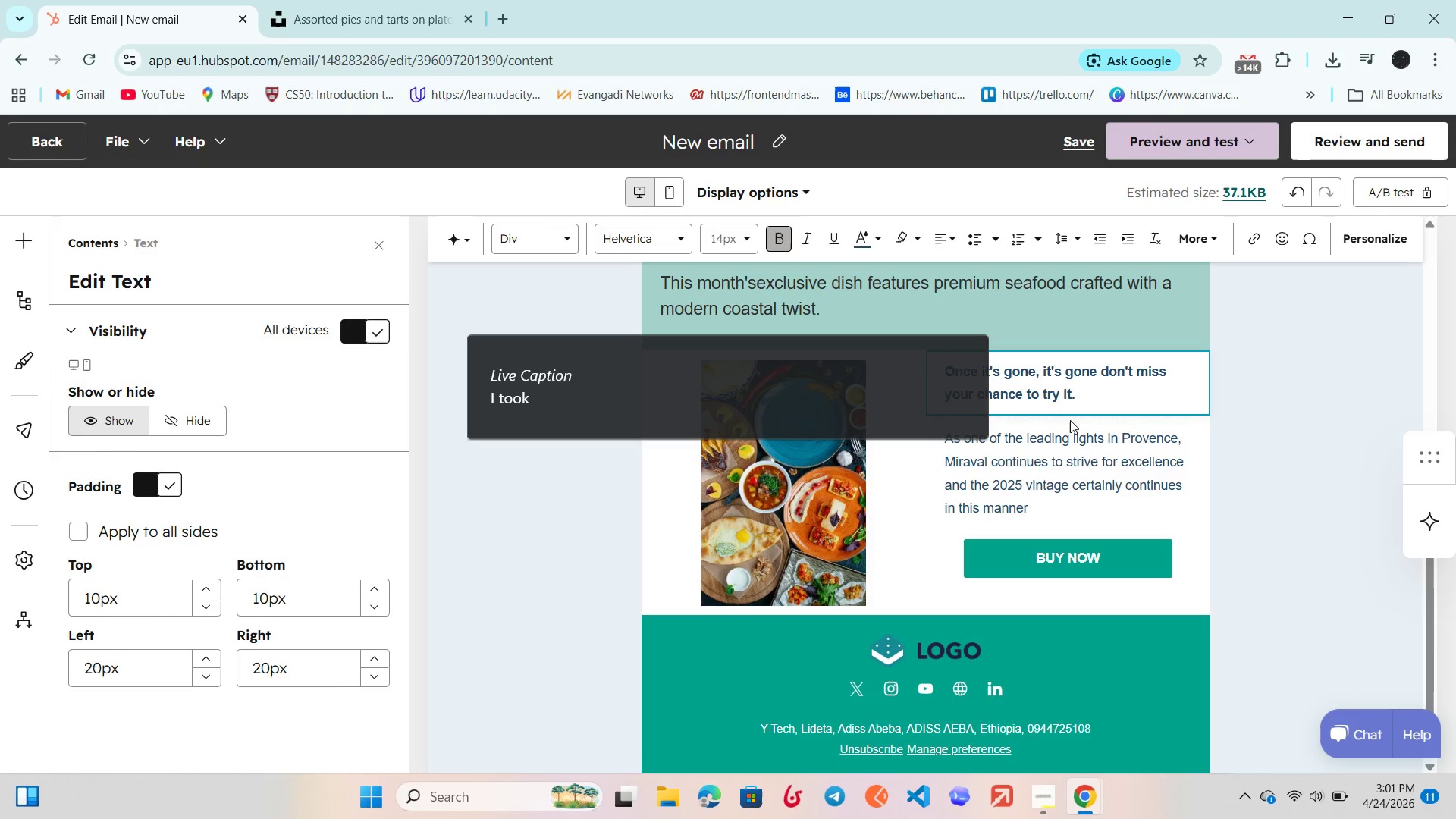 
left_click([1046, 476])
 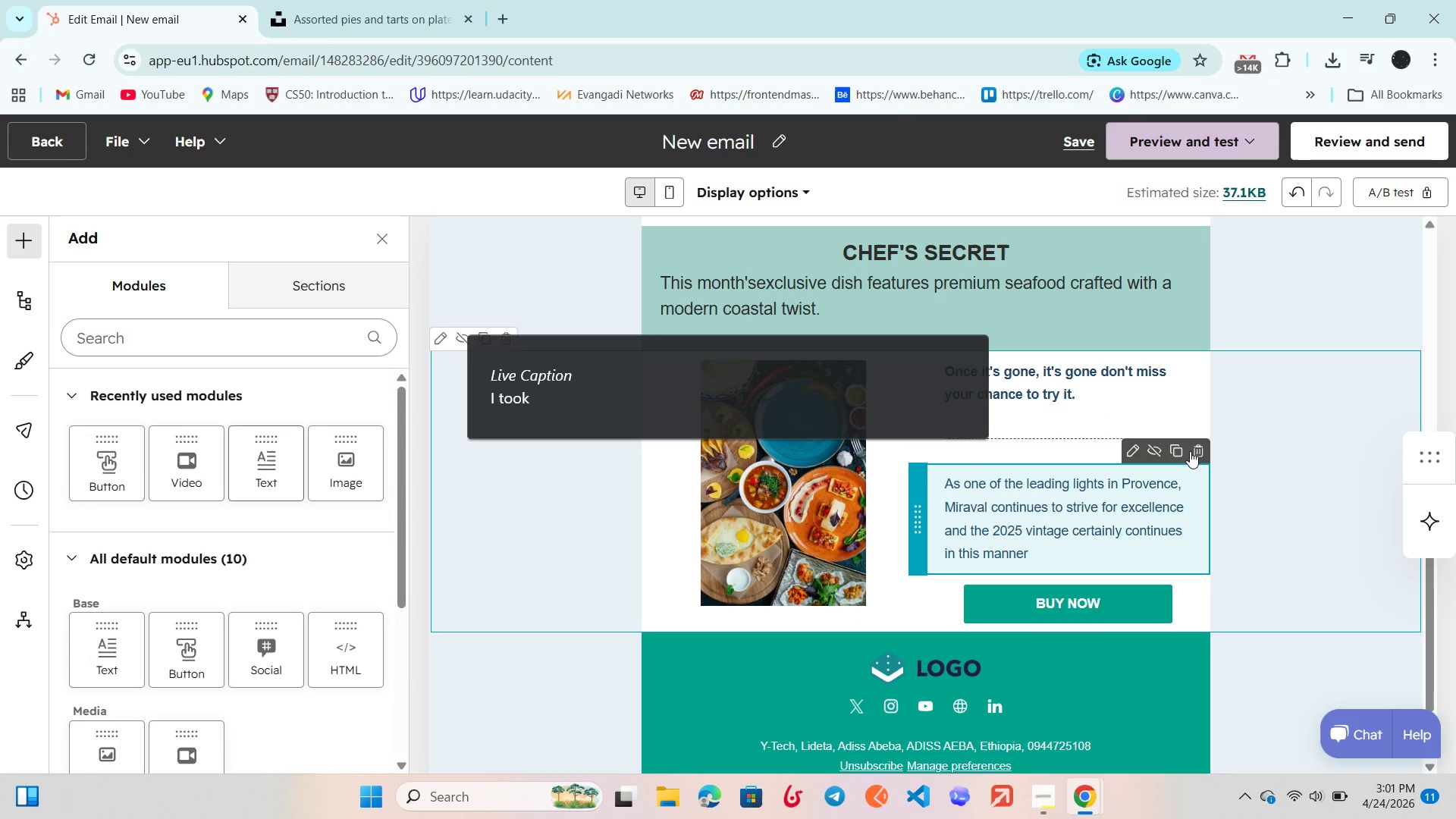 
left_click([1197, 447])
 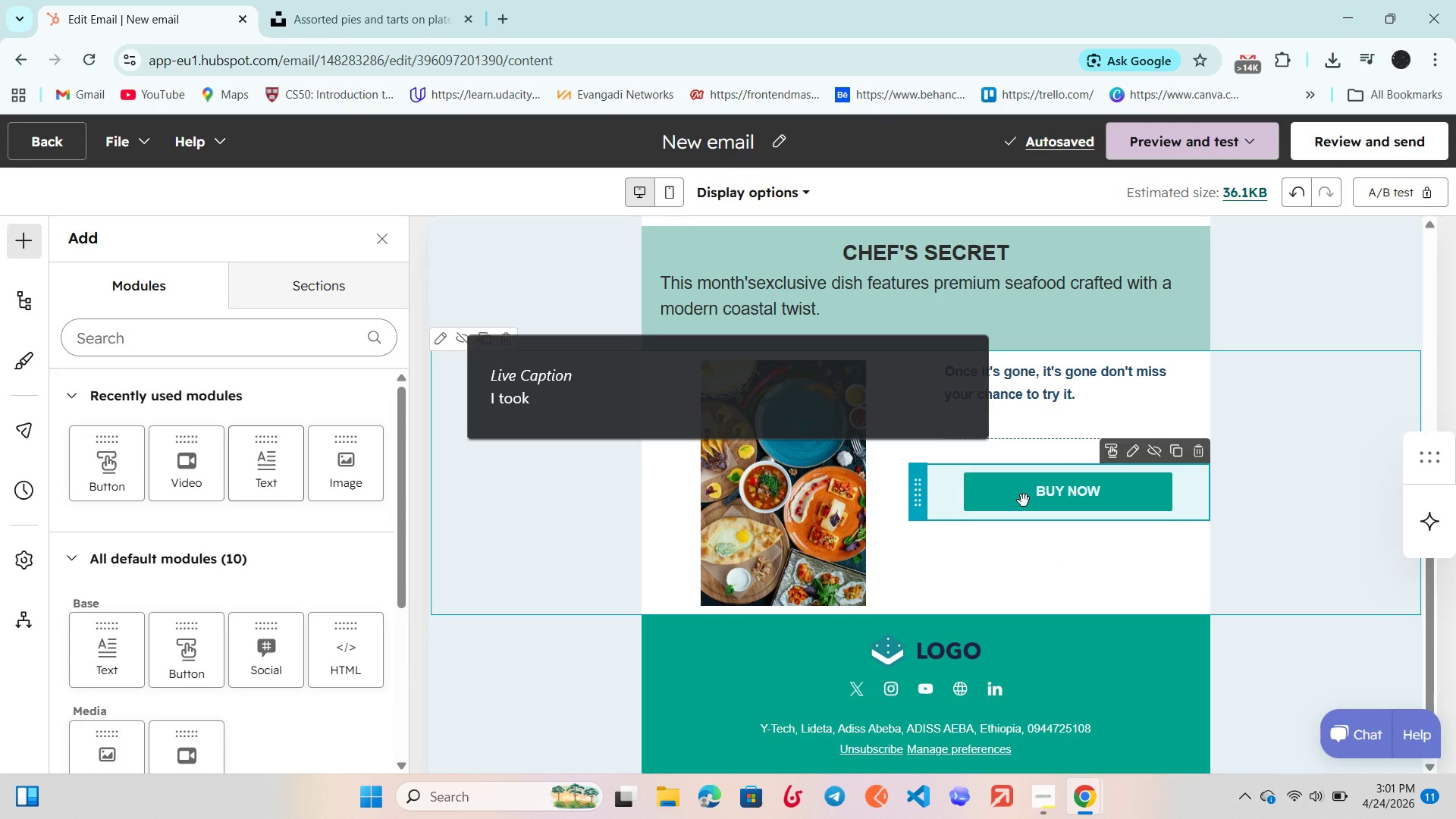 
wait(9.0)
 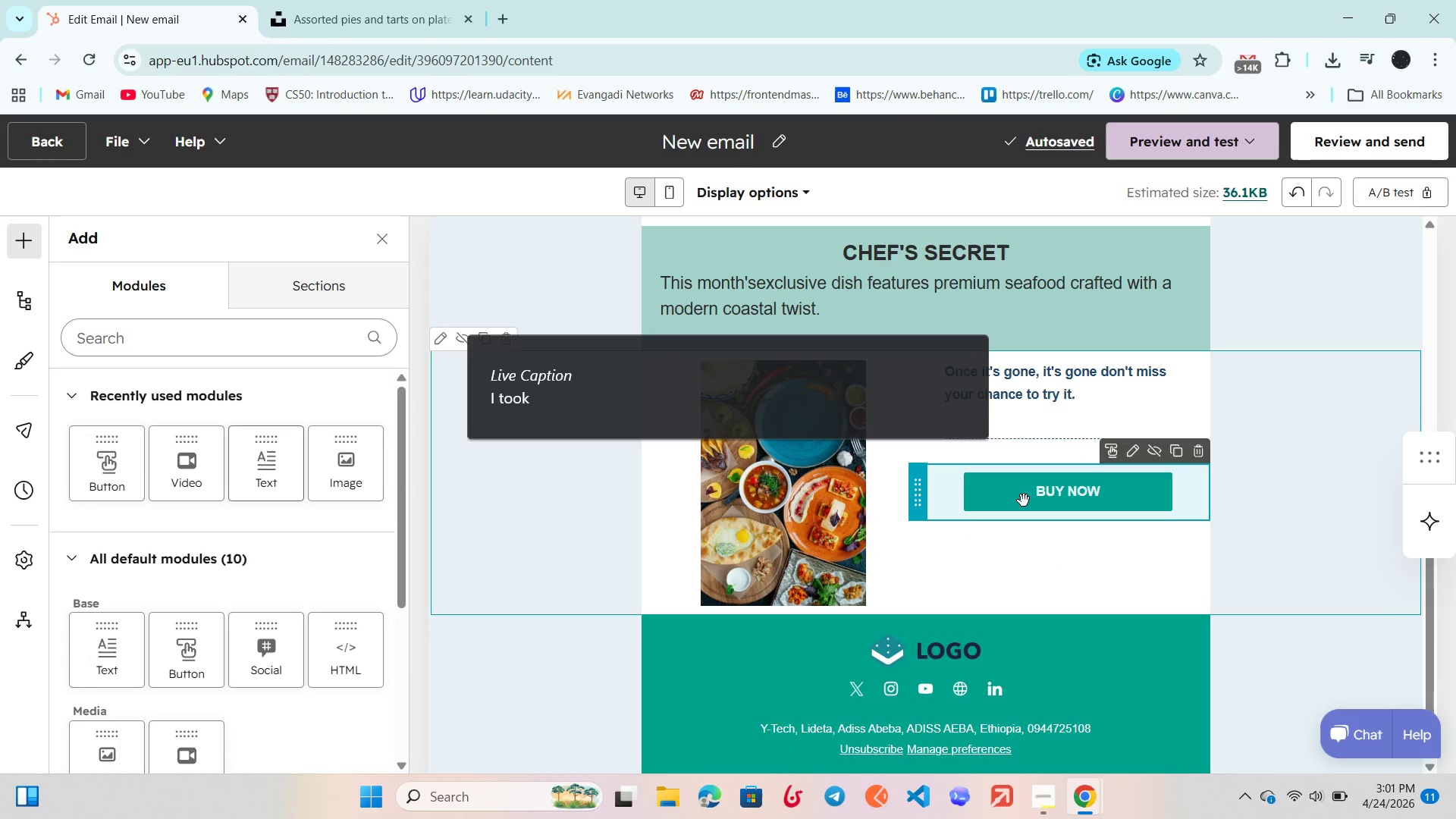 
key(Control+Z)
 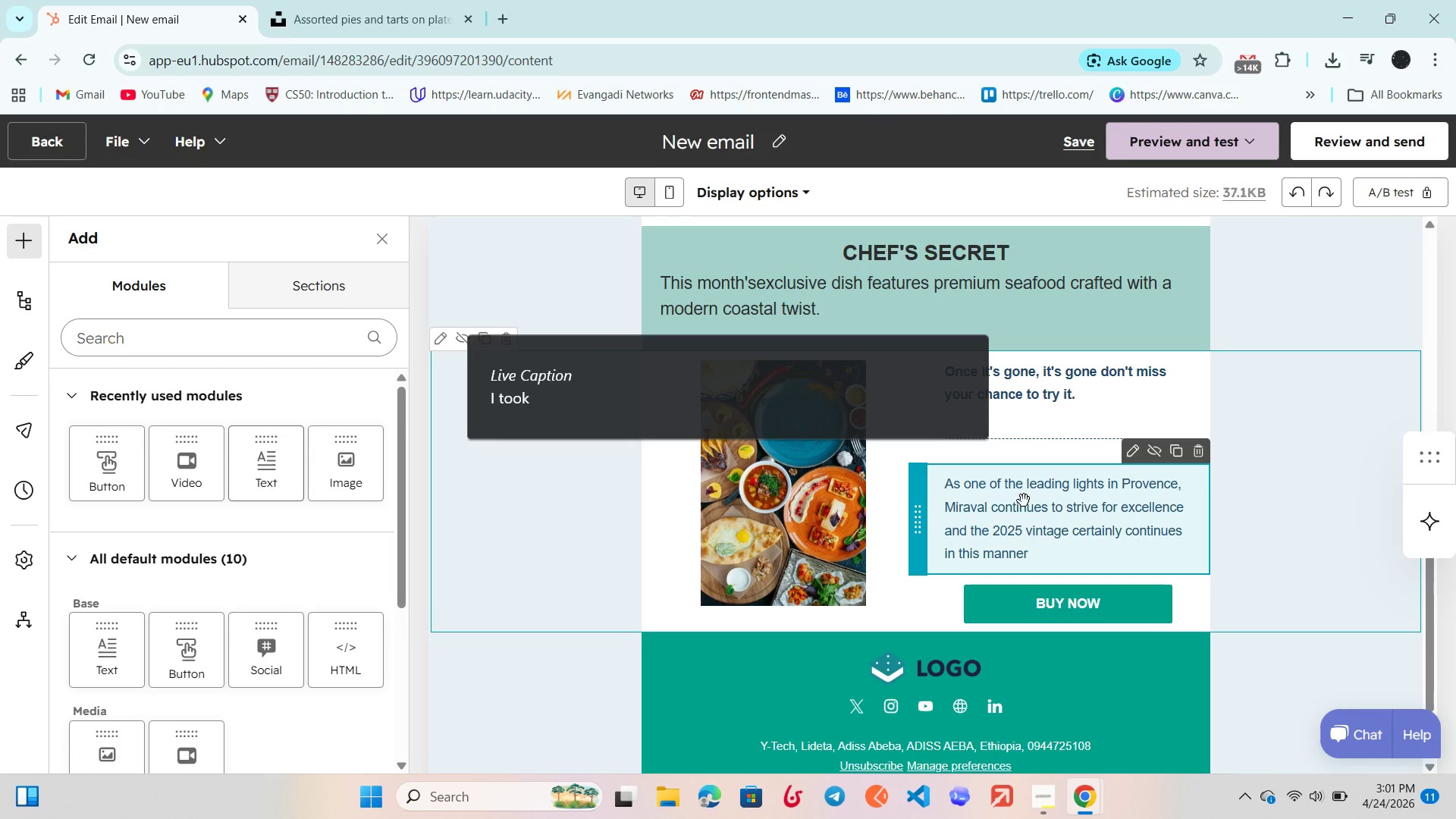 
key(Control+X)
 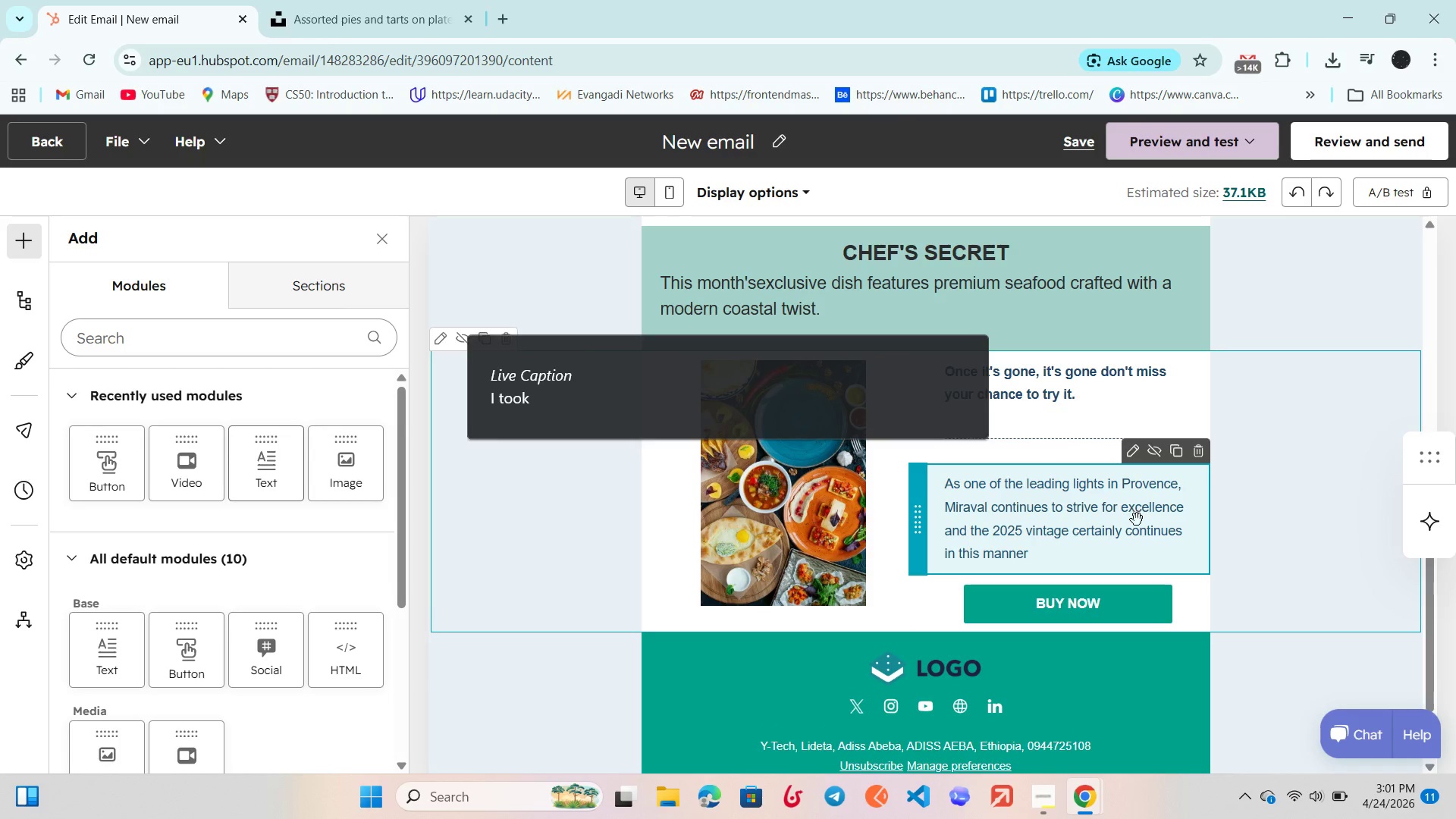 
double_click([1137, 523])
 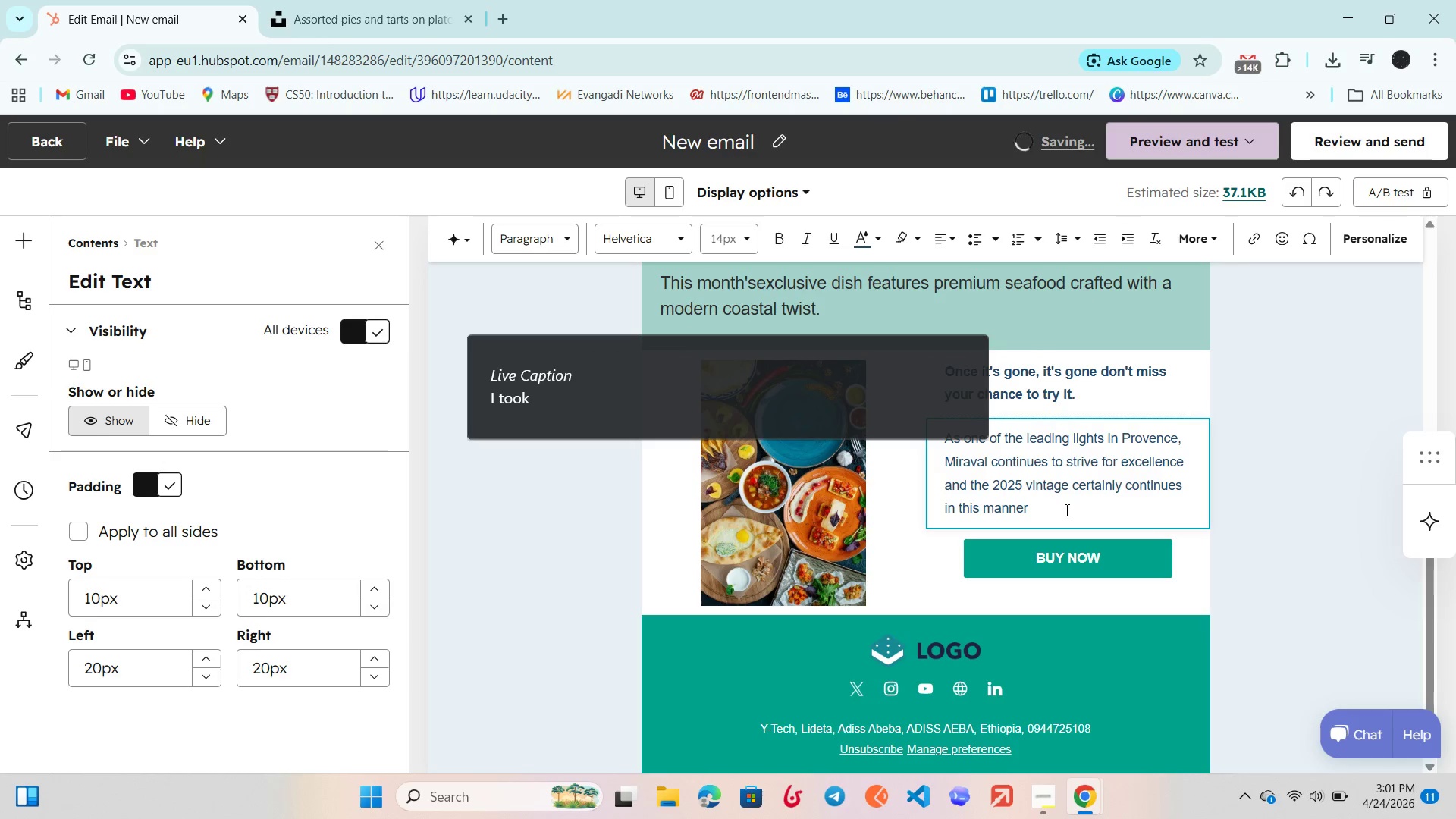 
left_click_drag(start_coordinate=[1055, 510], to_coordinate=[944, 466])
 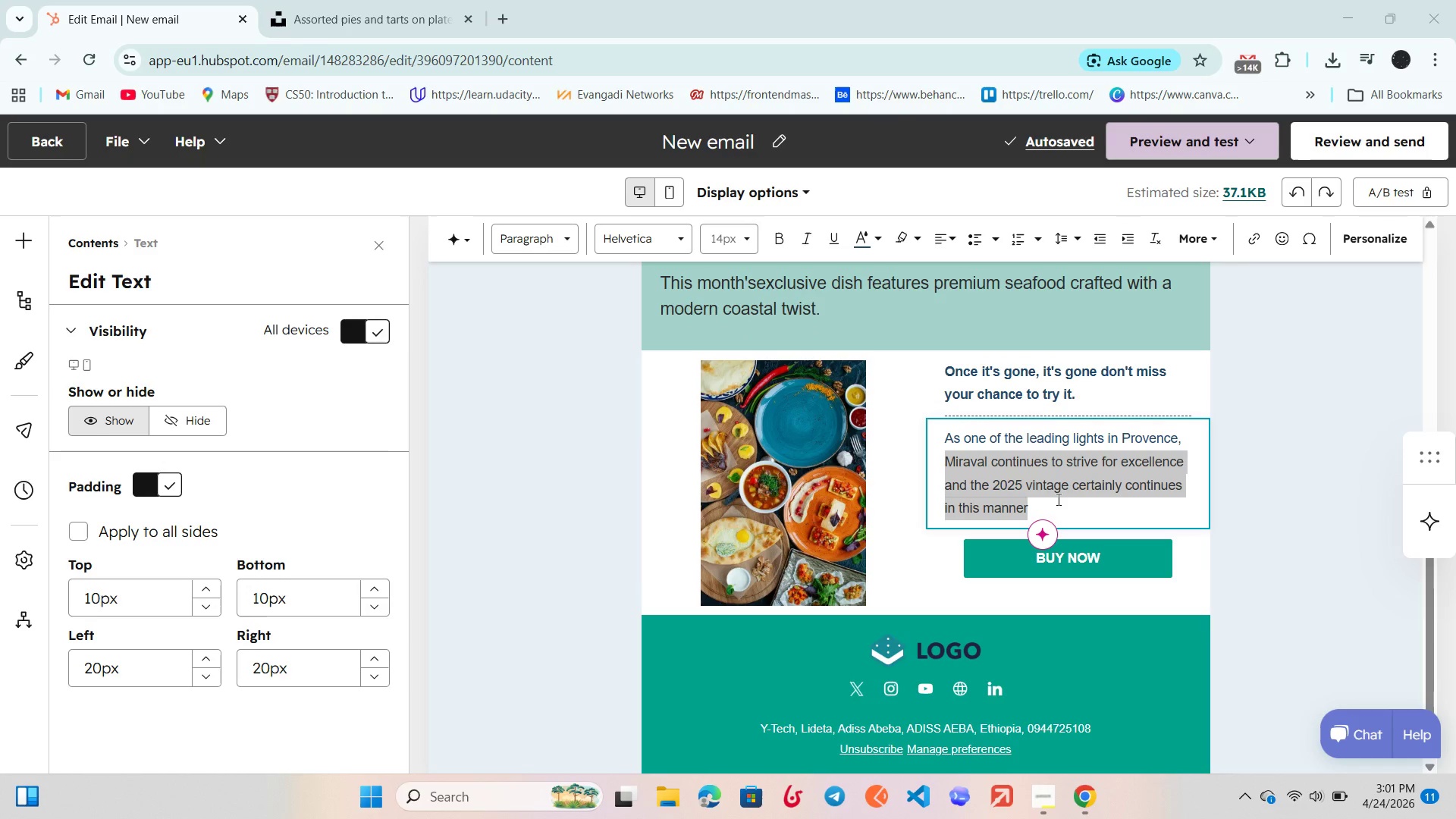 
key(Backspace)
 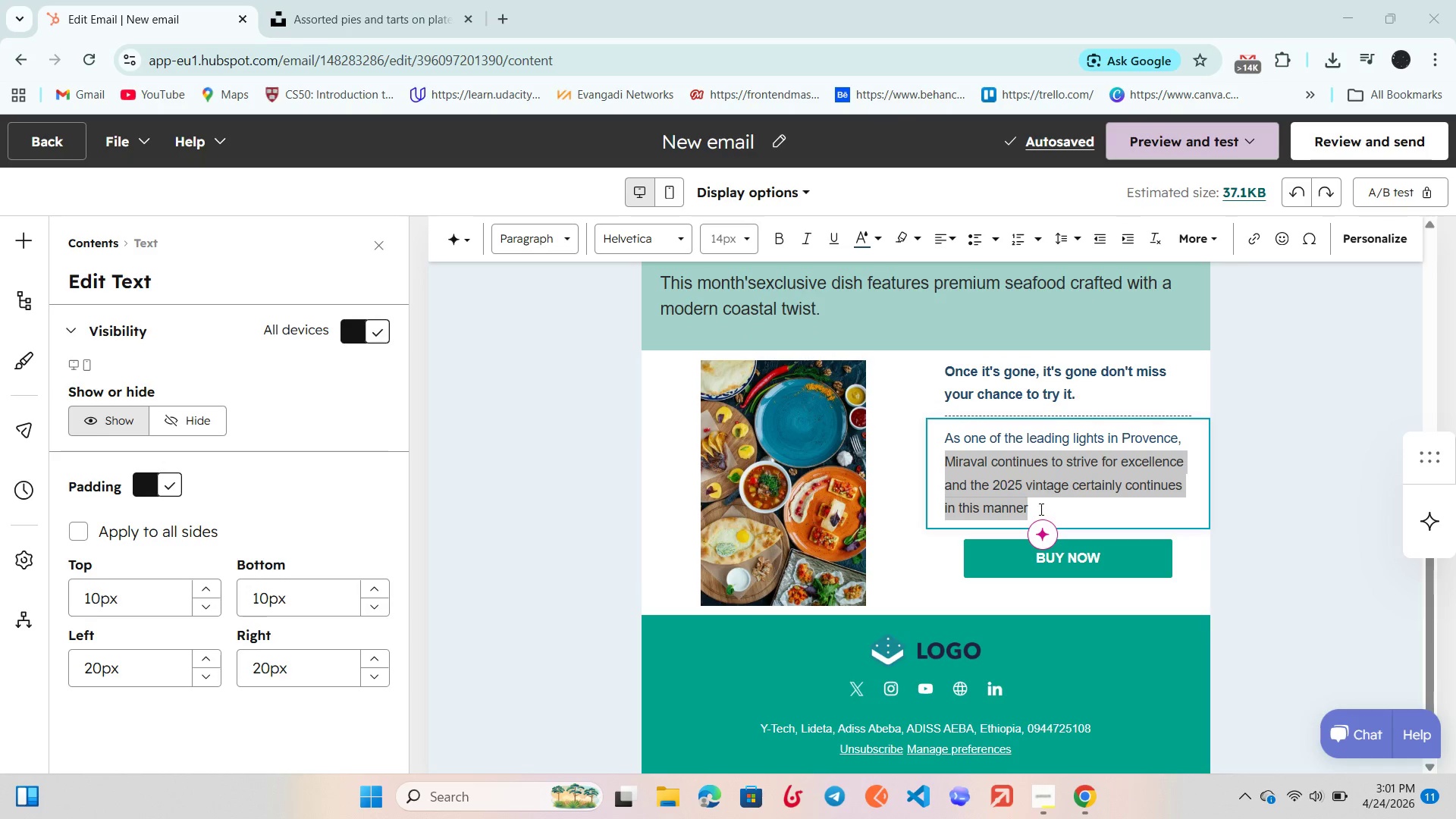 
left_click_drag(start_coordinate=[1039, 510], to_coordinate=[988, 441])
 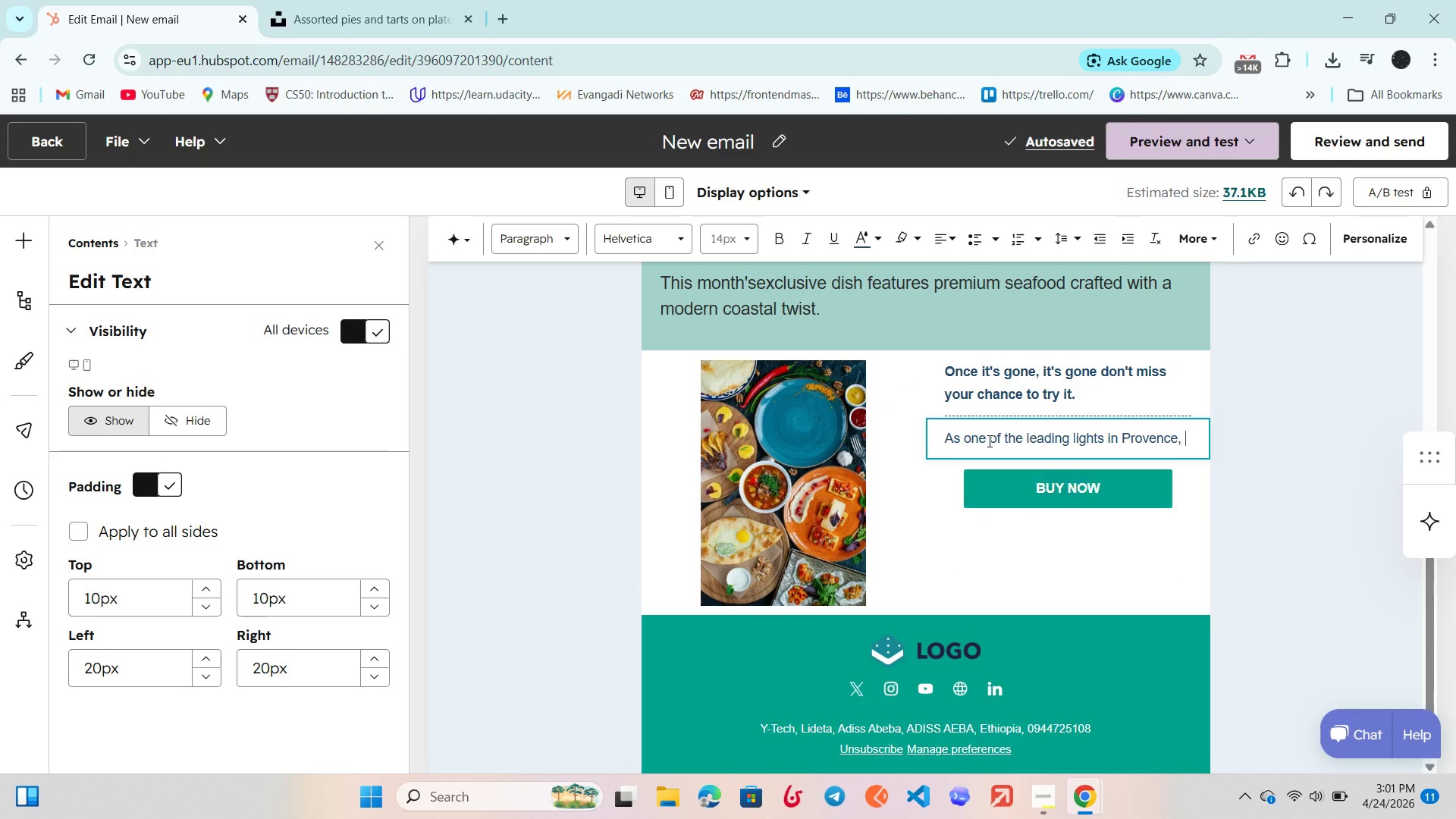 
key(Backspace)
 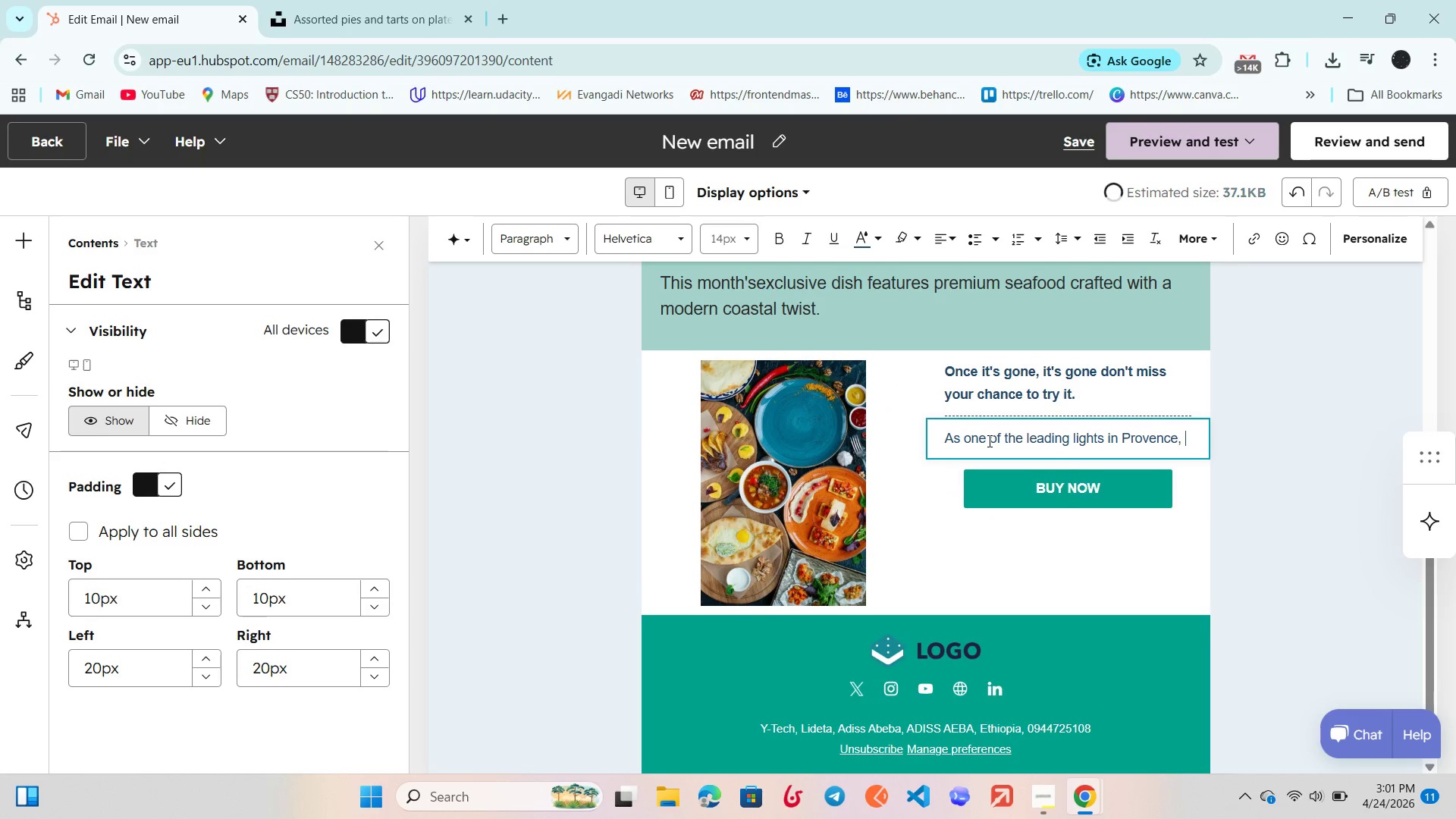 
hold_key(key=Backspace, duration=0.95)
 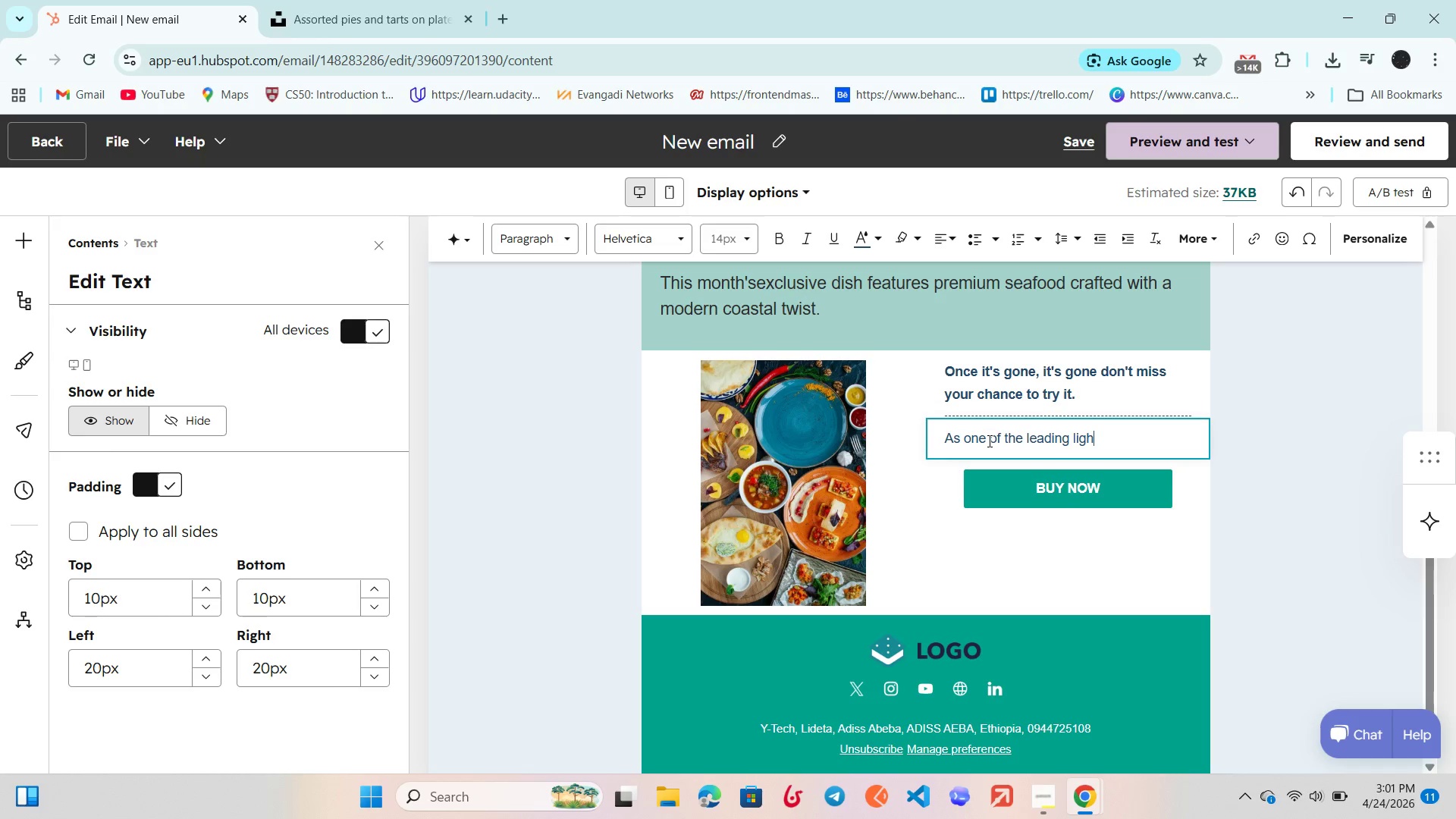 
hold_key(key=Backspace, duration=1.19)
 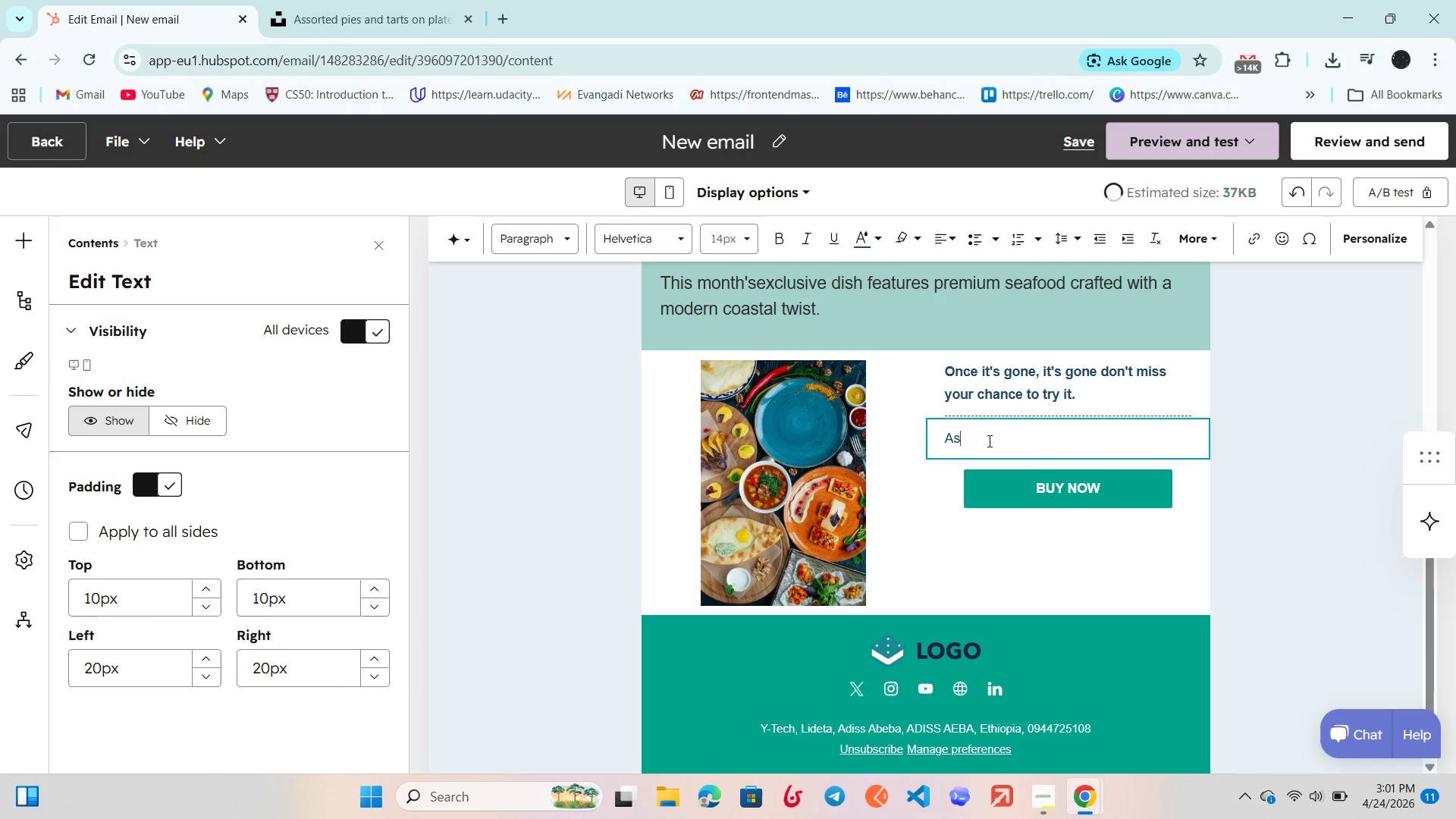 
key(Backspace)
 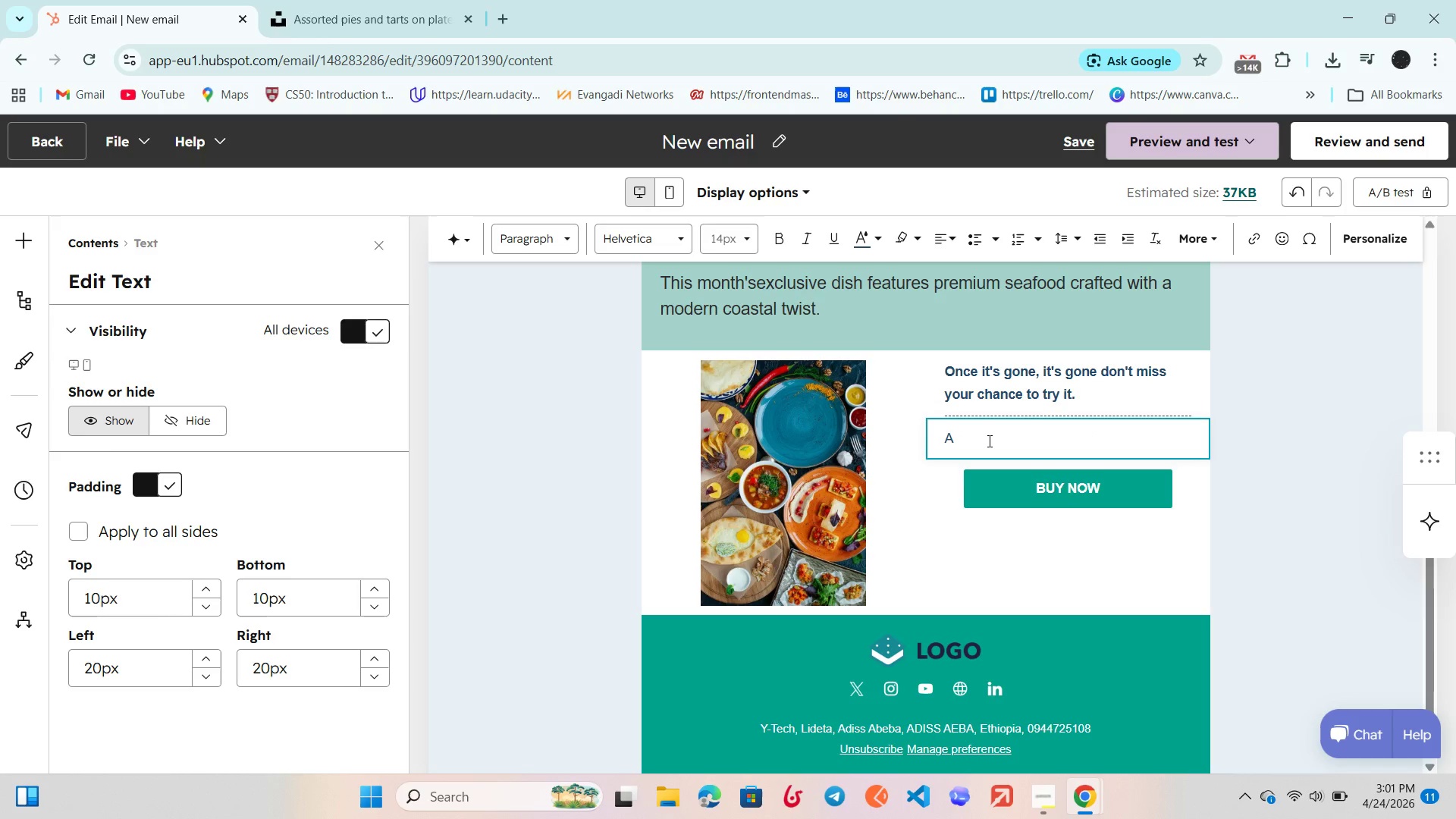 
key(CapsLock)
 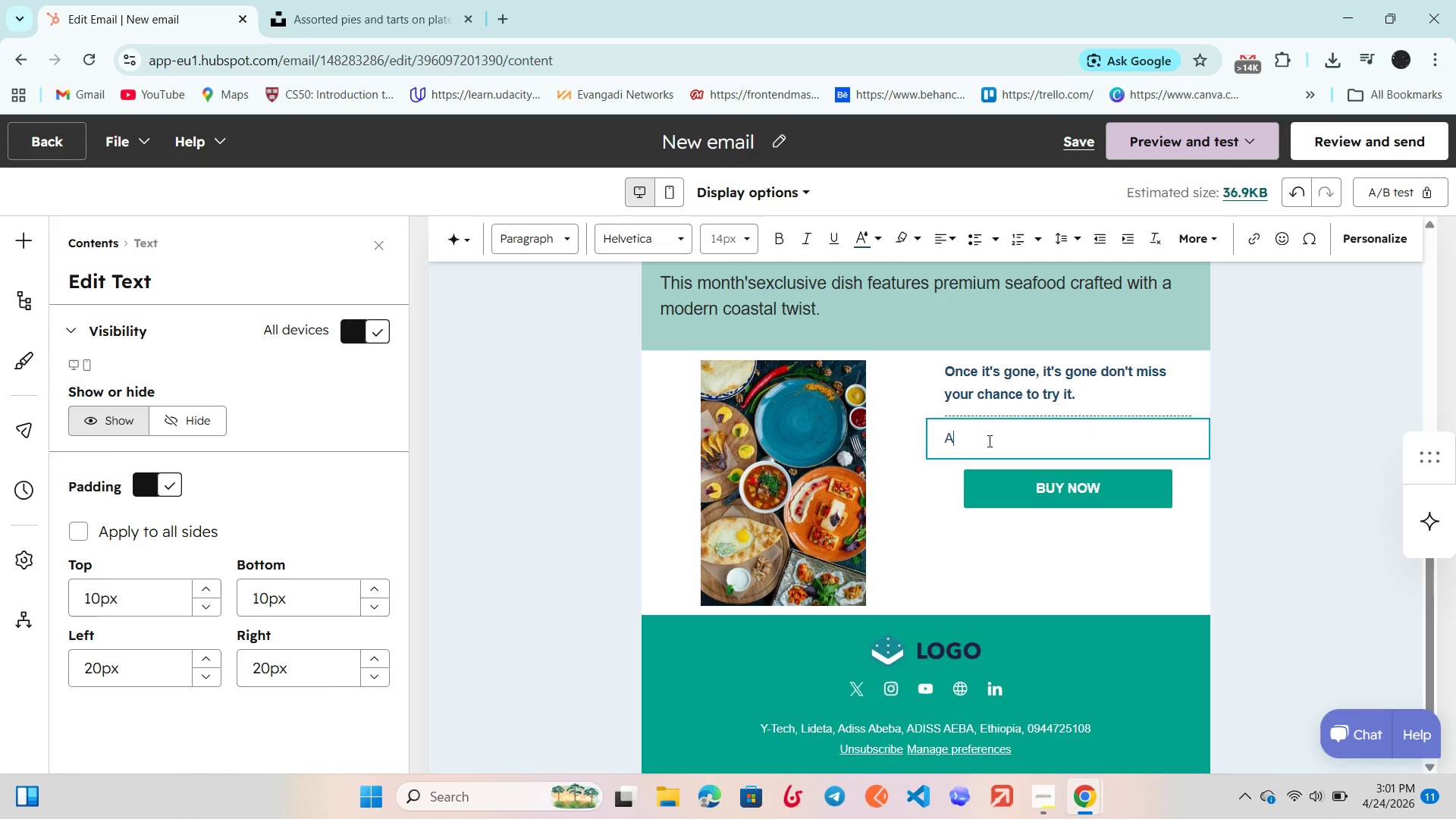 
key(R)
 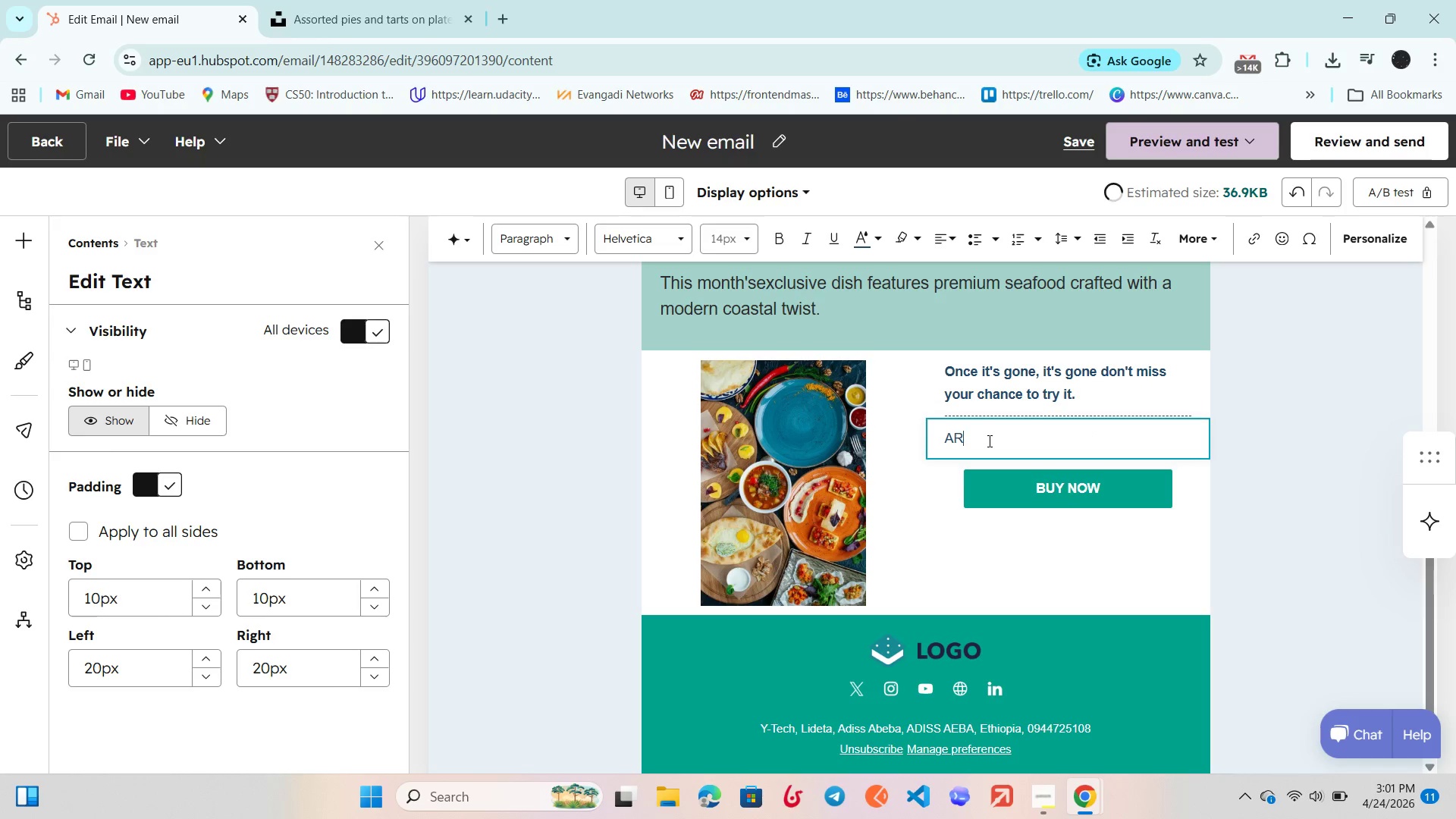 
key(CapsLock)
 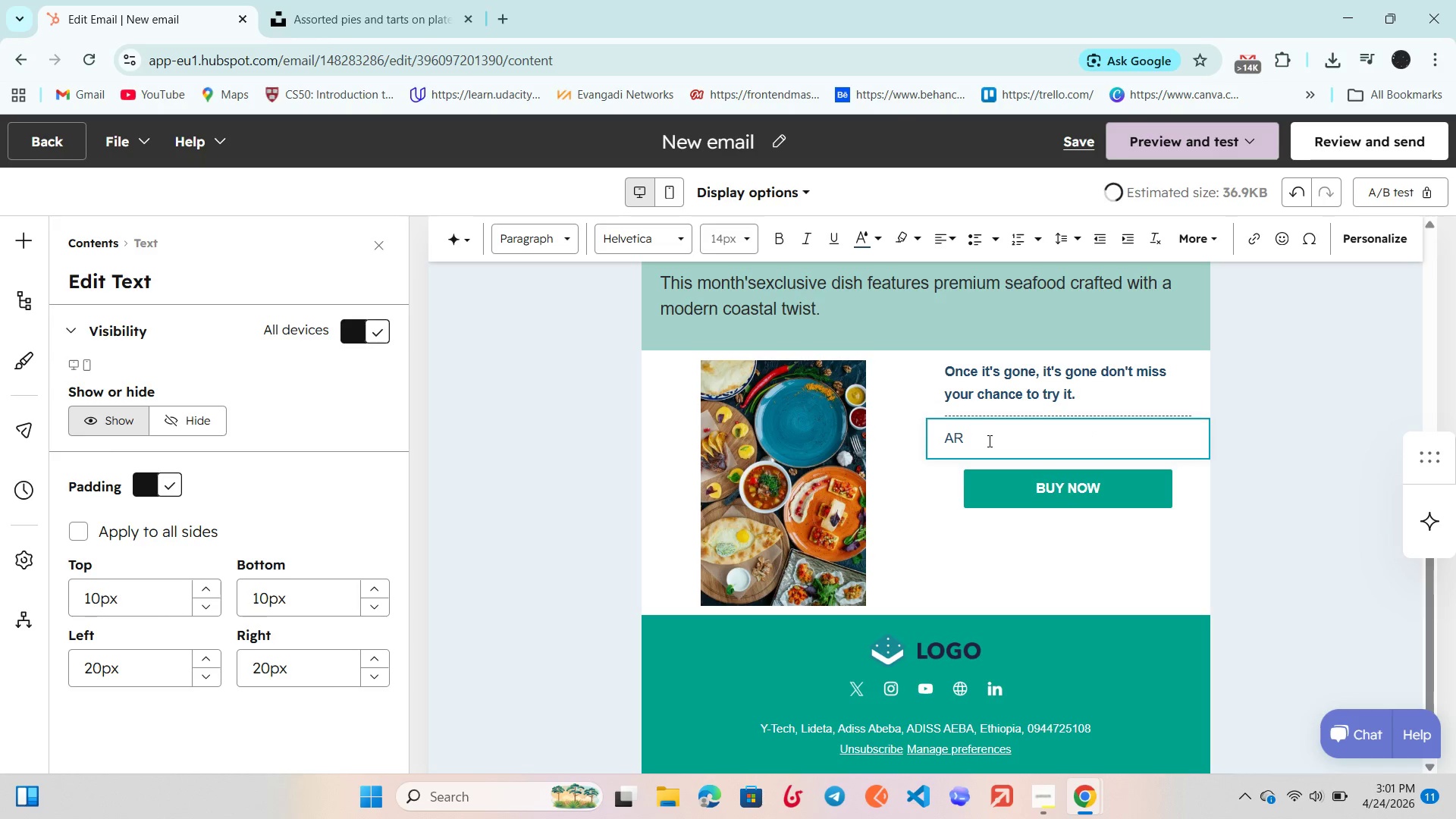 
key(ArrowLeft)
 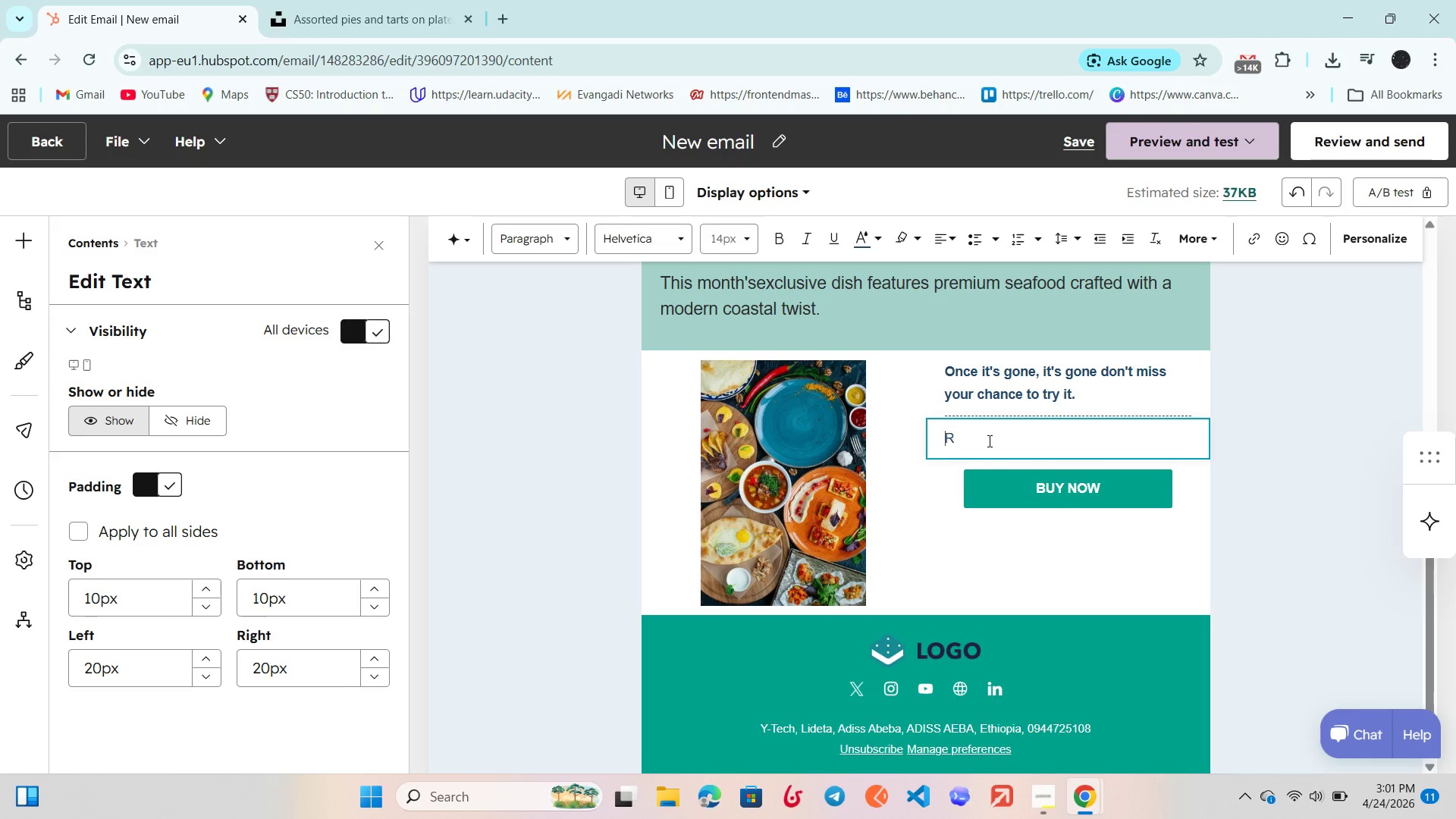 
key(Backspace)
 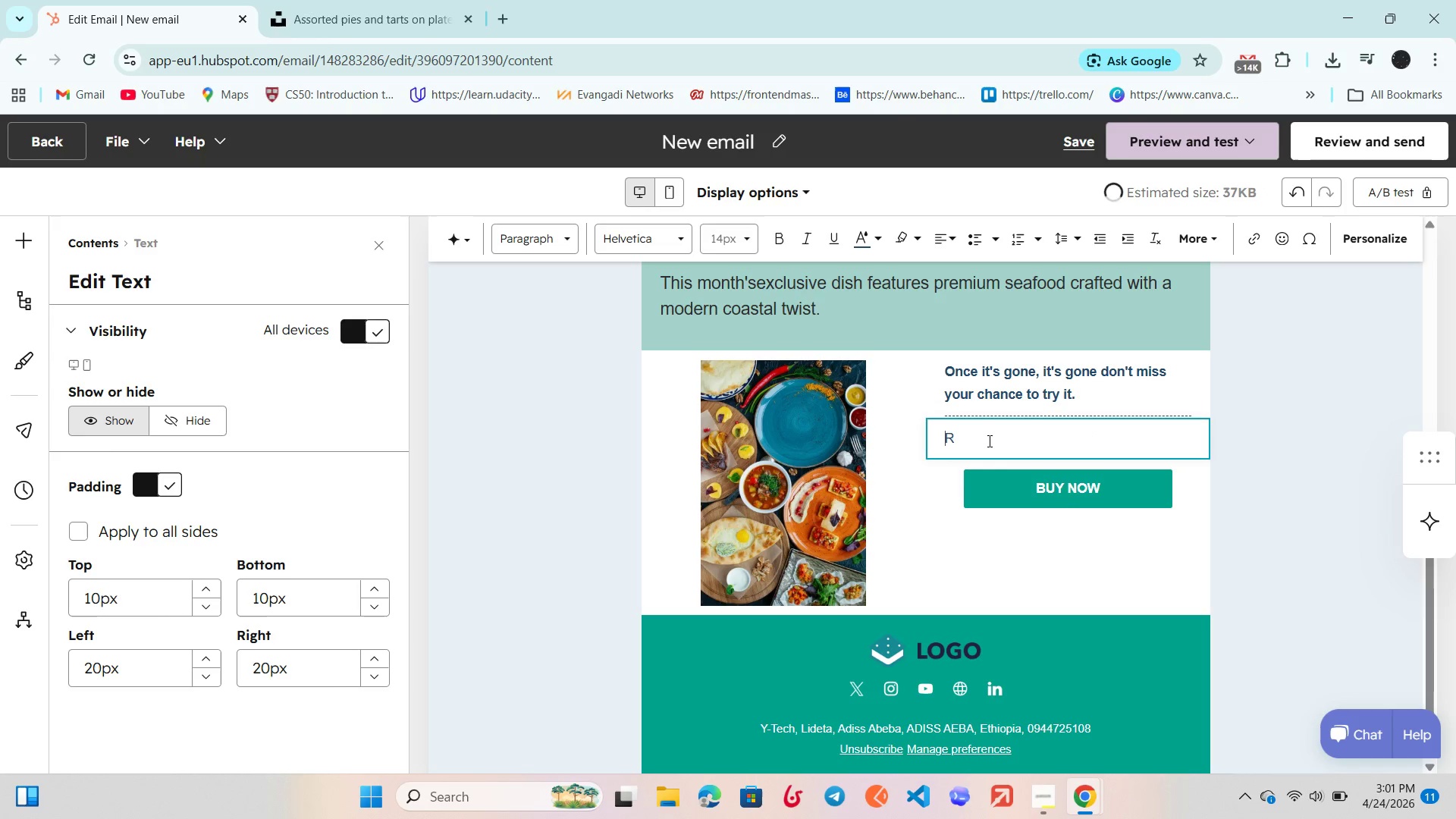 
key(ArrowRight)
 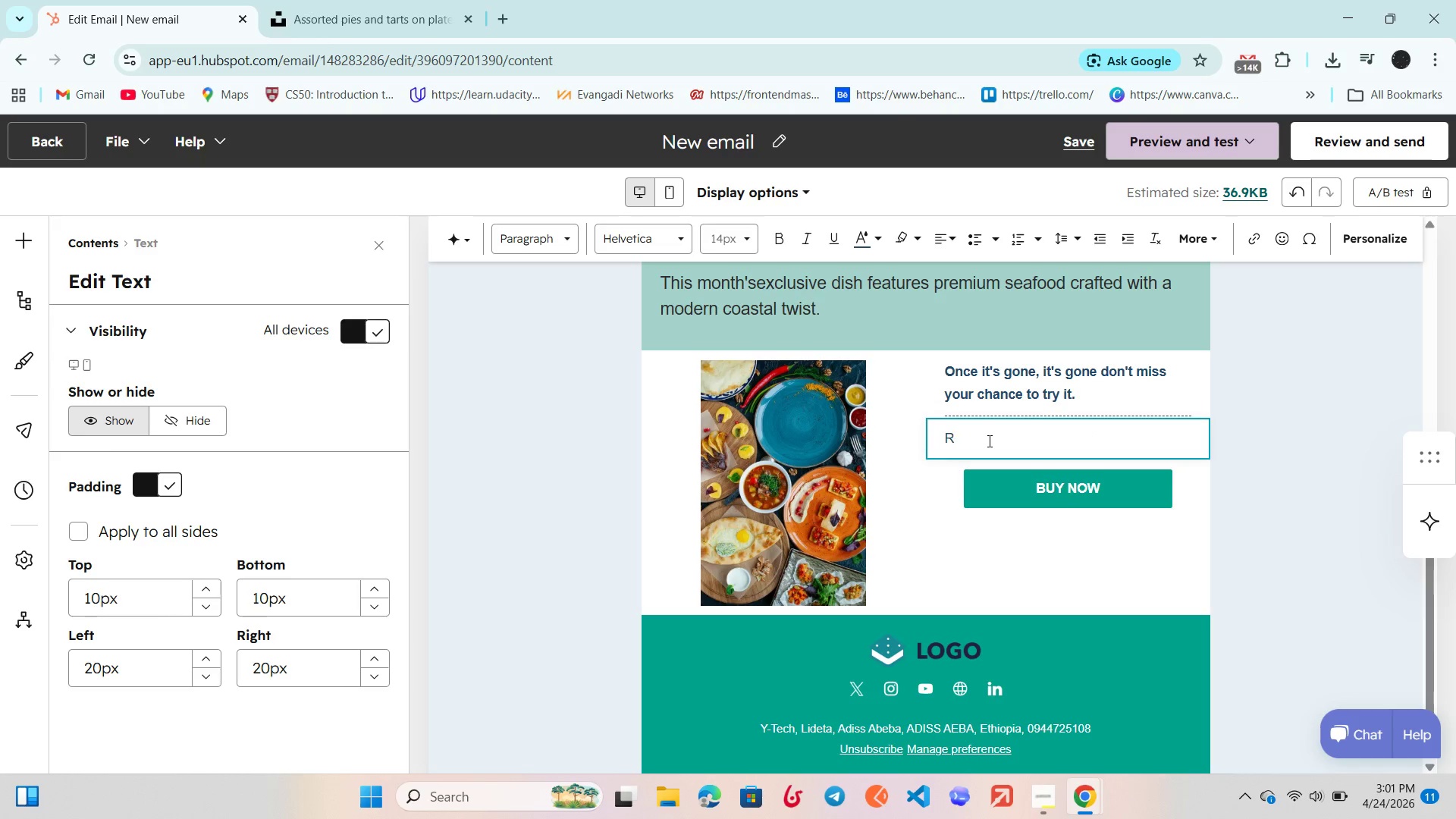 
type(eserve your spot and be one of the first to ex)
 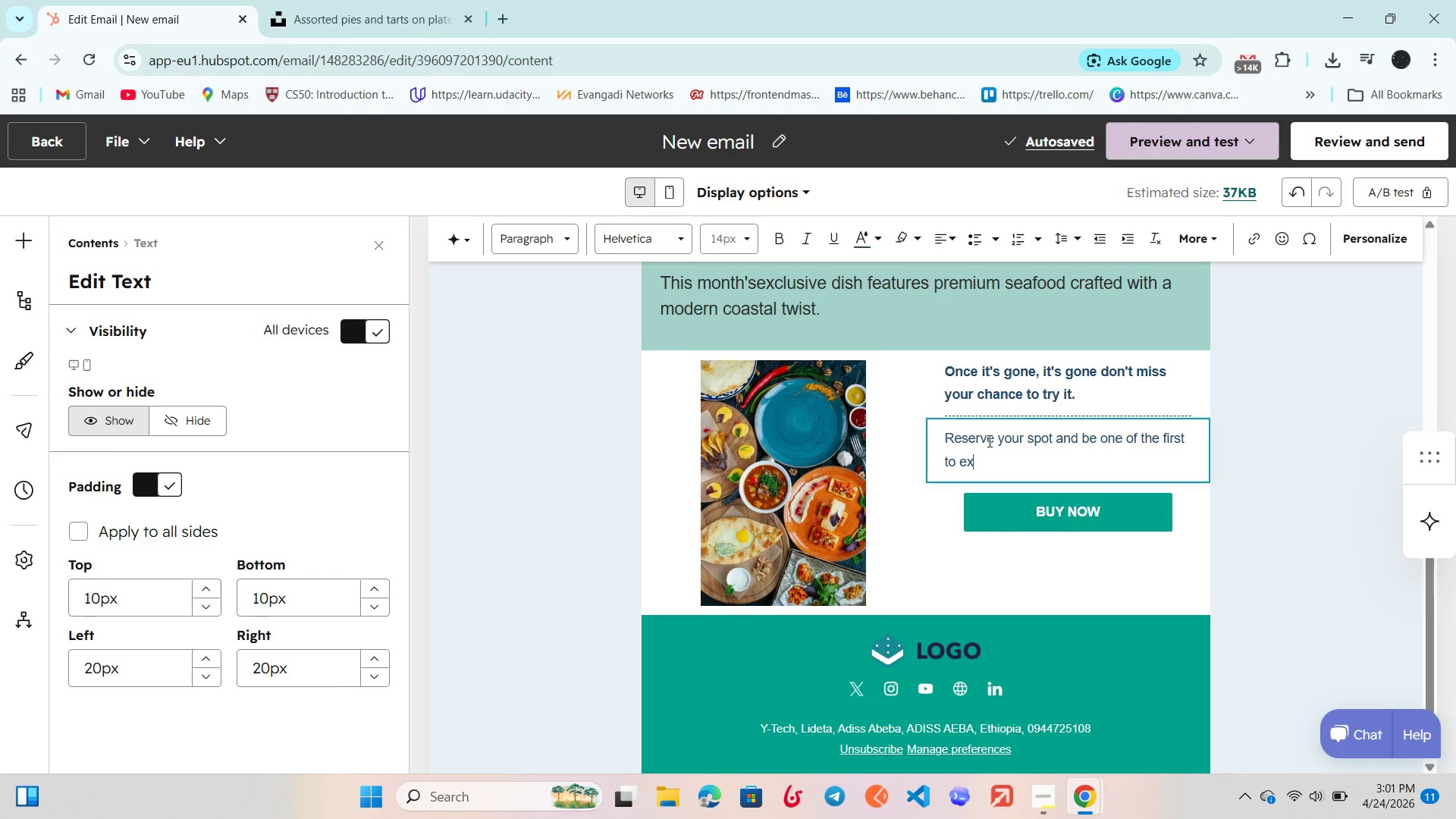 
wait(7.42)
 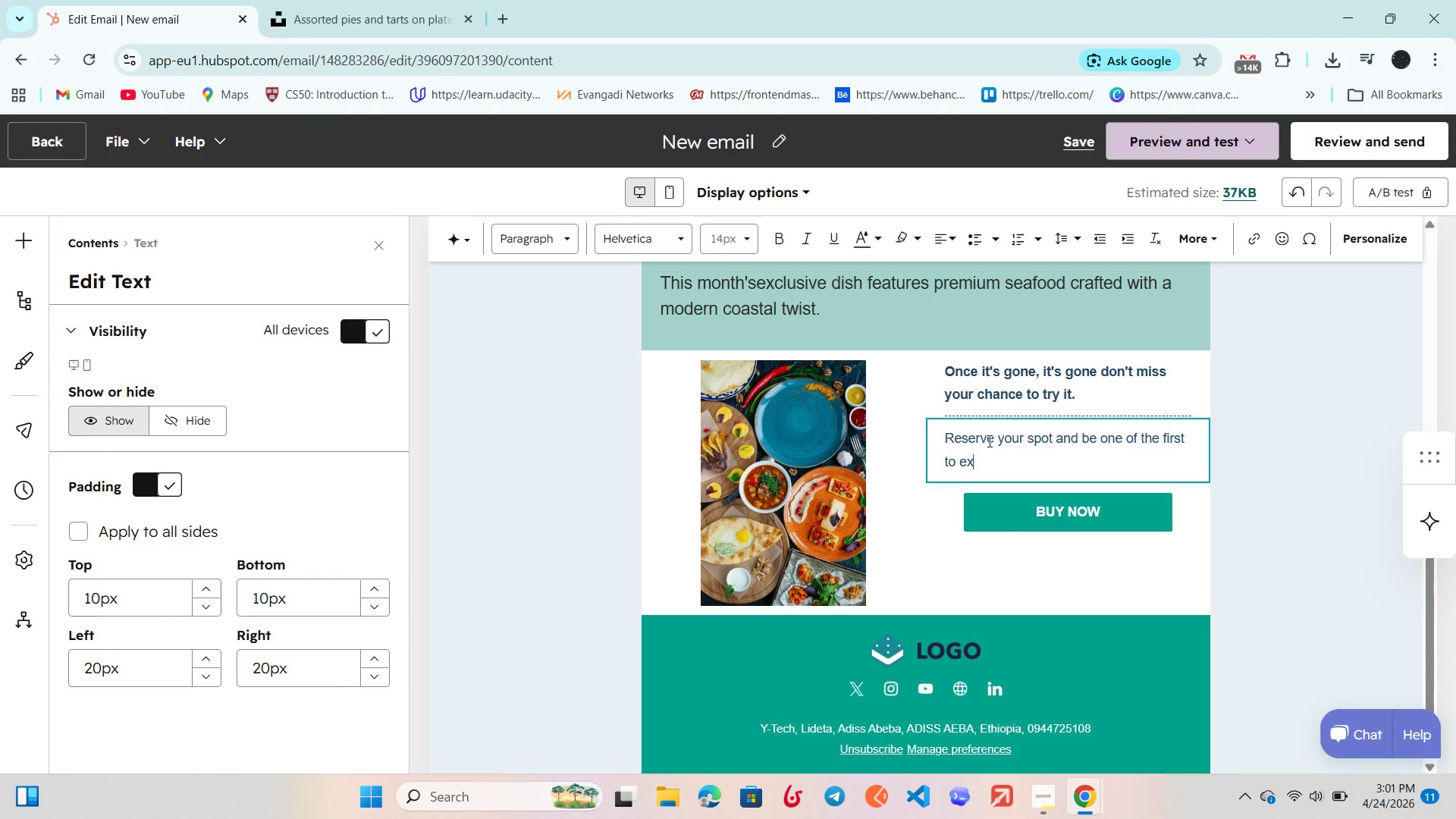 
type(perience this drop)
 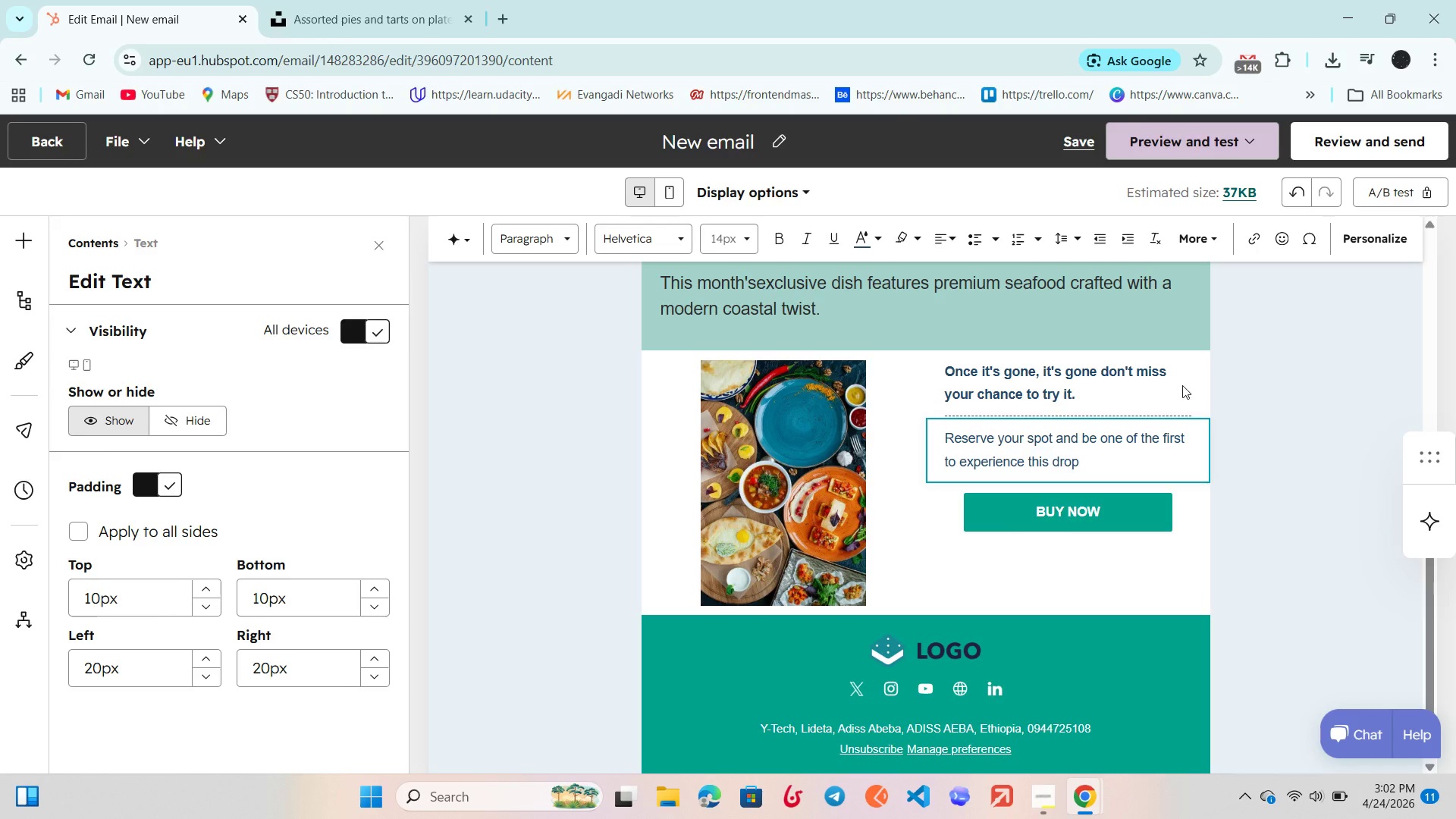 
left_click([1107, 397])
 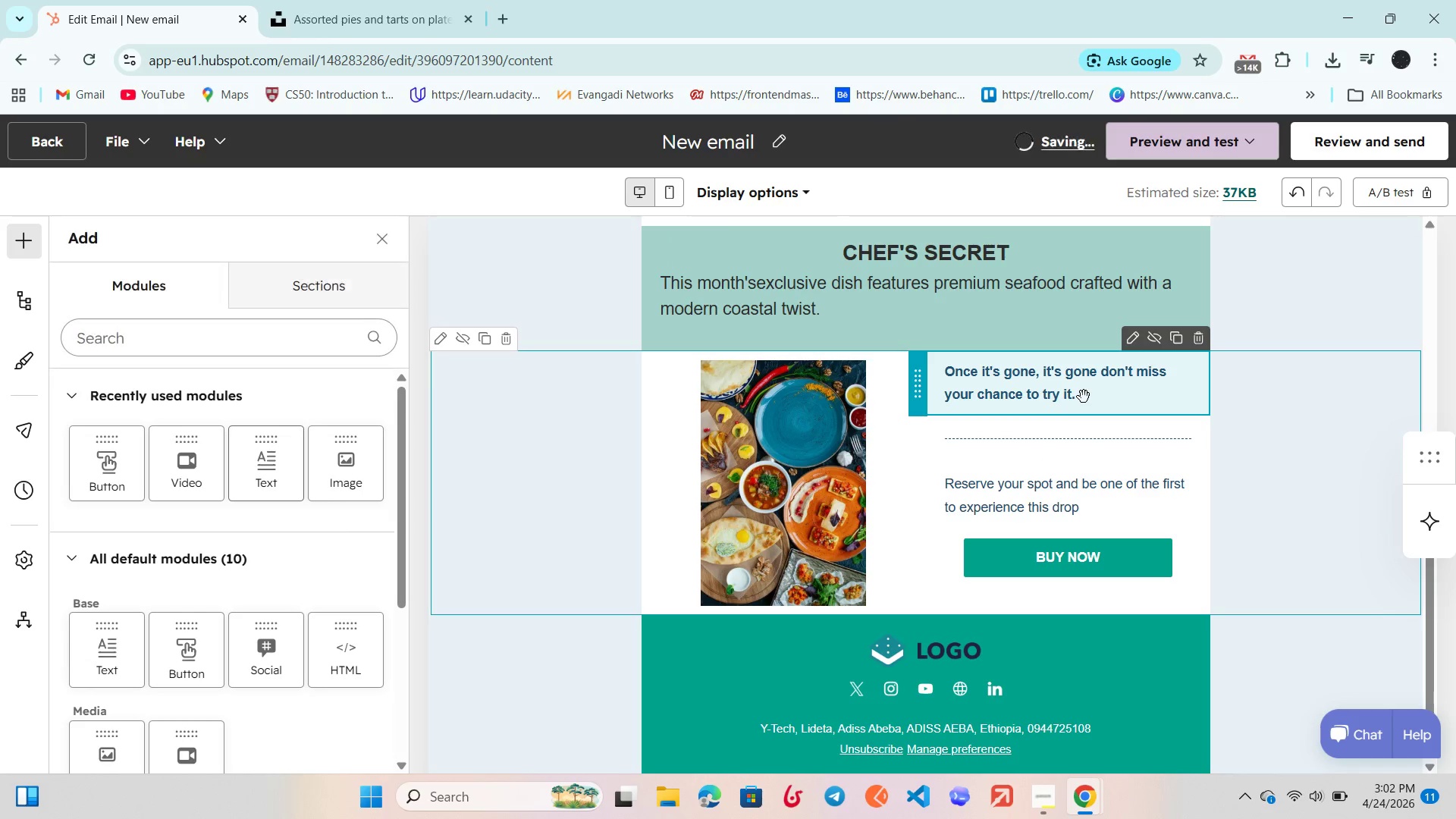 
left_click([1084, 397])
 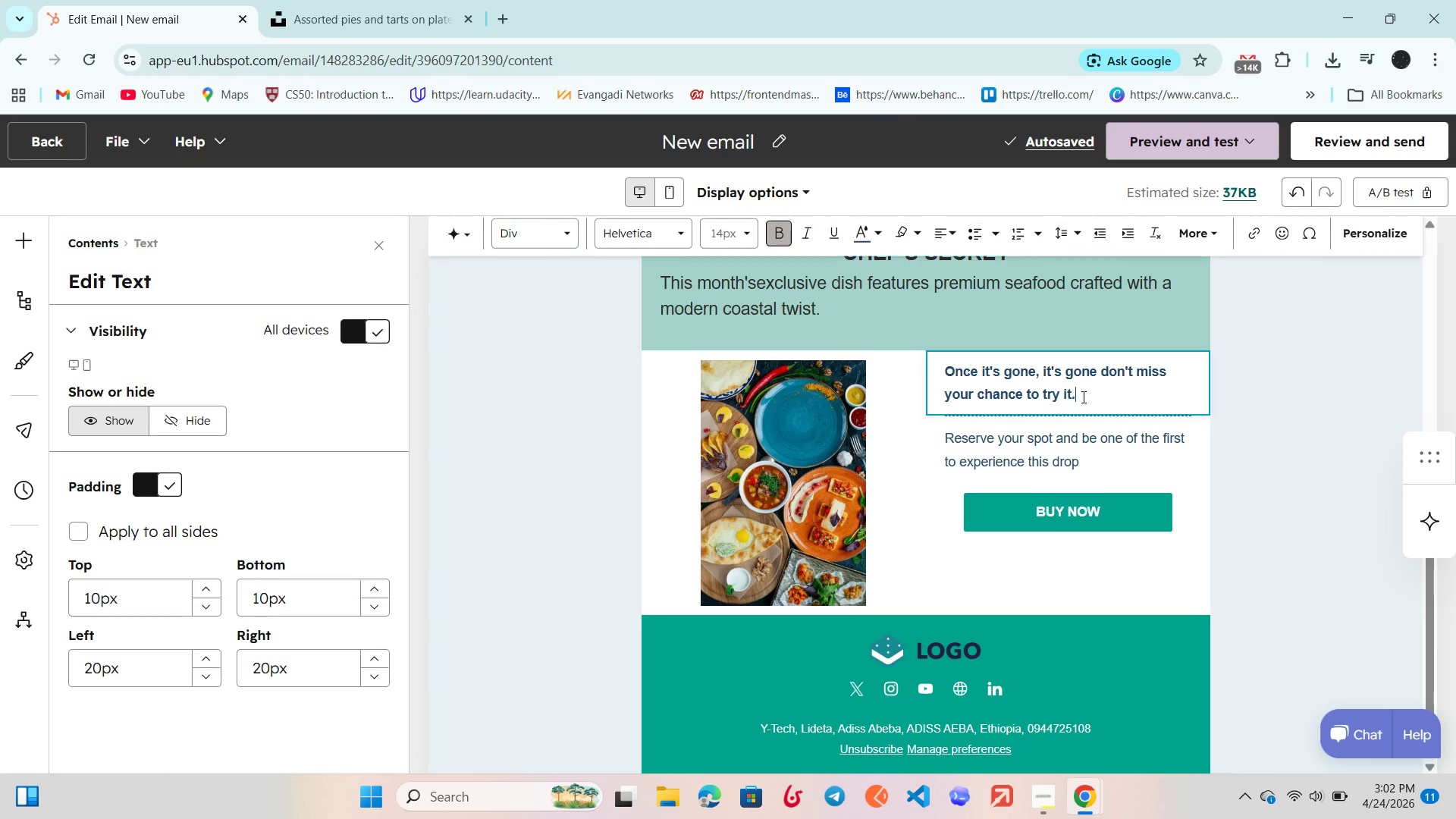 
left_click_drag(start_coordinate=[1082, 397], to_coordinate=[947, 370])
 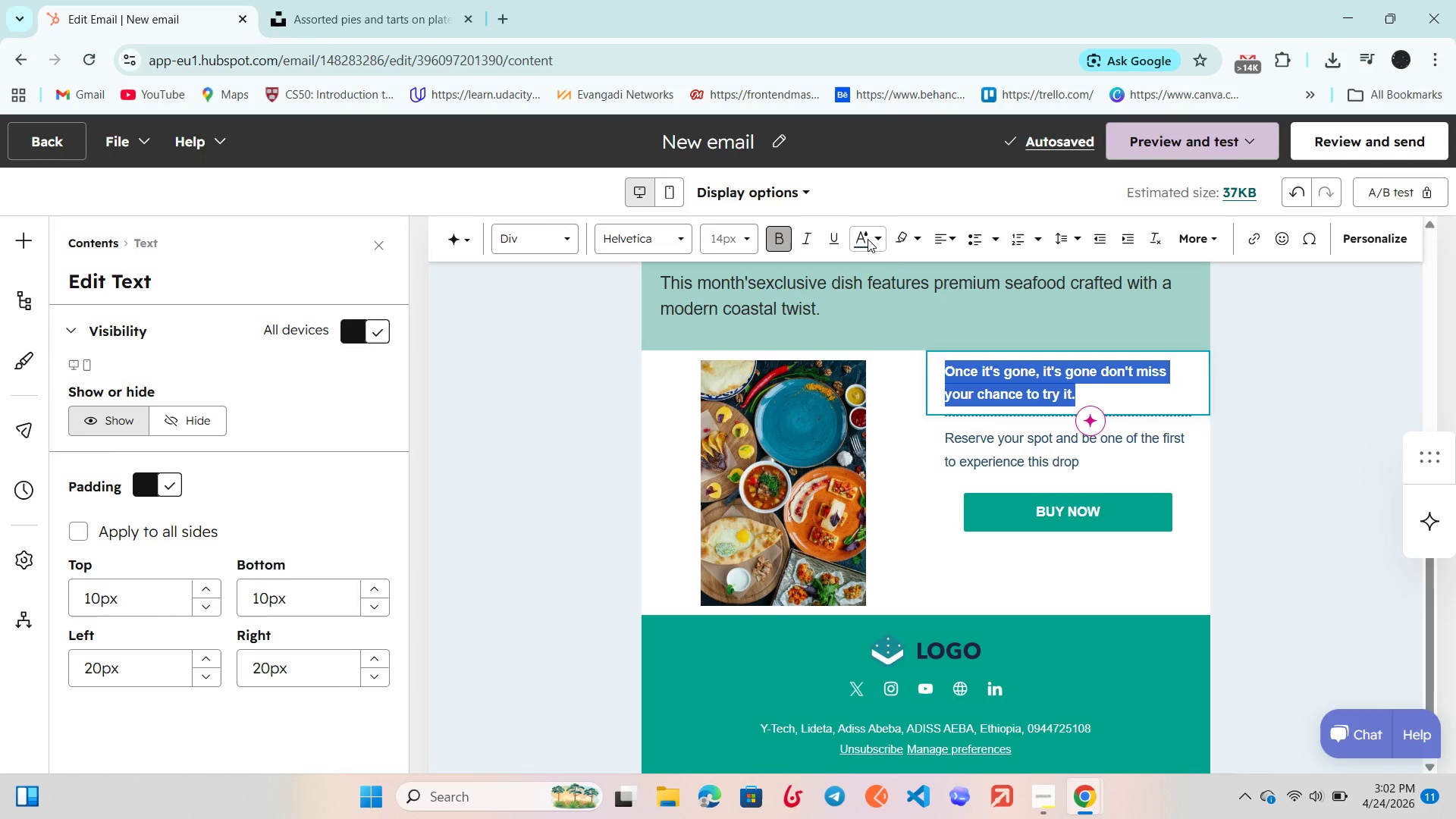 
left_click([868, 238])
 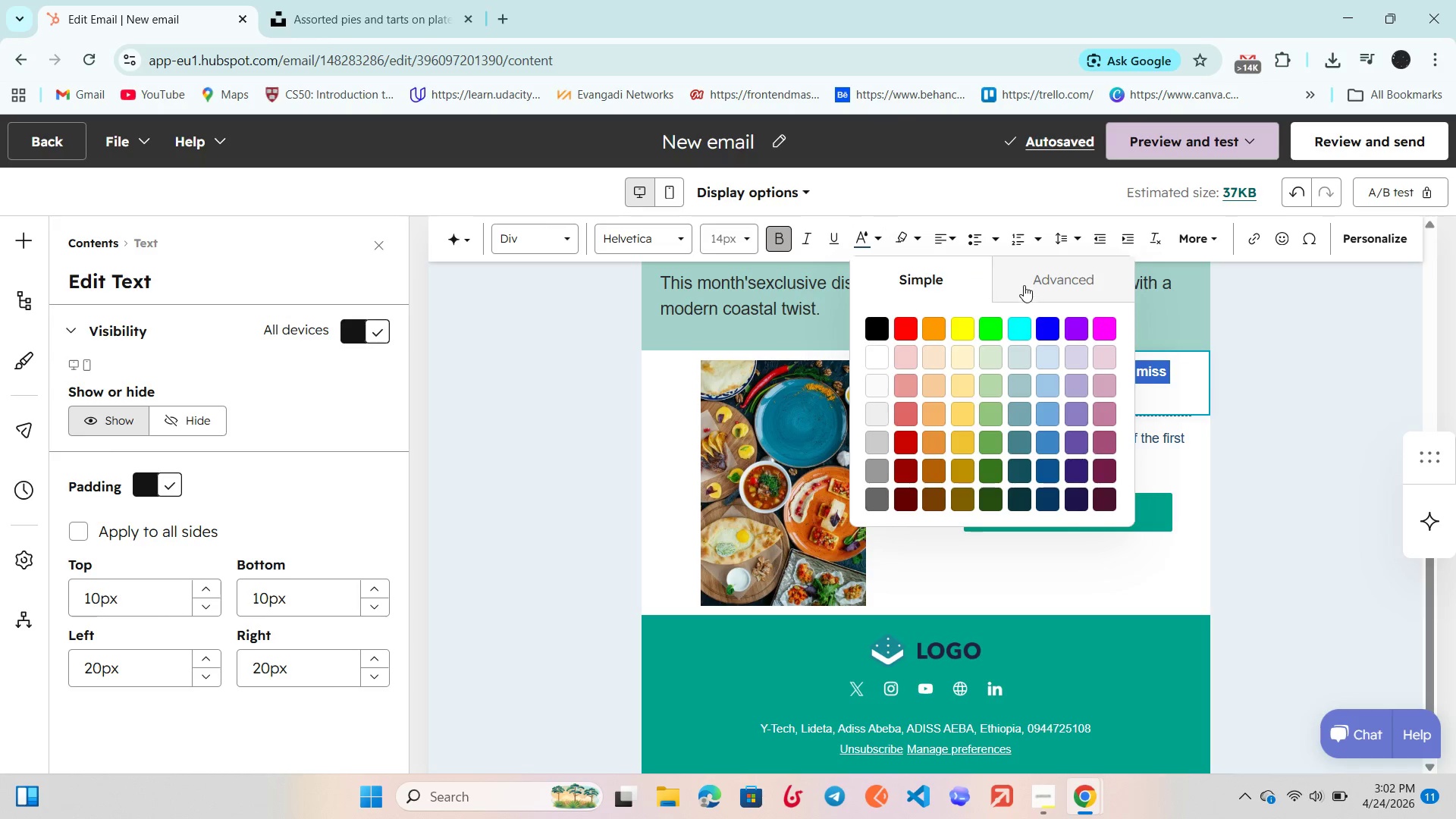 
left_click([1030, 282])
 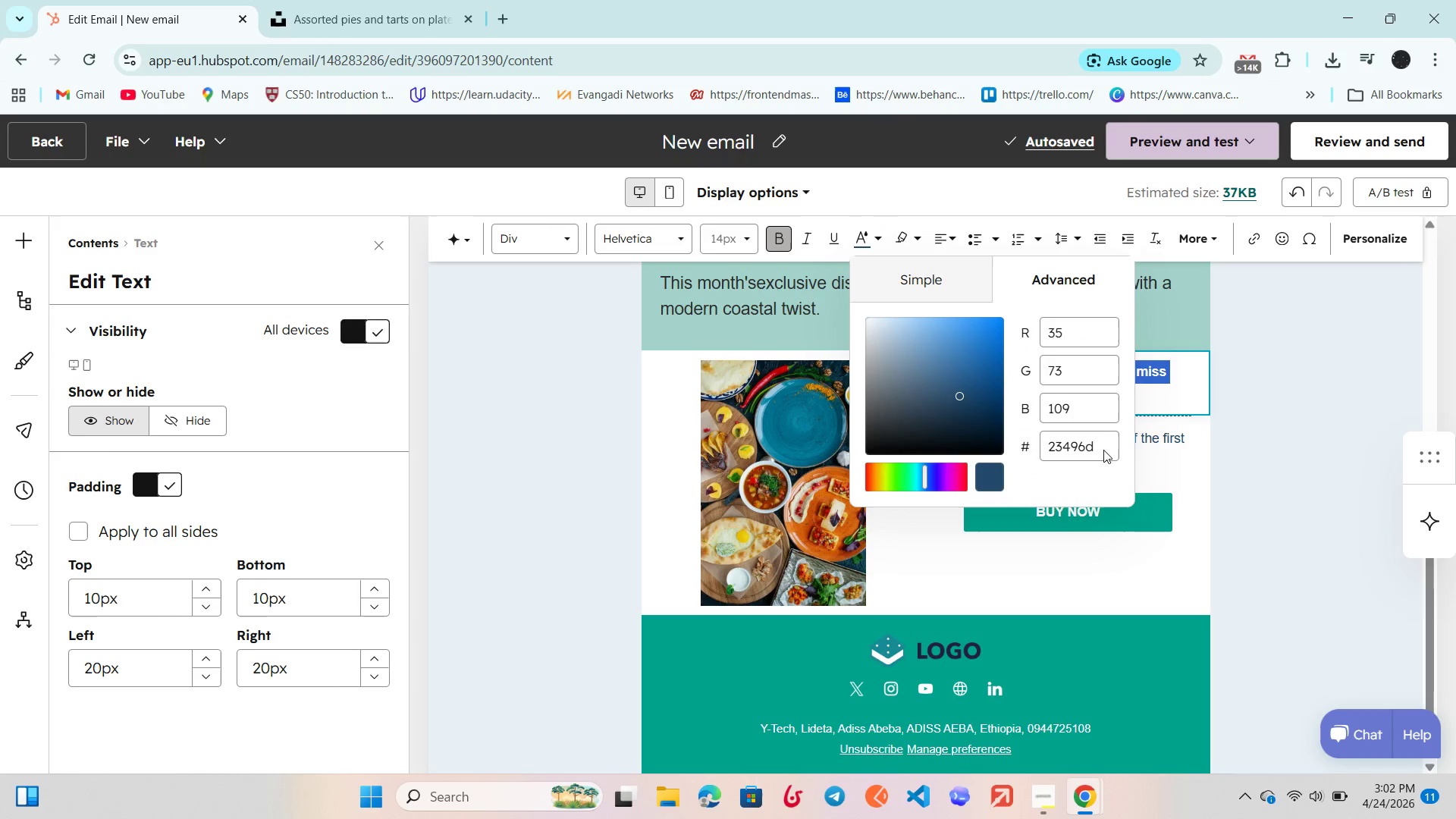 
left_click([1109, 450])
 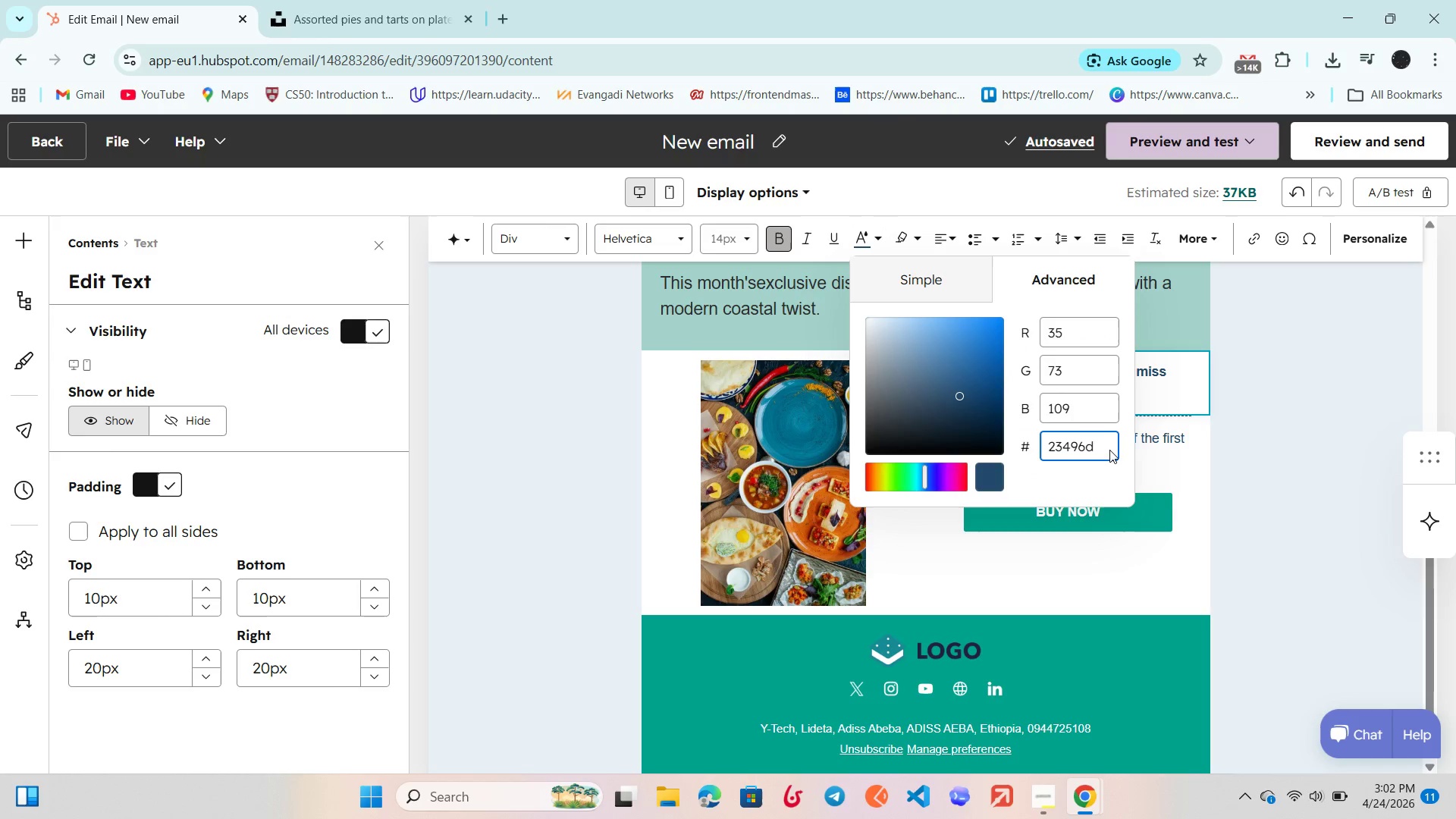 
hold_key(key=Backspace, duration=0.91)
 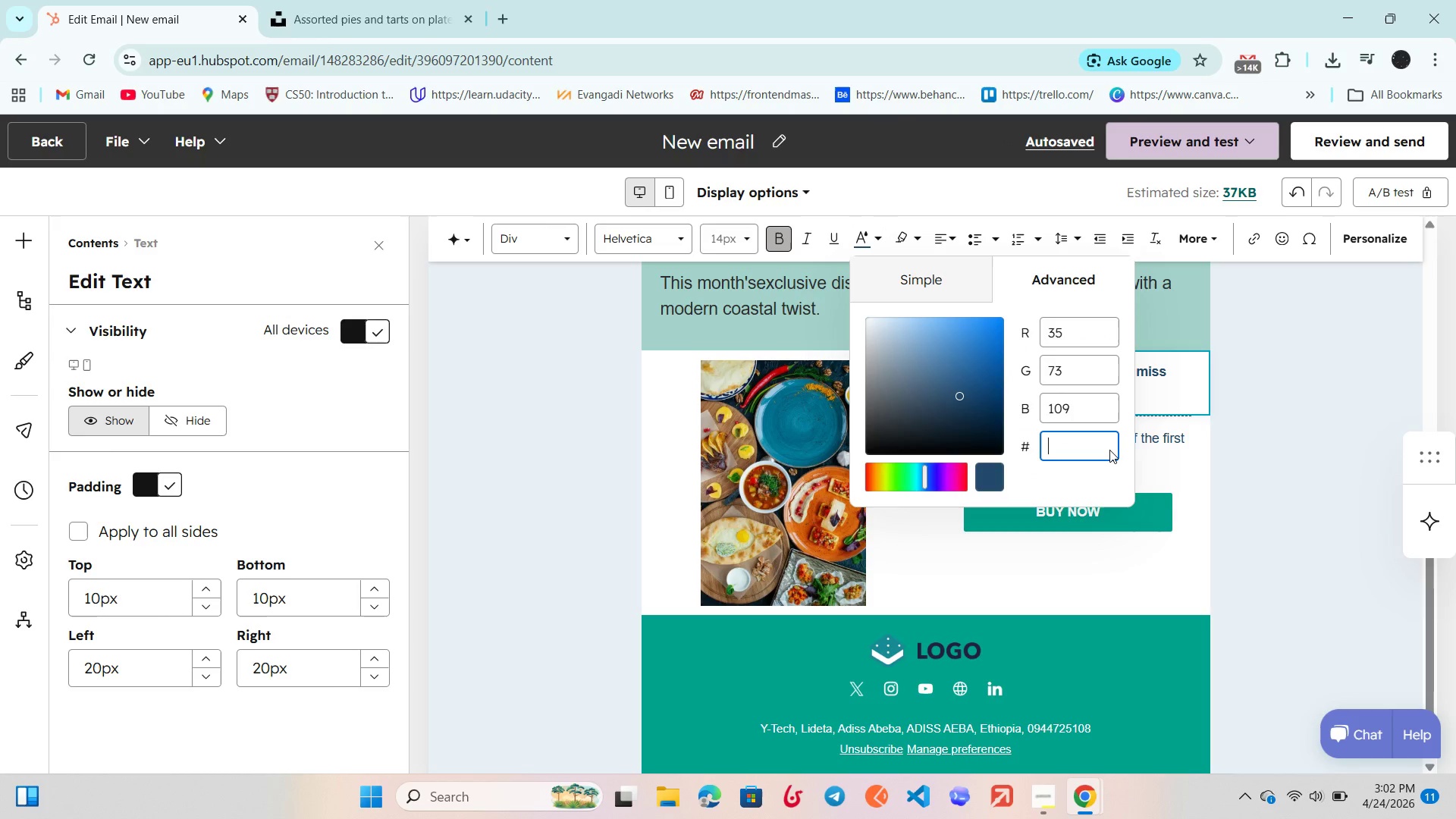 
type(2C2C2C)
 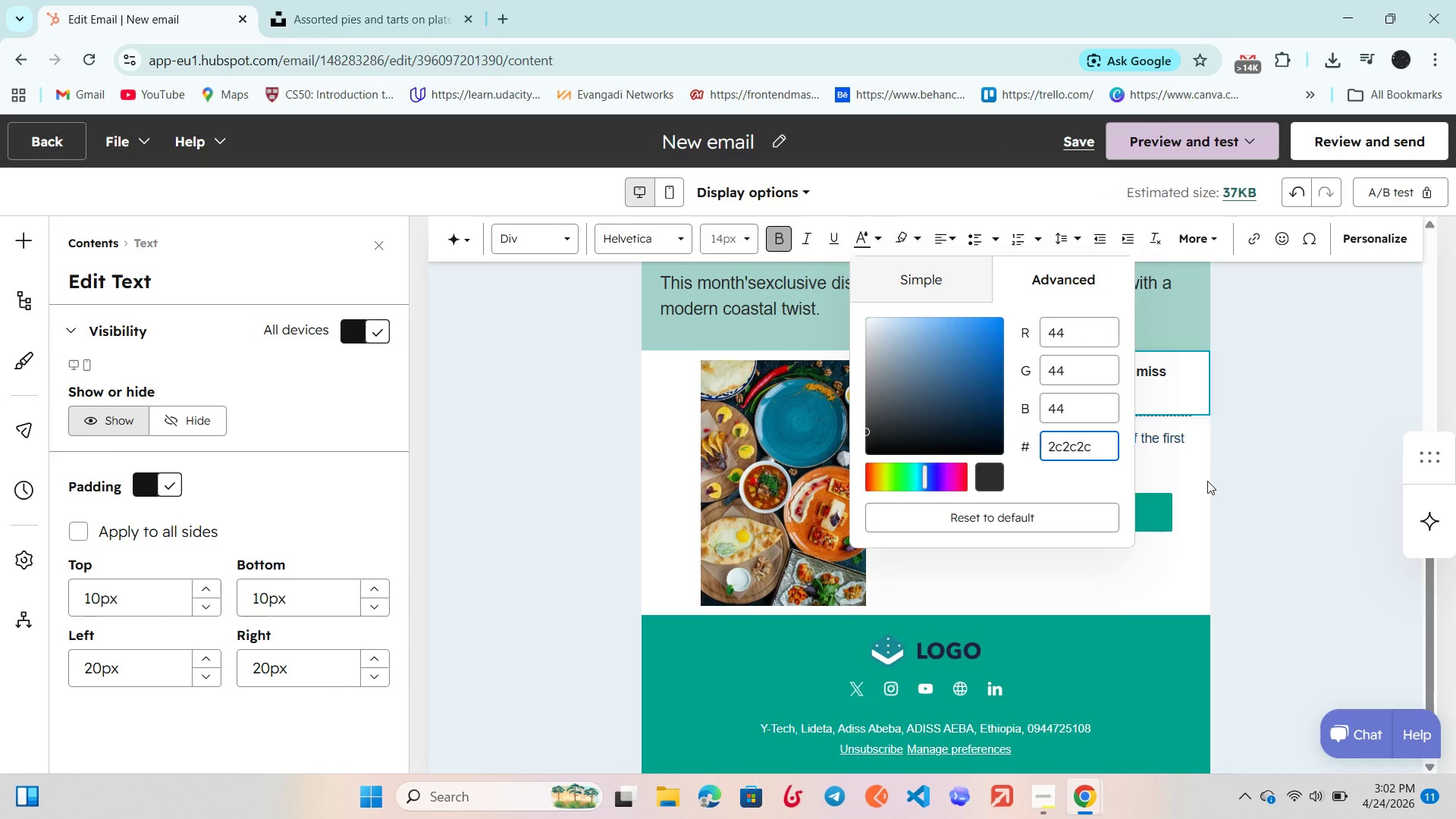 
left_click([1205, 480])
 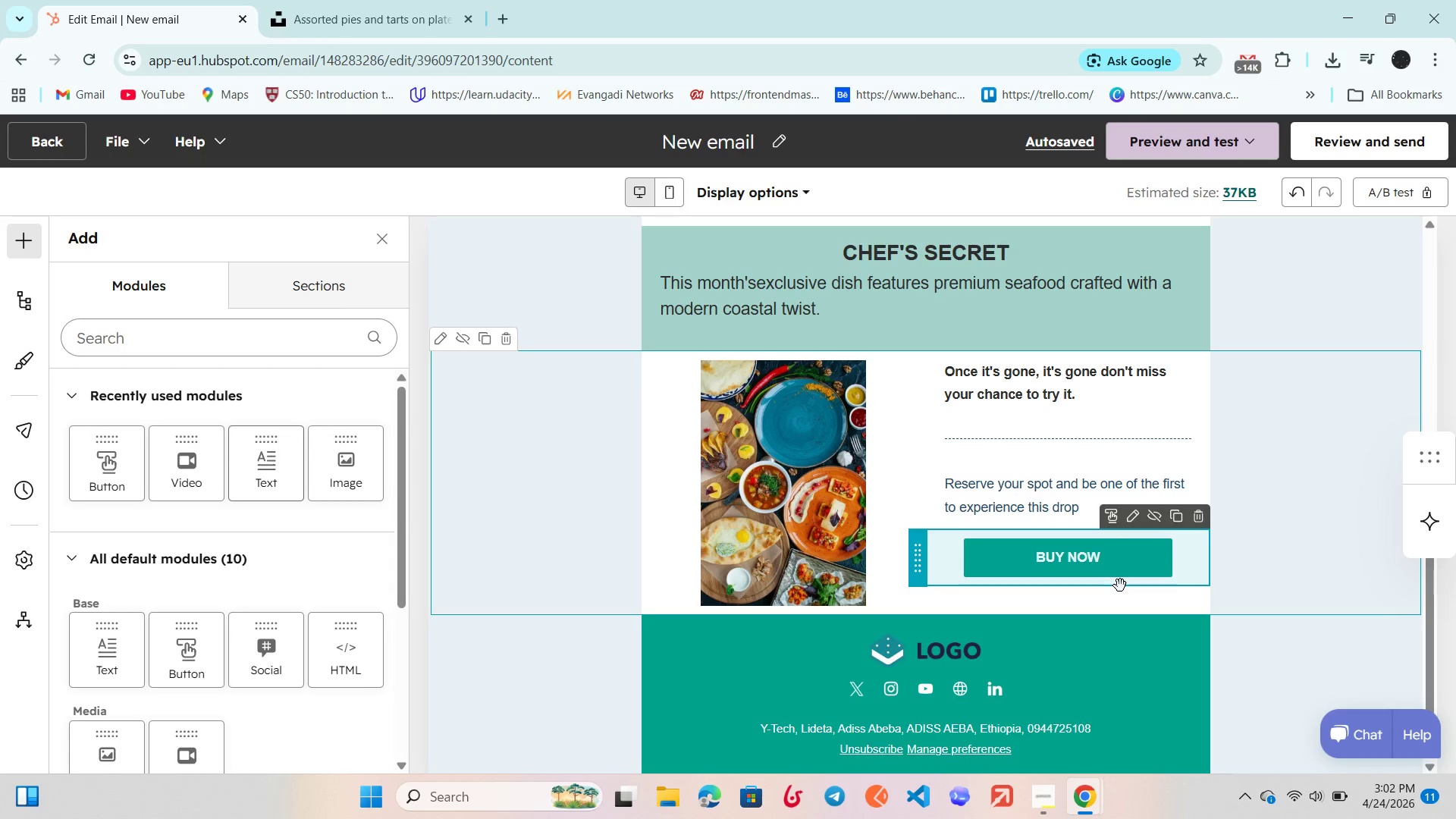 
wait(20.11)
 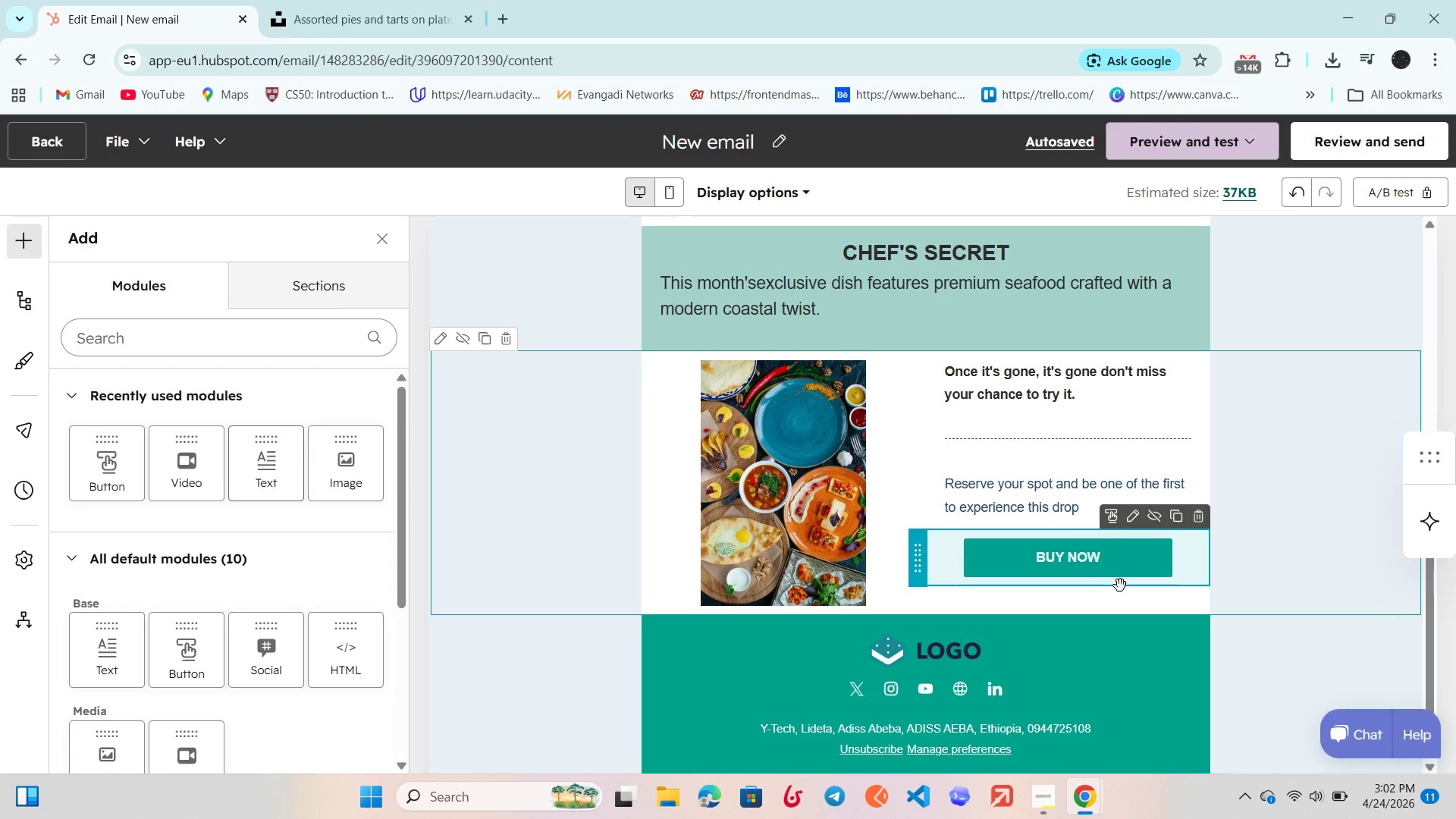 
left_click([1059, 563])
 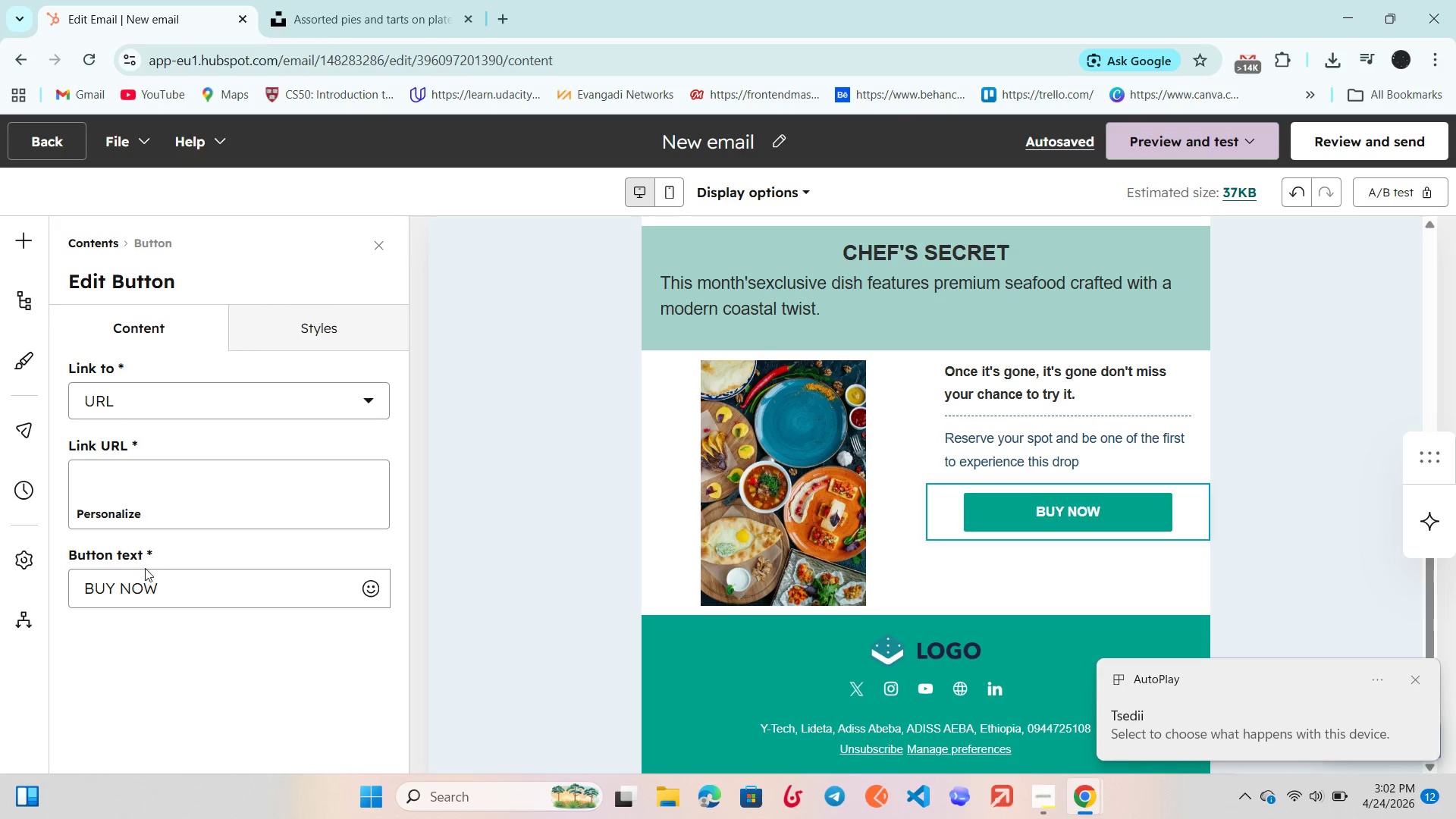 
left_click_drag(start_coordinate=[171, 582], to_coordinate=[20, 589])
 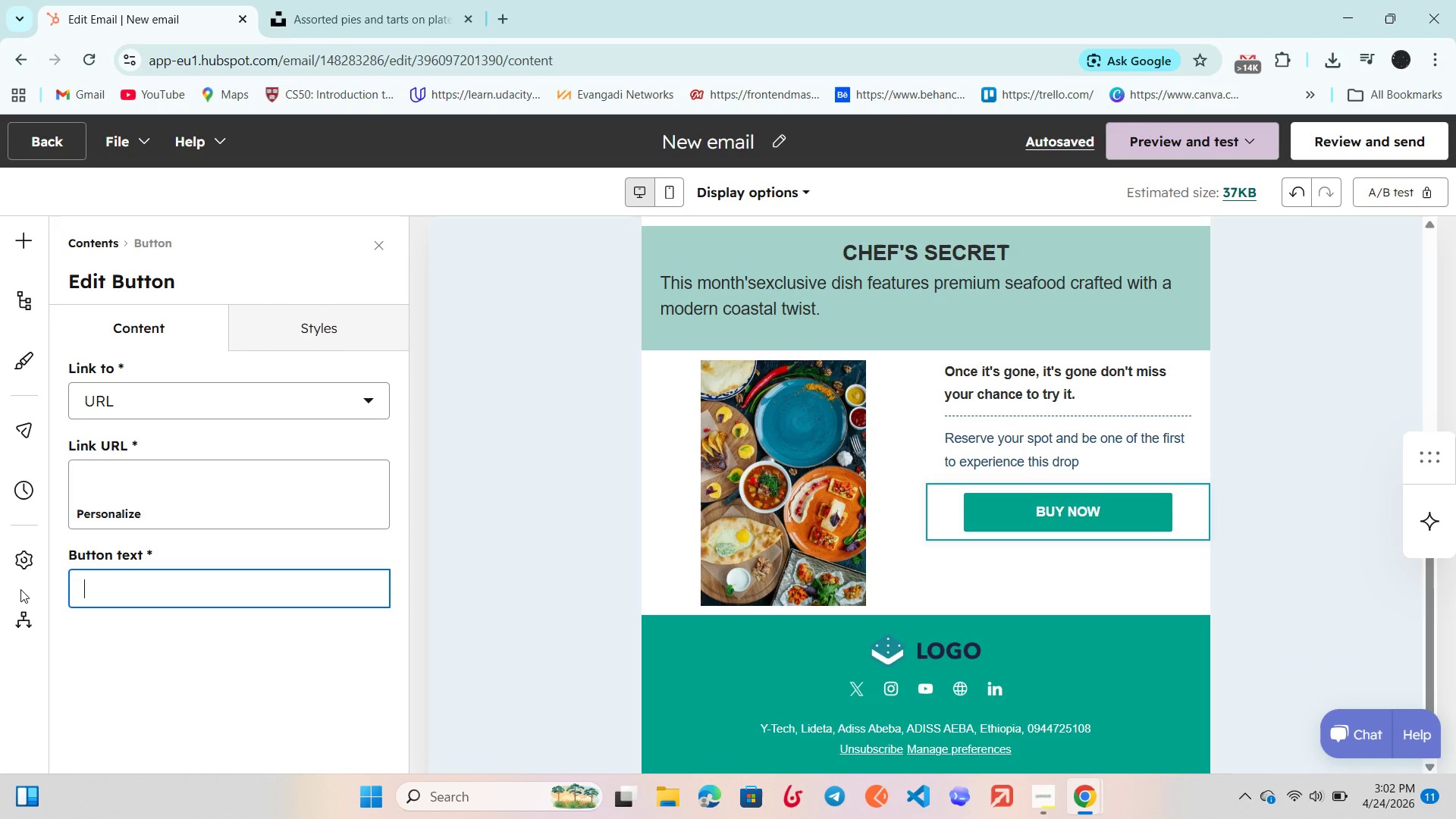 
key(Backspace)
type(Reserve Your Spot)
 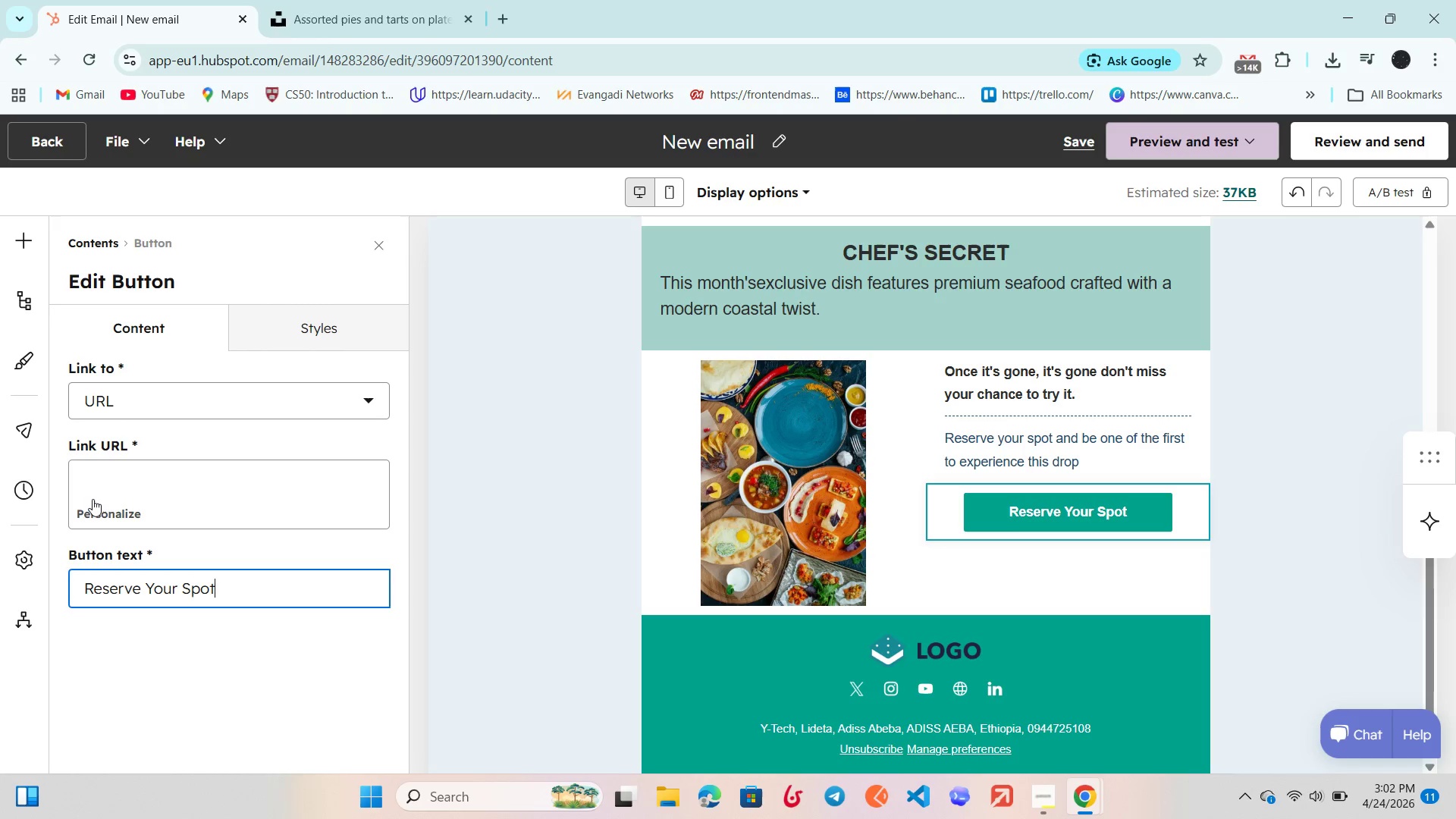 
left_click([99, 489])
 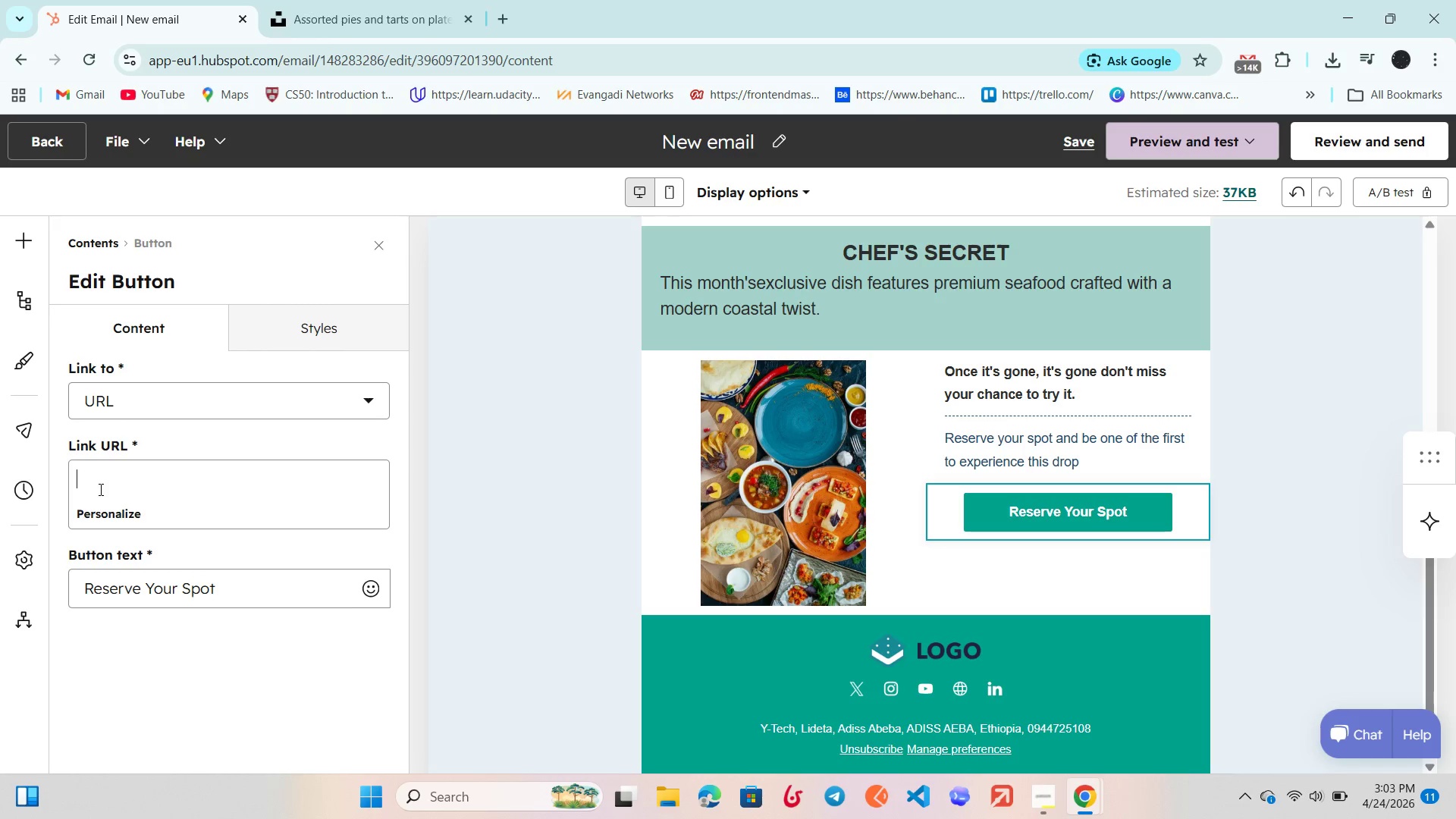 
type(htt)
 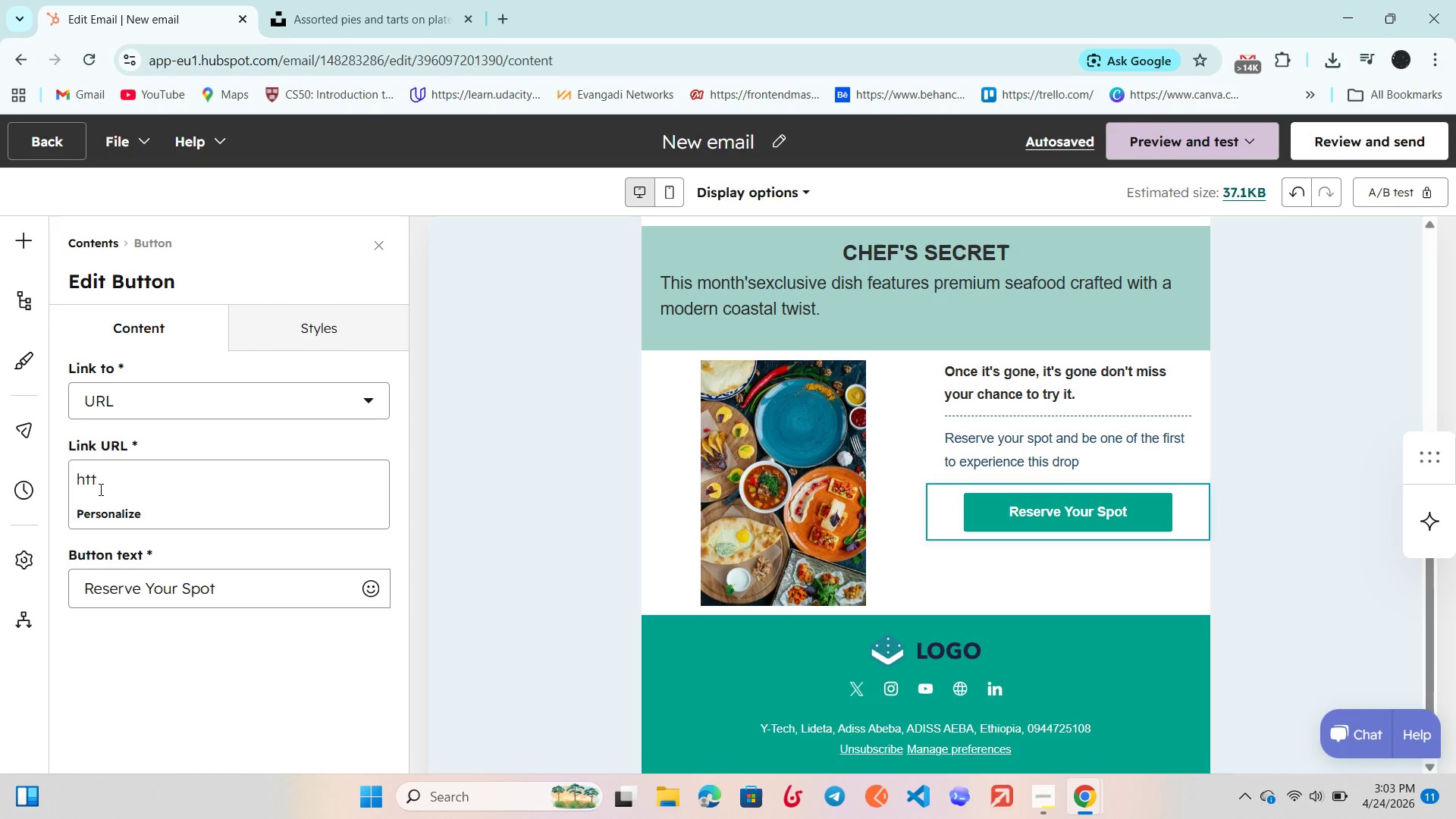 
wait(17.41)
 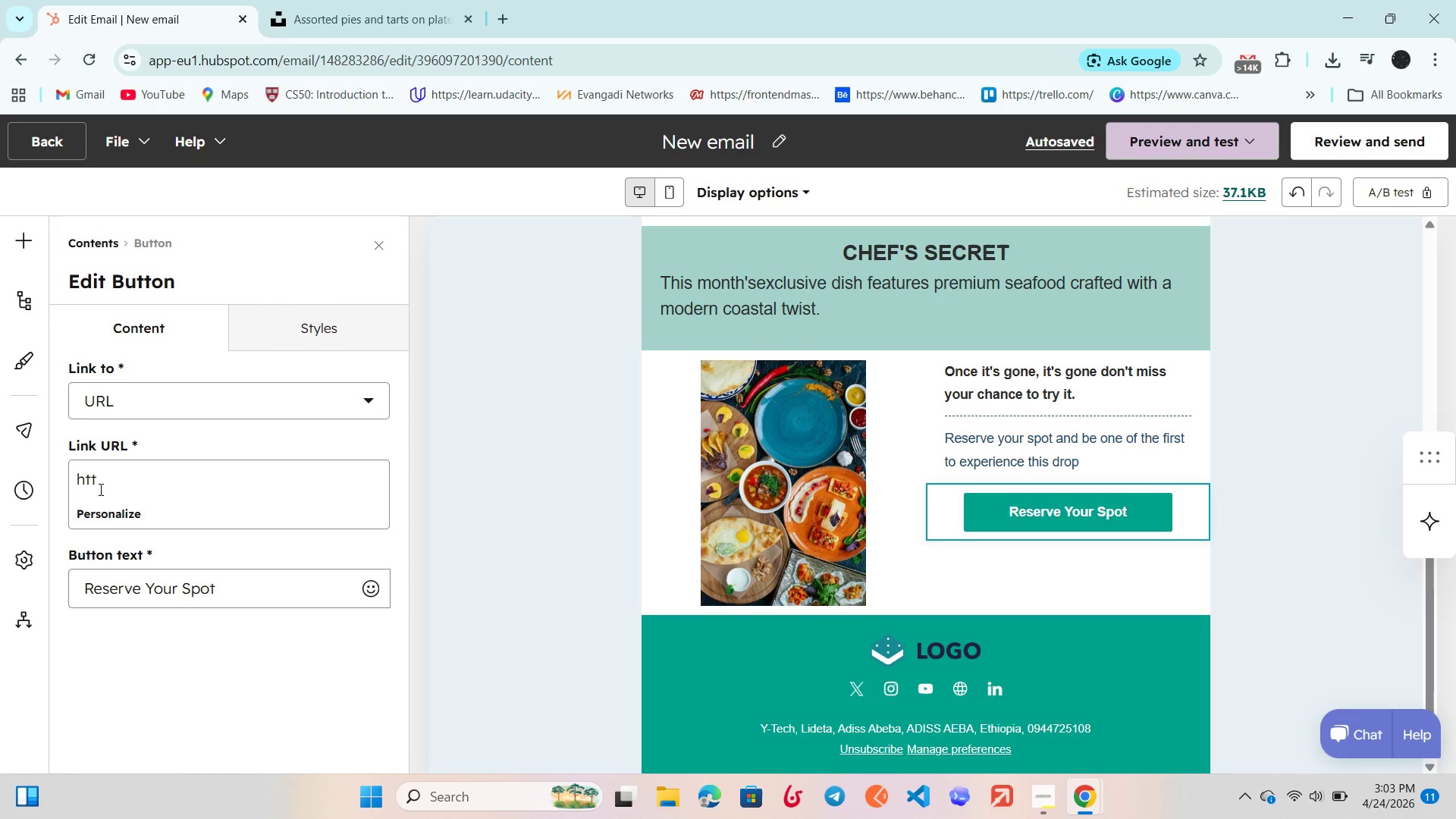 
type(ps://example.com)
 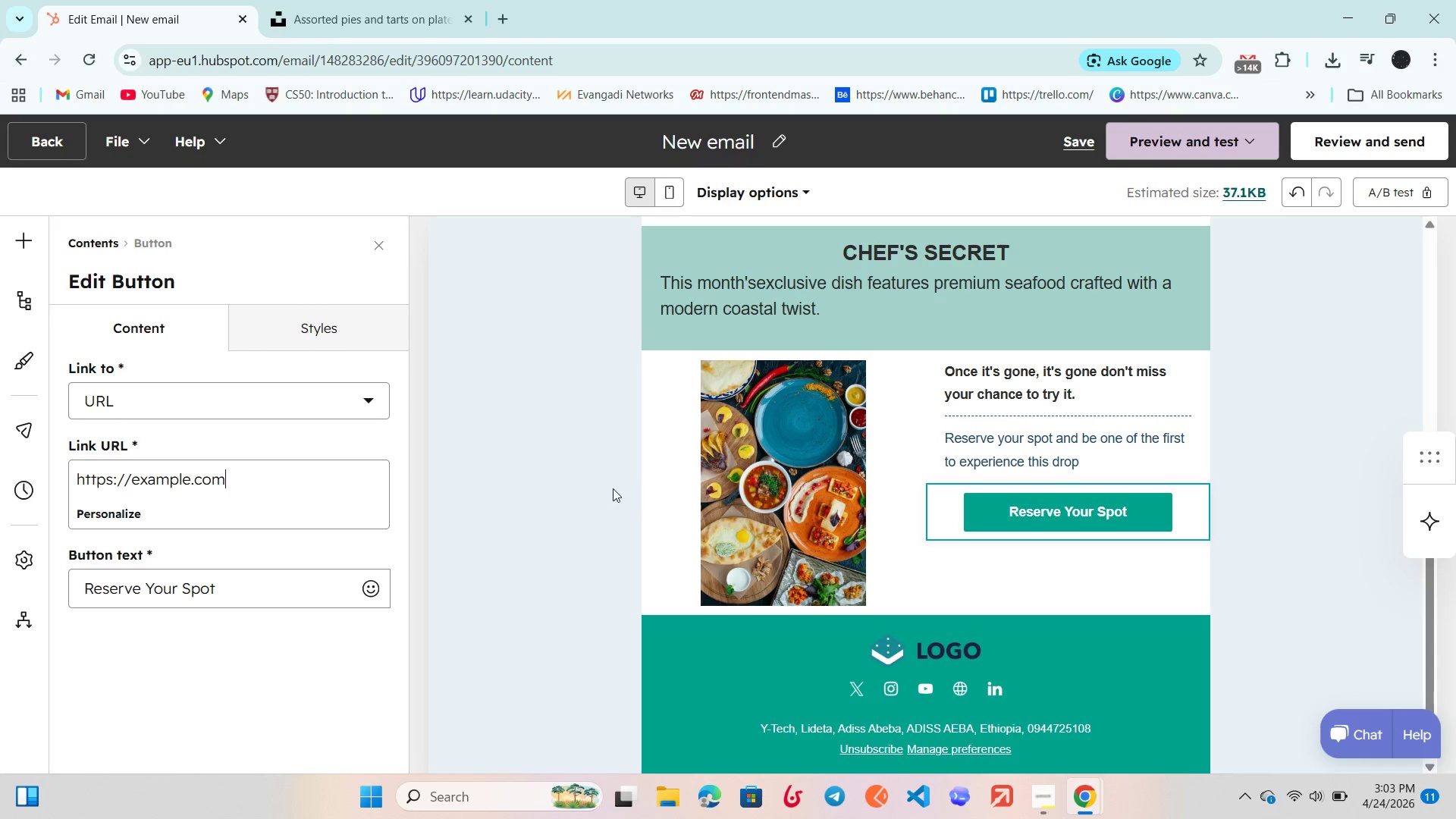 
left_click([499, 503])
 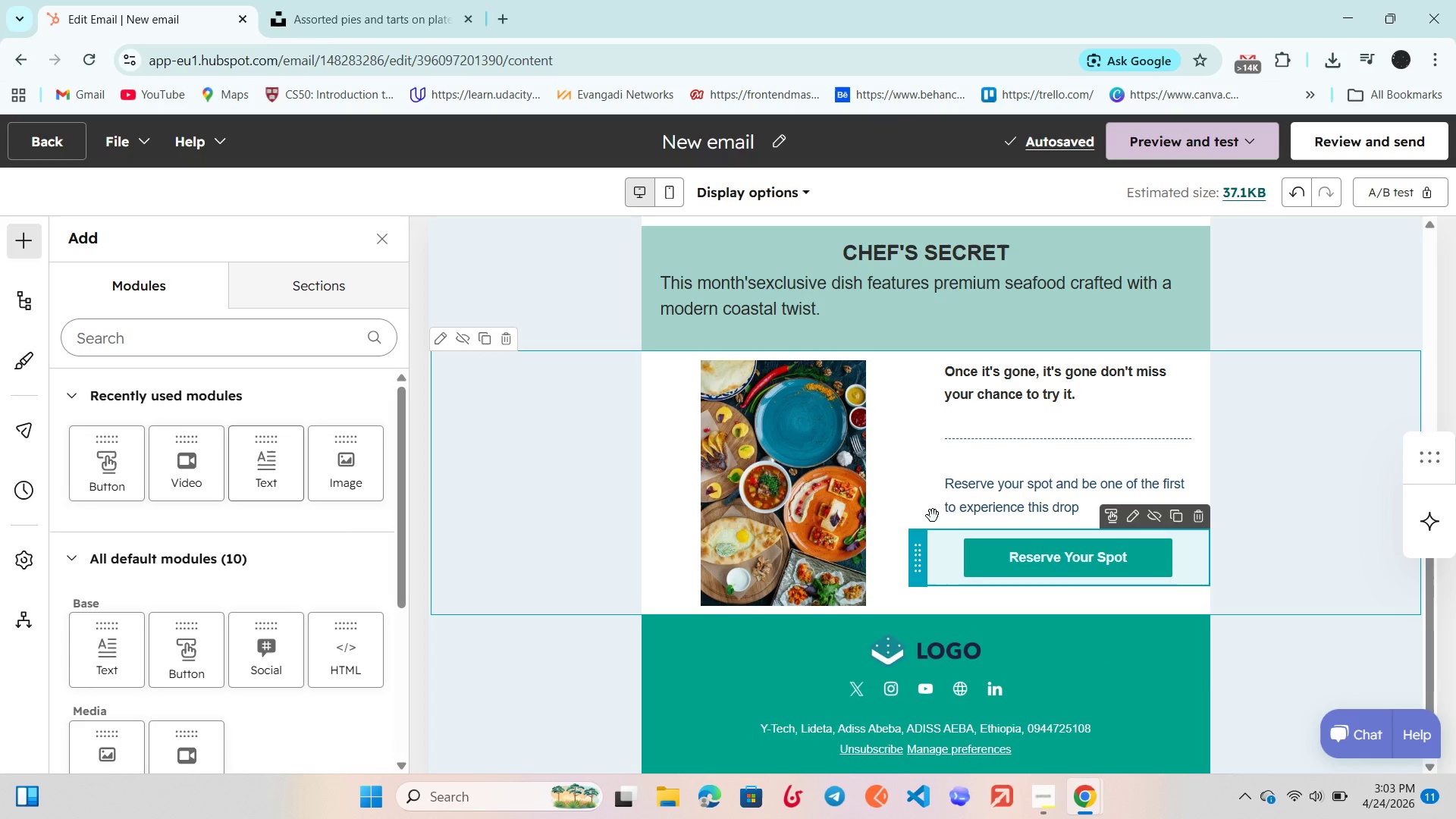 
scroll: coordinate [933, 513], scroll_direction: down, amount: 3.0
 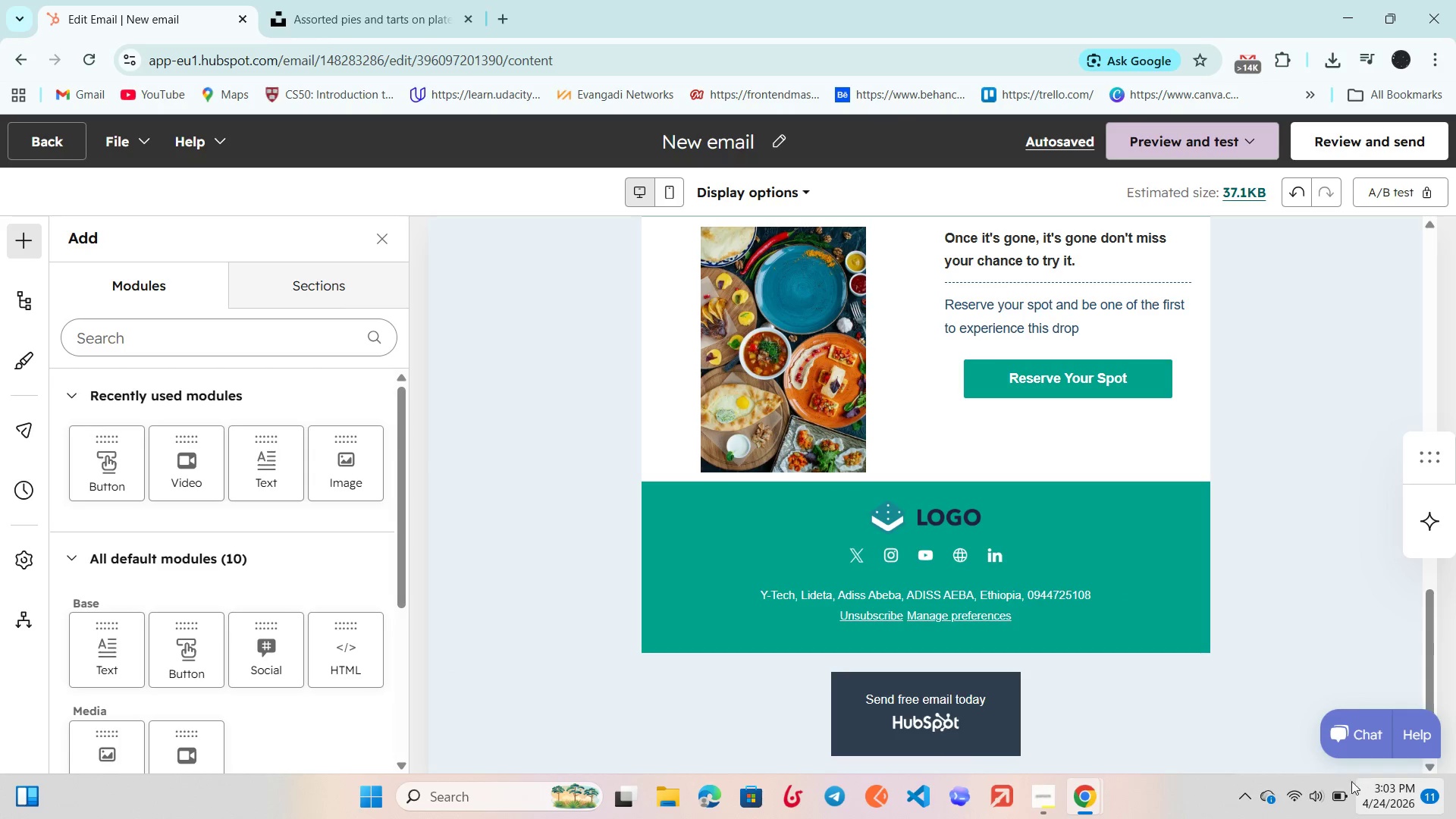 
wait(17.04)
 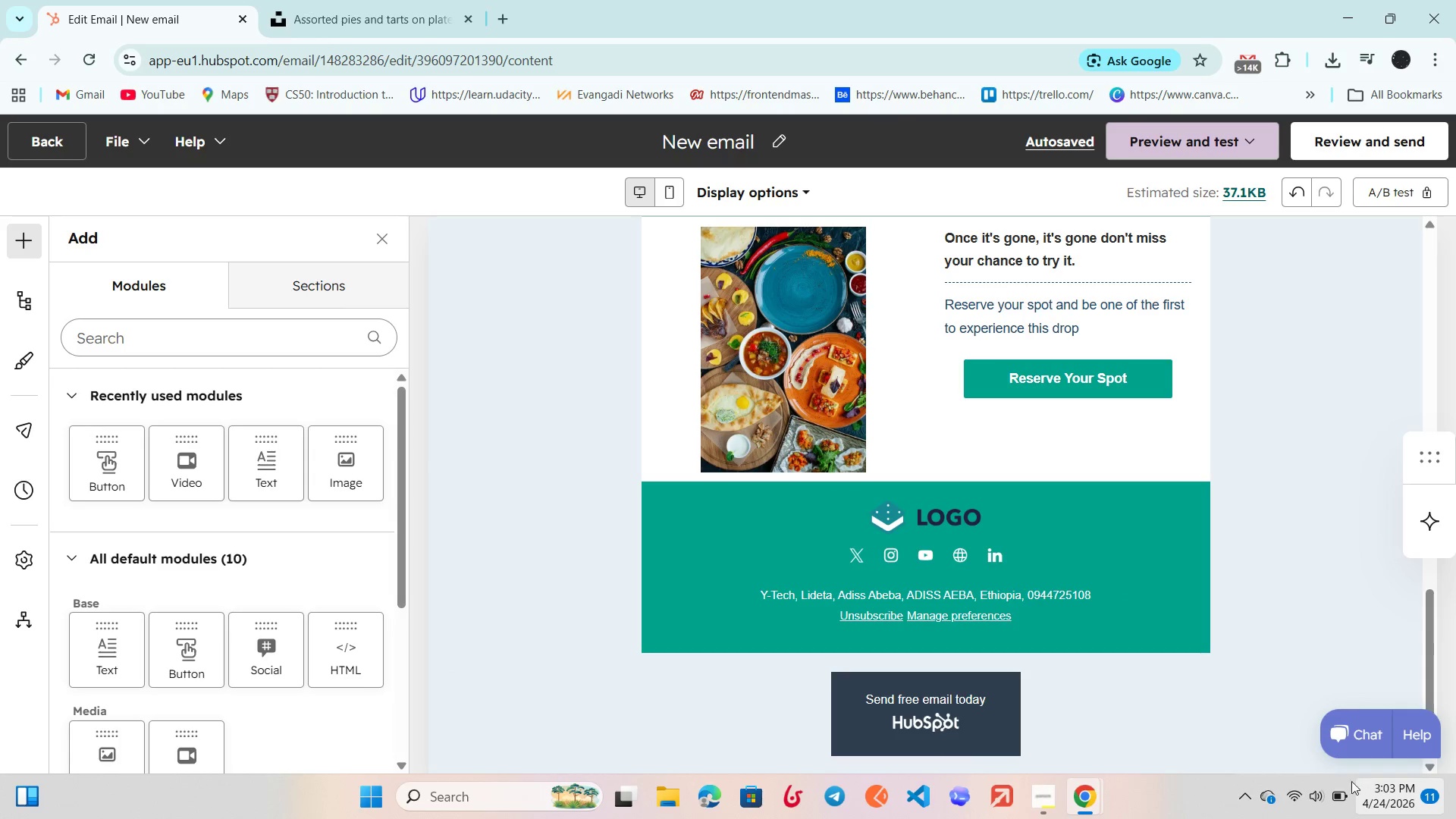 
double_click([959, 614])
 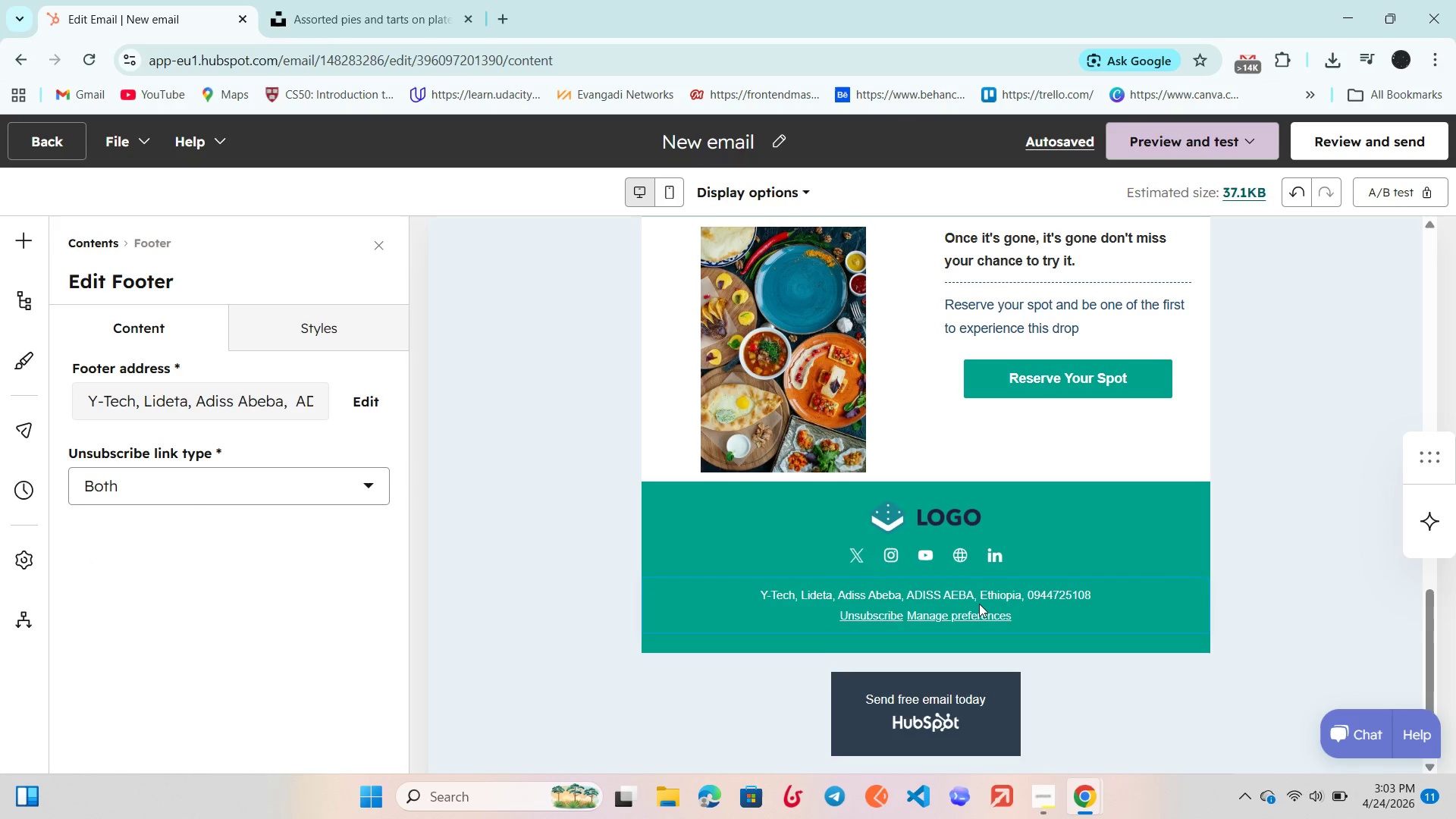 
left_click([979, 604])
 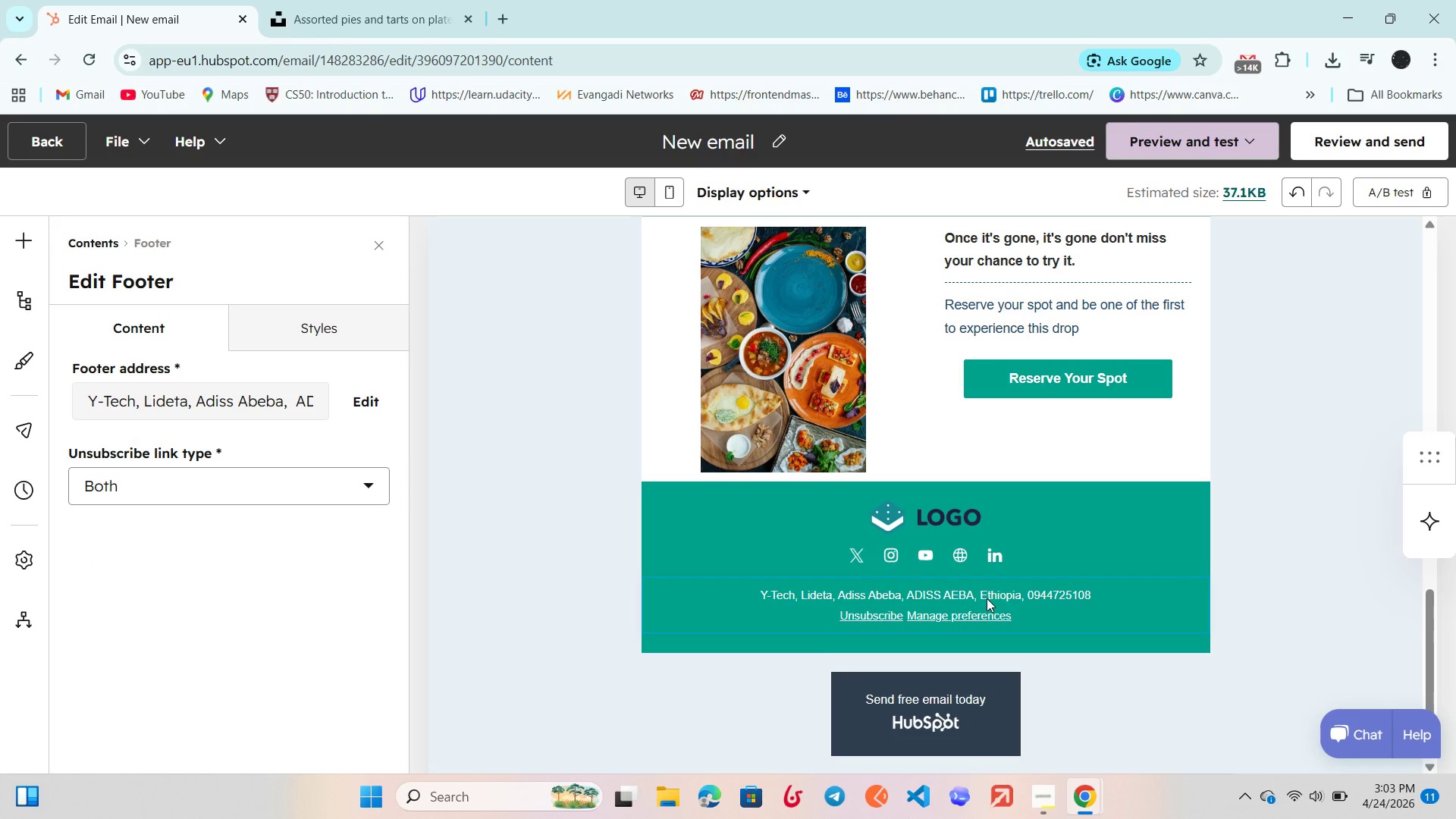 
double_click([987, 598])
 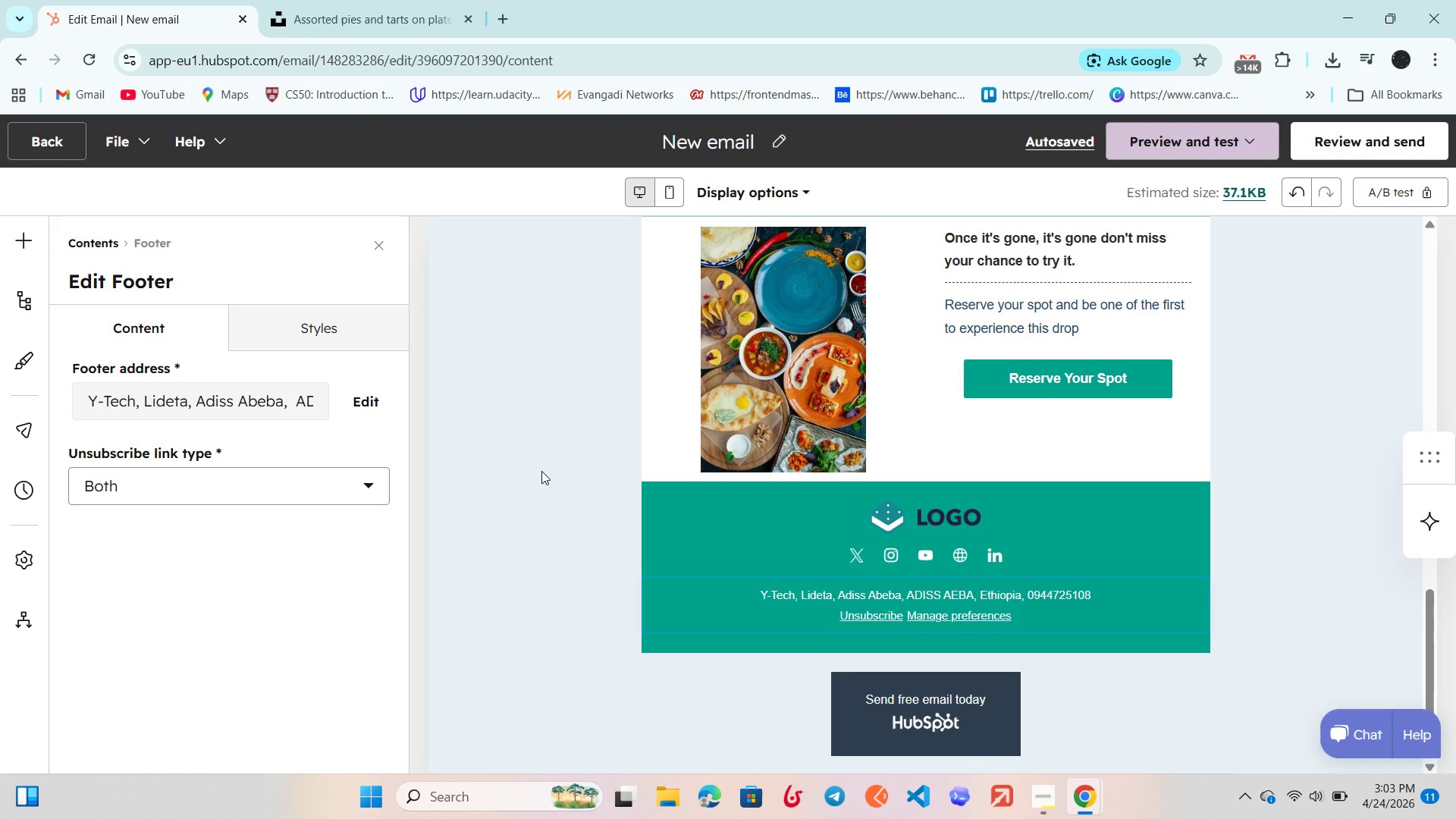 
left_click([593, 493])
 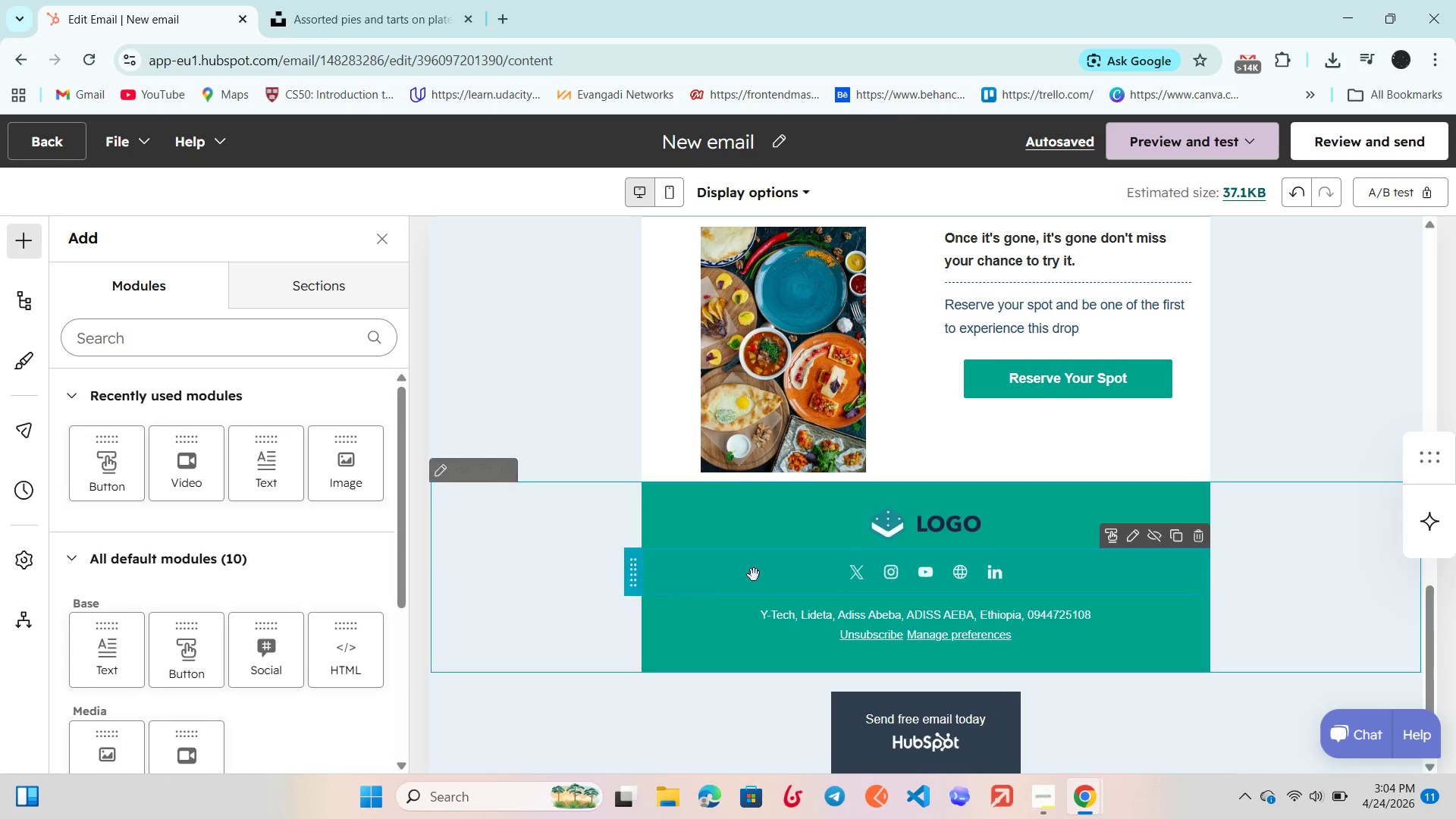 
left_click([726, 623])
 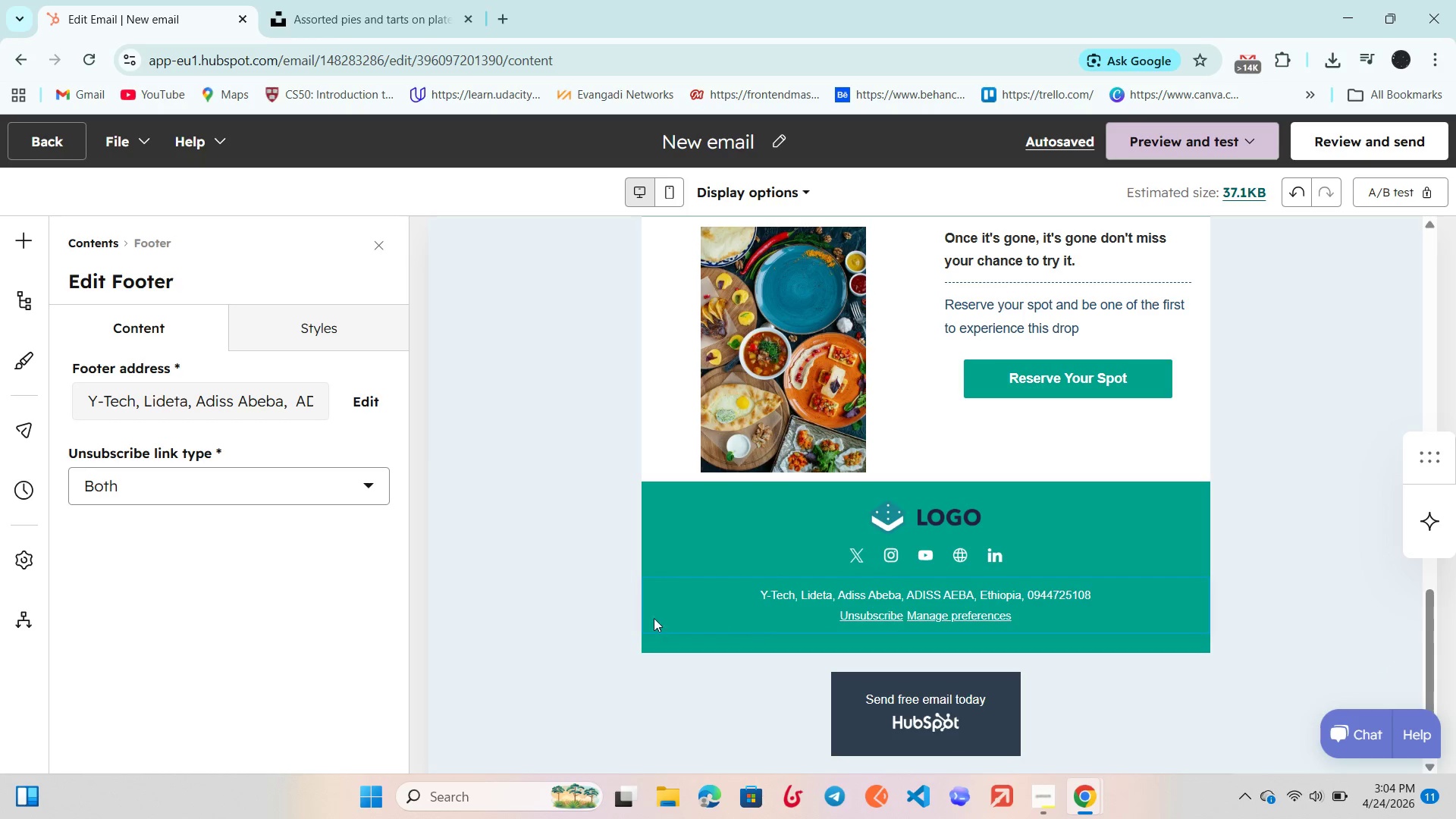 
left_click([614, 602])
 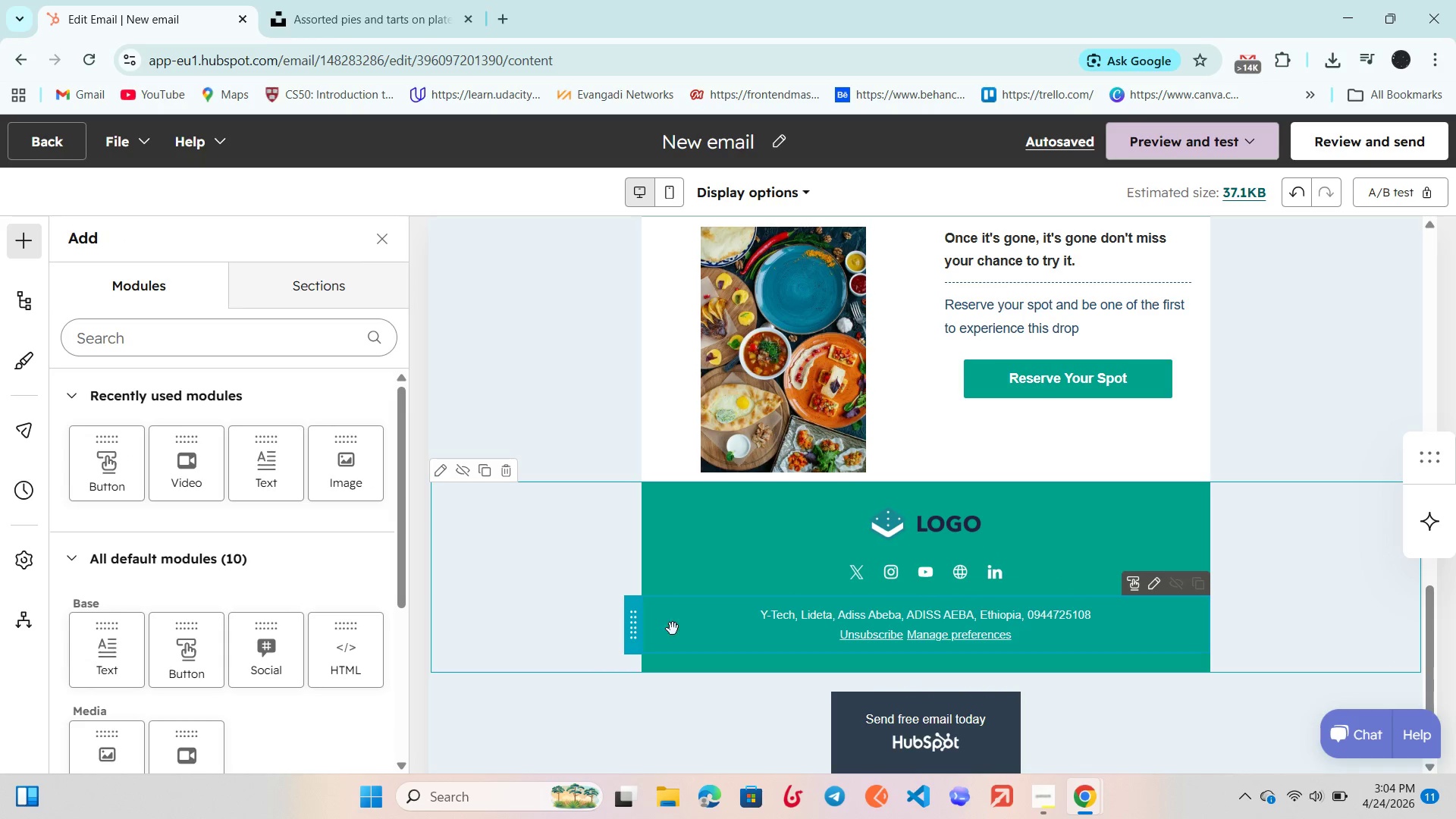 
left_click([638, 626])
 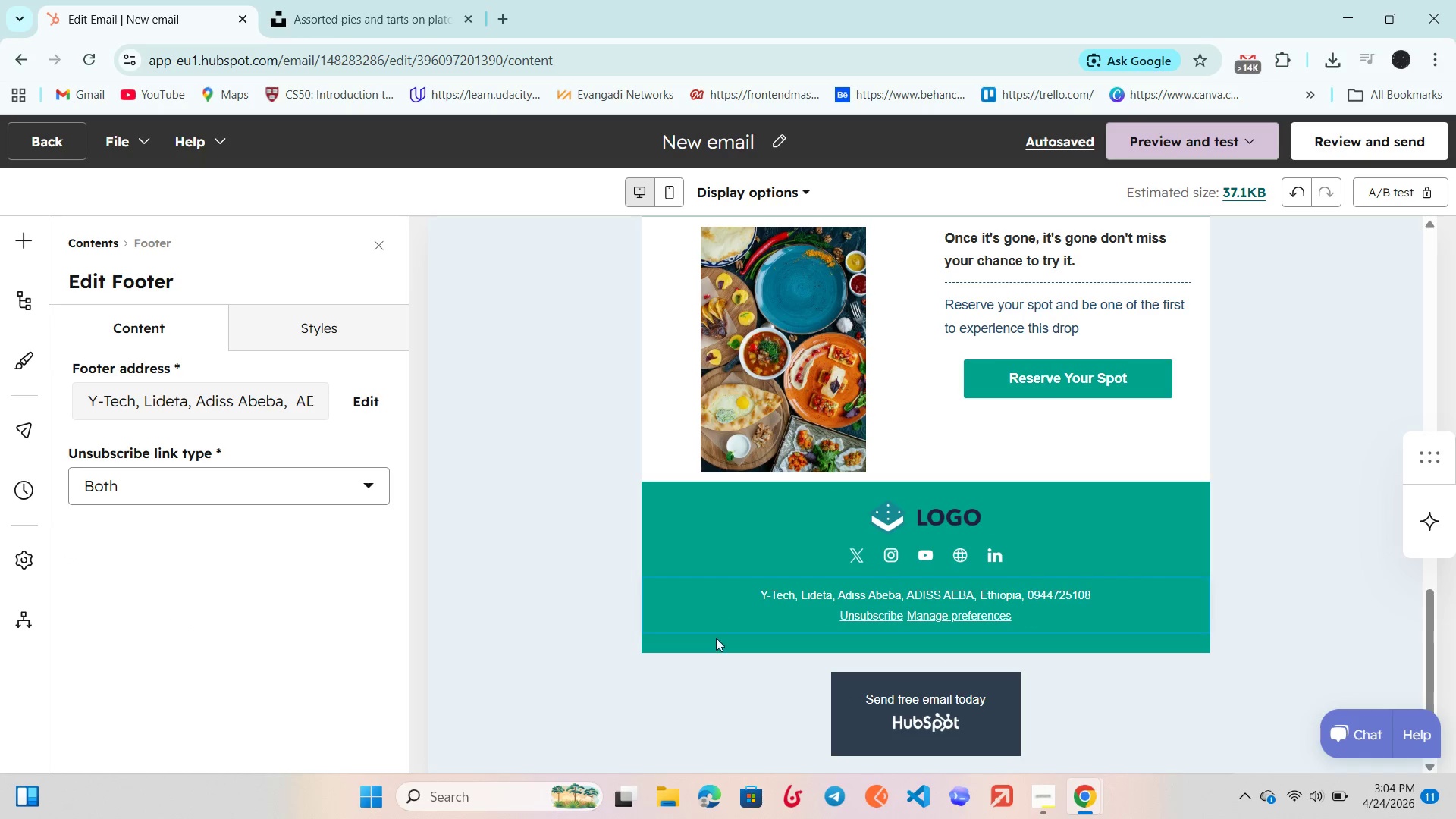 
left_click([660, 636])
 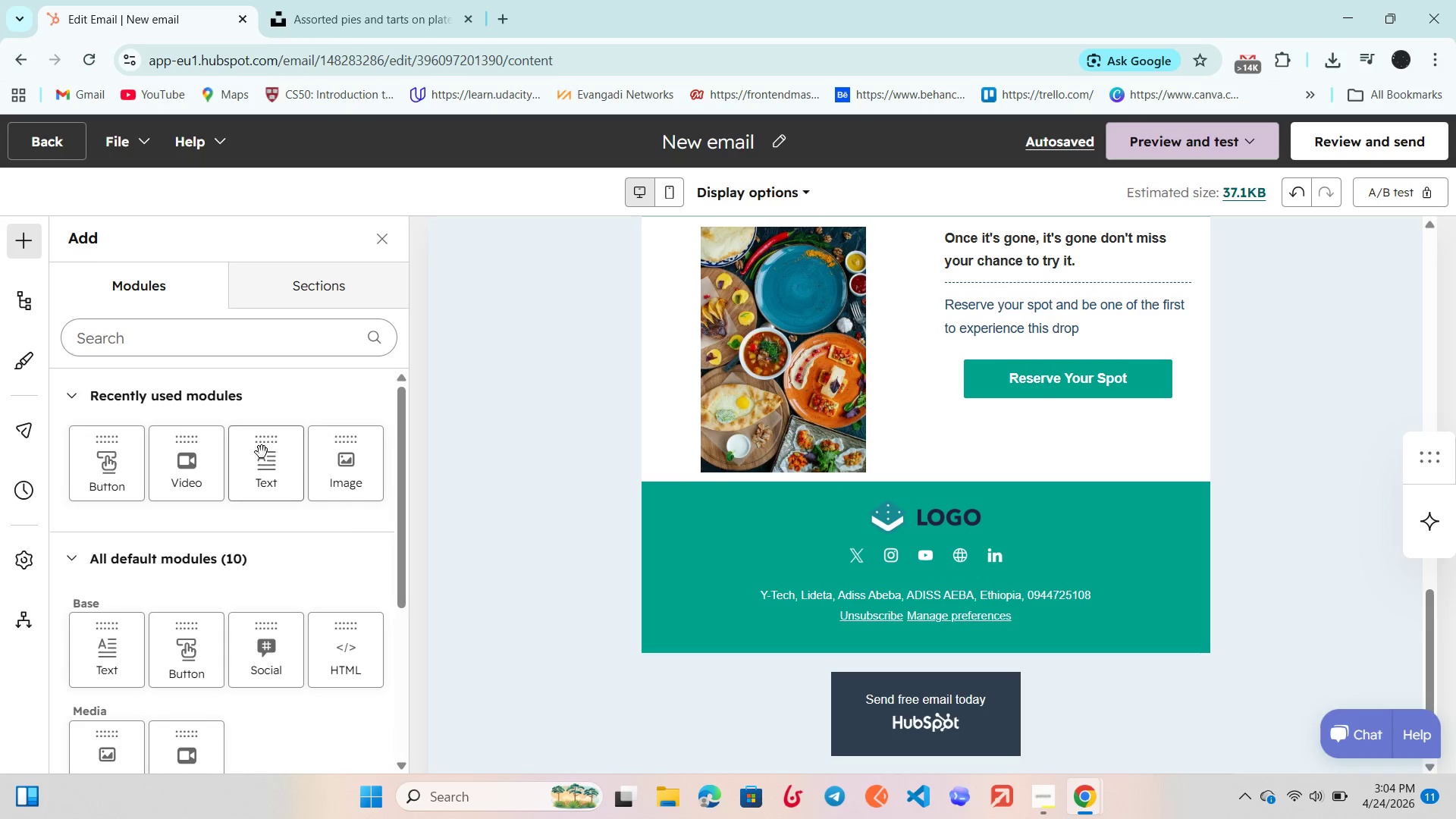 
left_click_drag(start_coordinate=[262, 465], to_coordinate=[701, 592])
 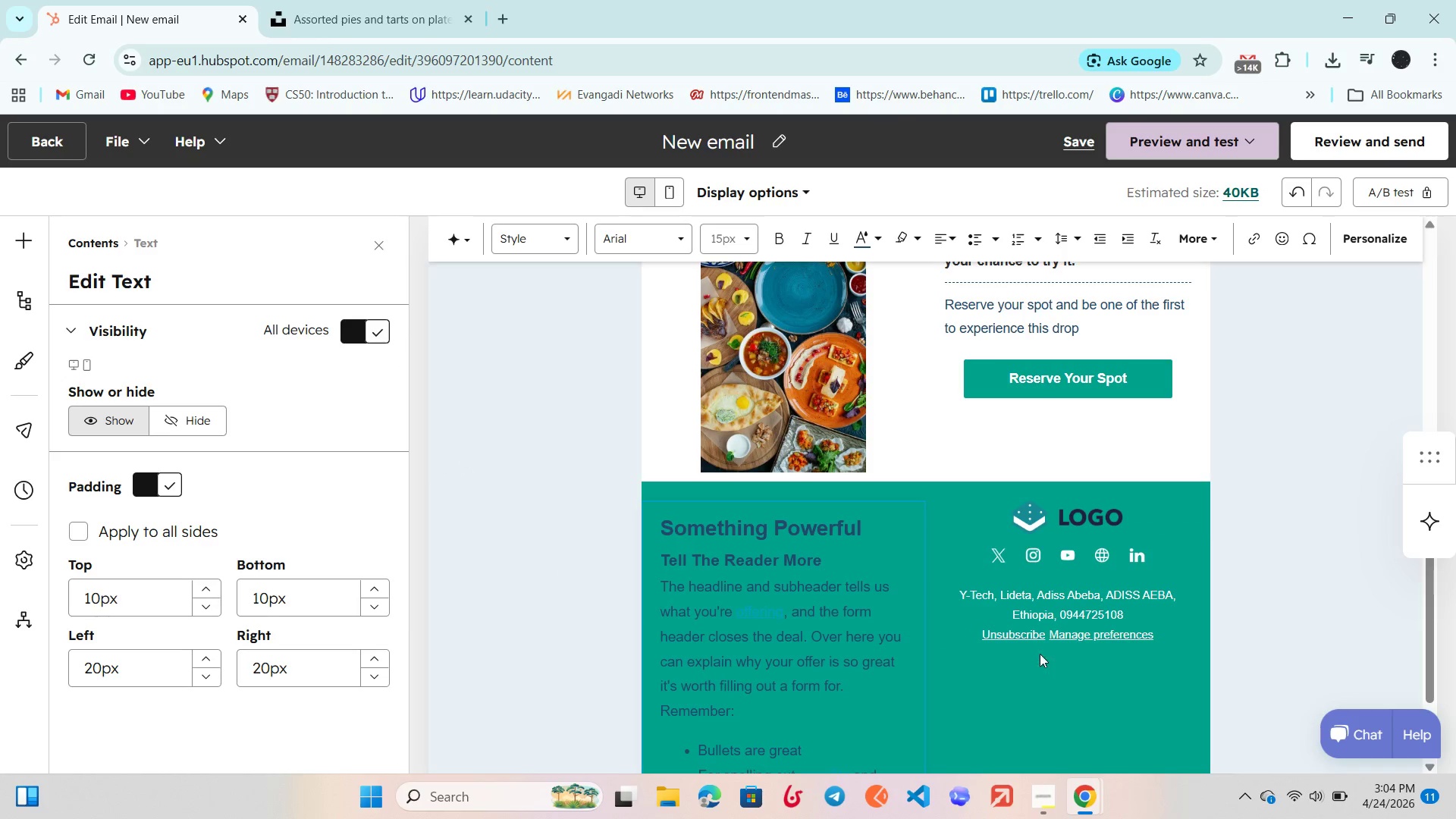 
scroll: coordinate [985, 634], scroll_direction: down, amount: 2.0
 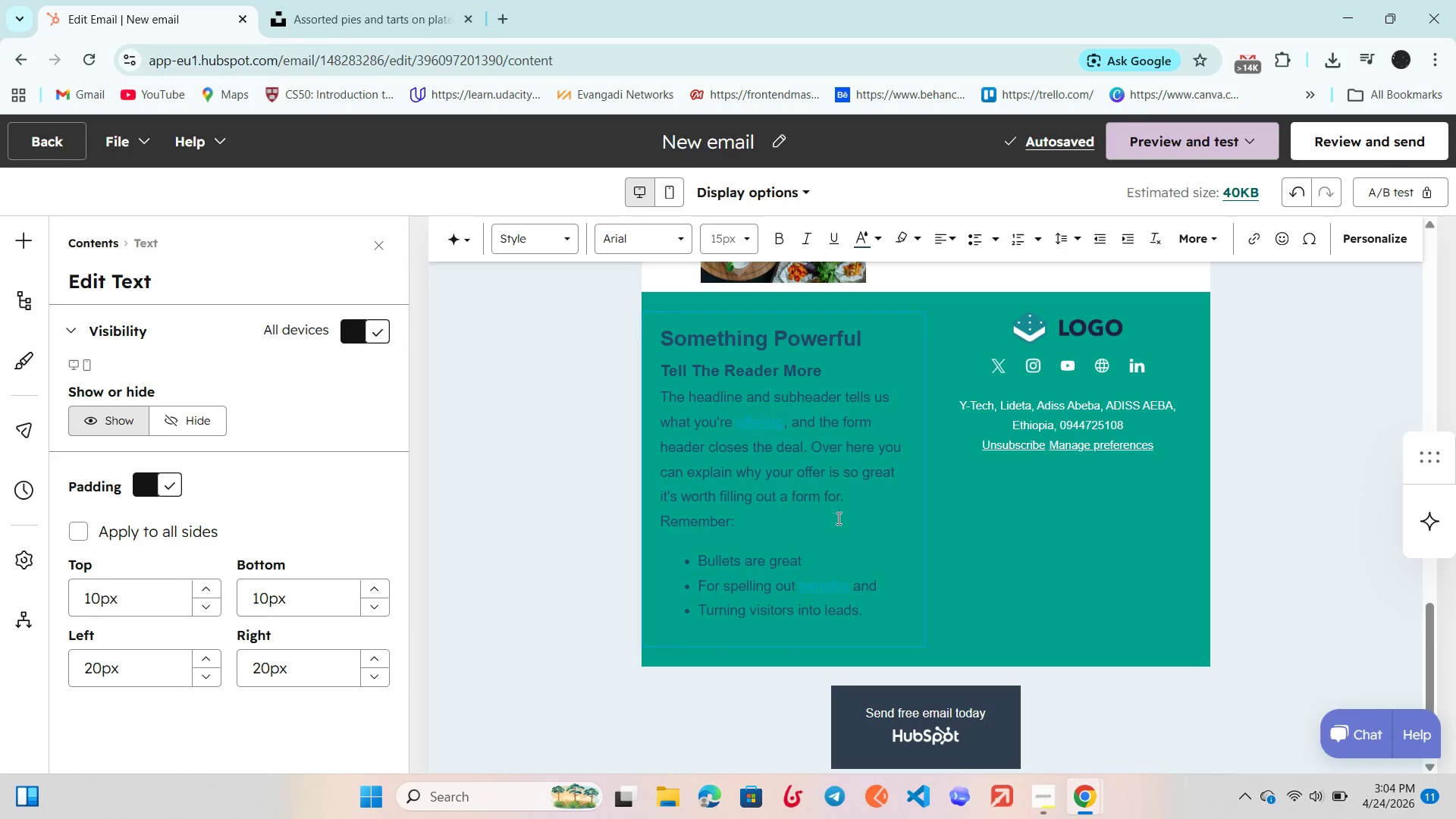 
left_click([759, 528])
 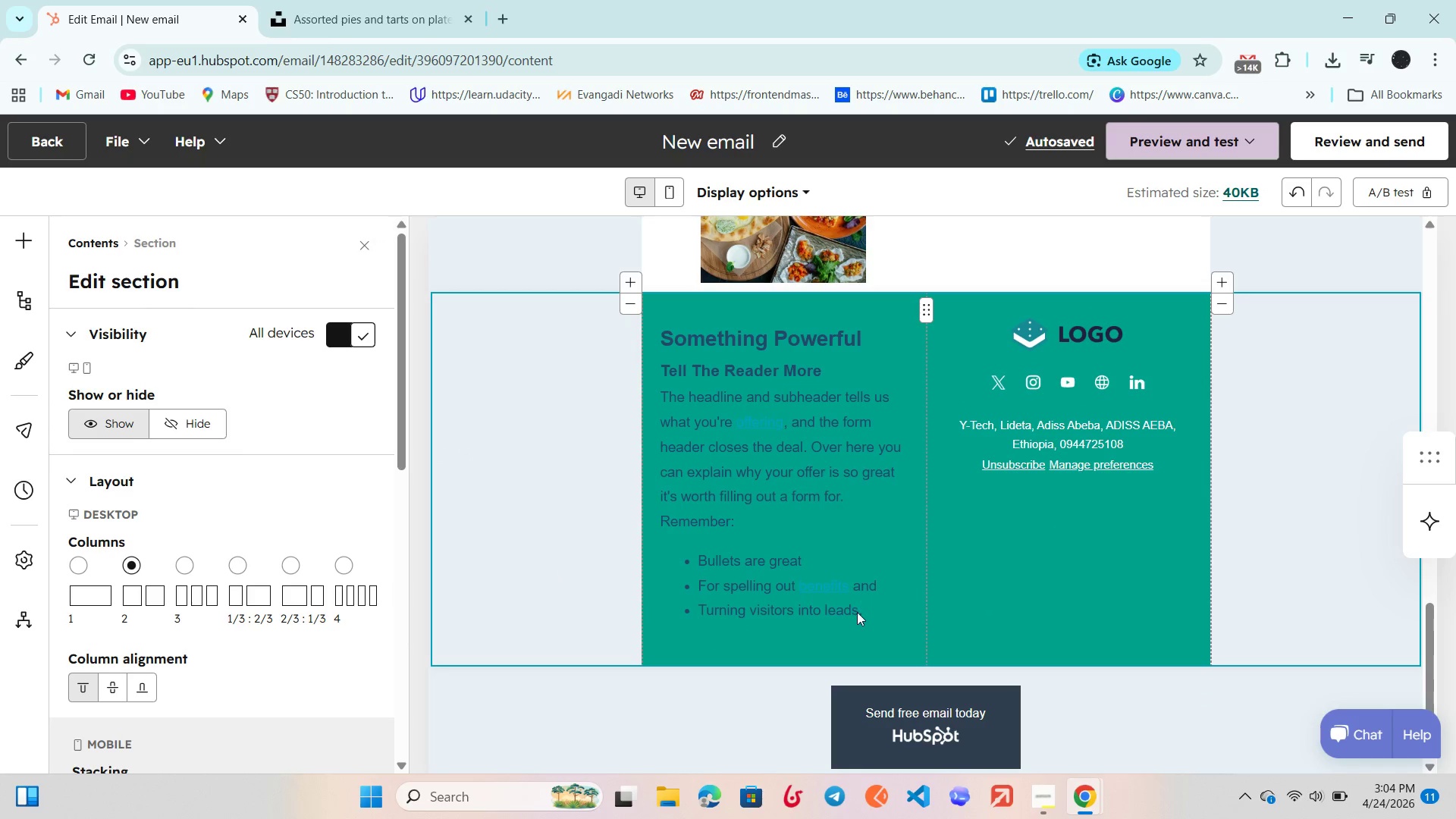 
left_click([861, 612])
 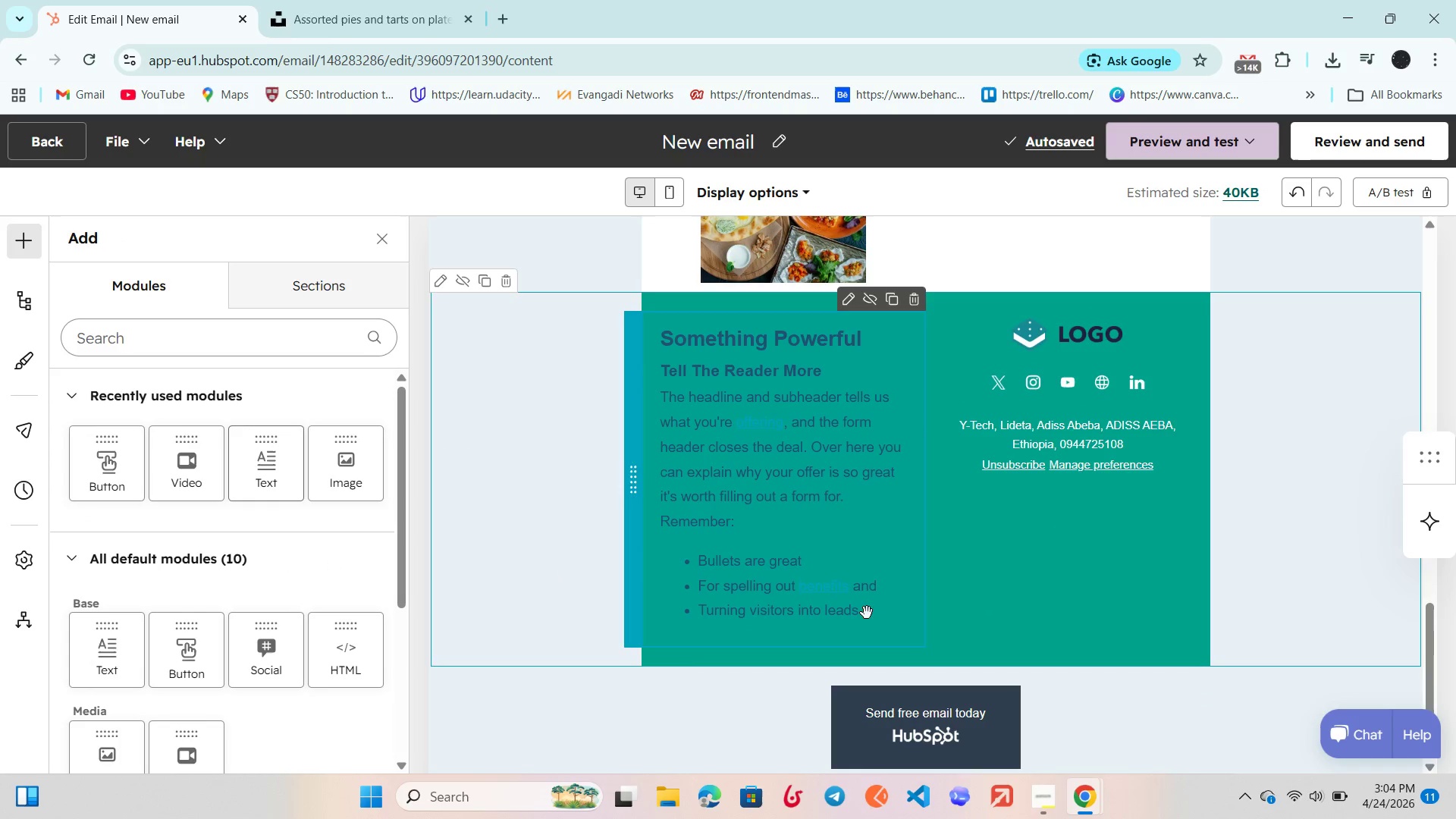 
double_click([866, 613])
 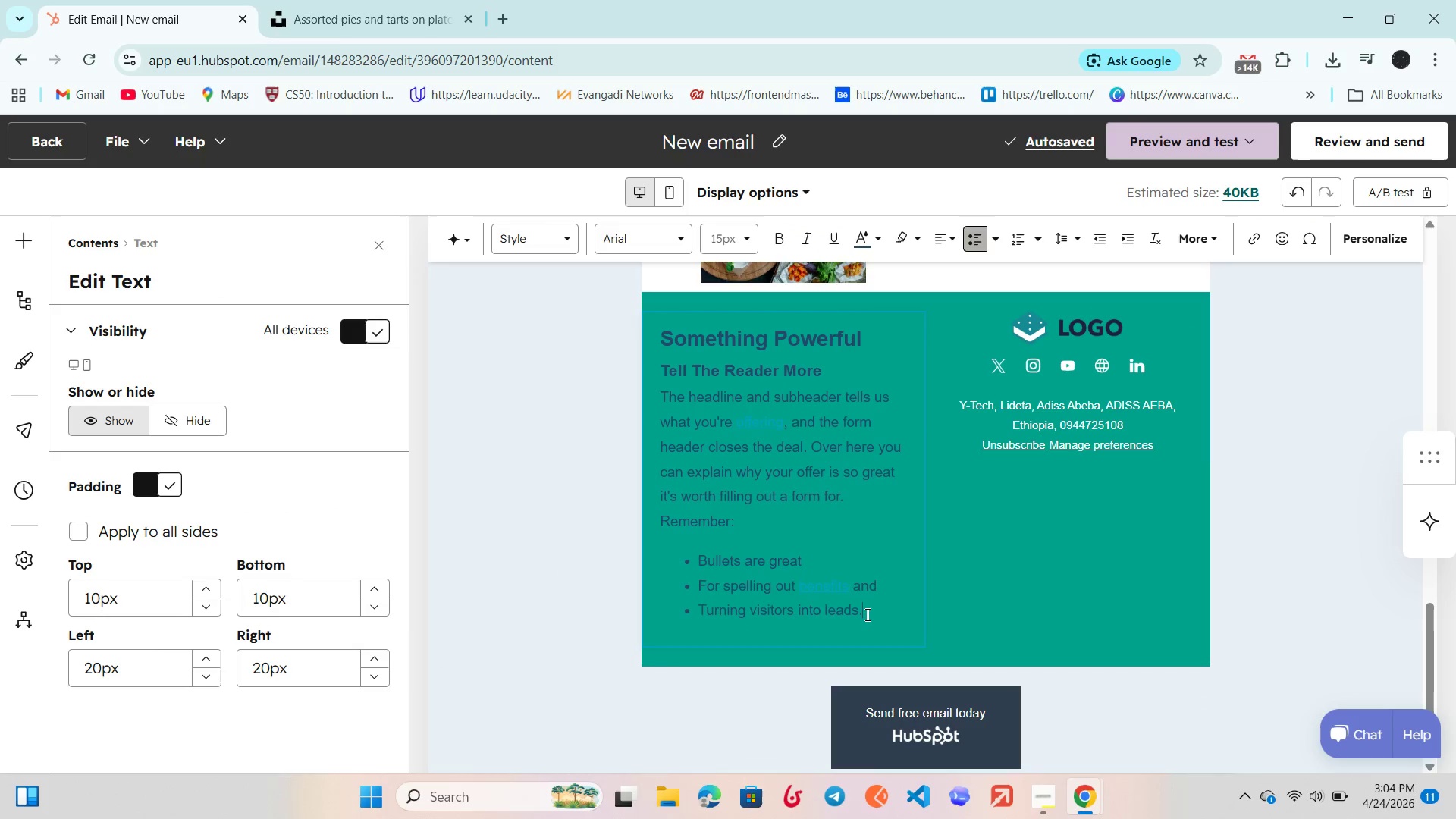 
left_click_drag(start_coordinate=[866, 614], to_coordinate=[659, 526])
 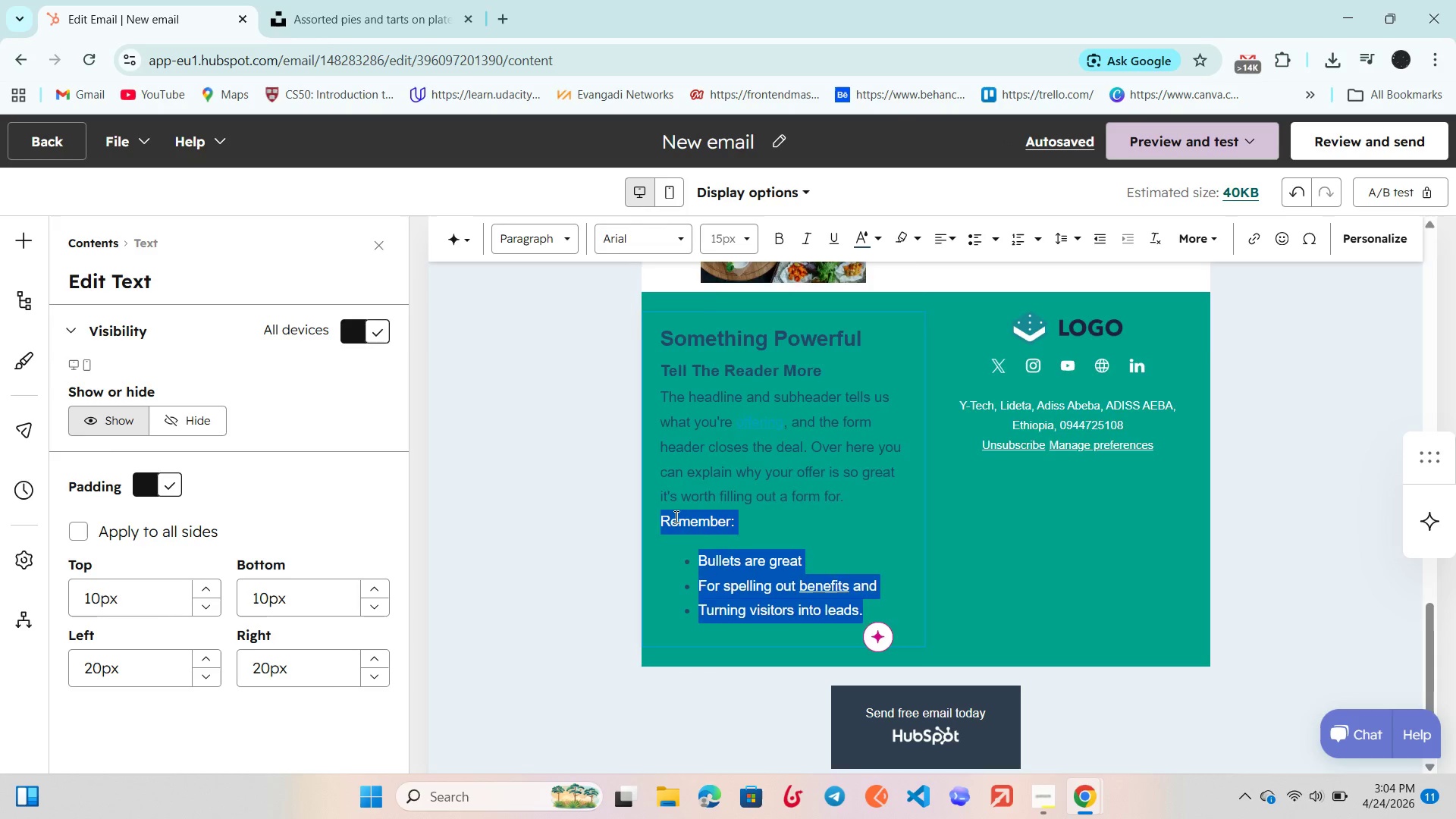 
key(Backspace)
 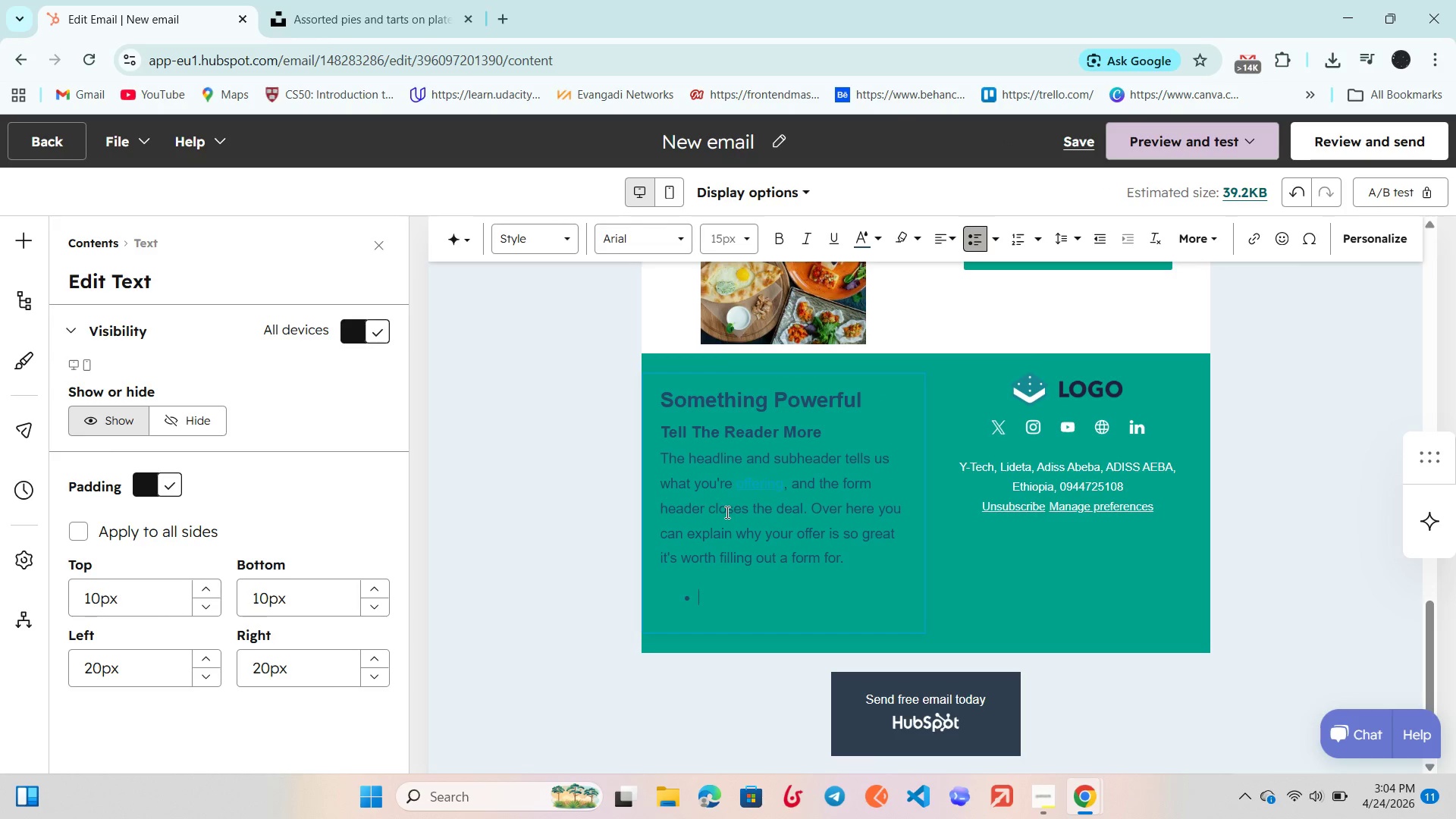 
key(Backspace)
 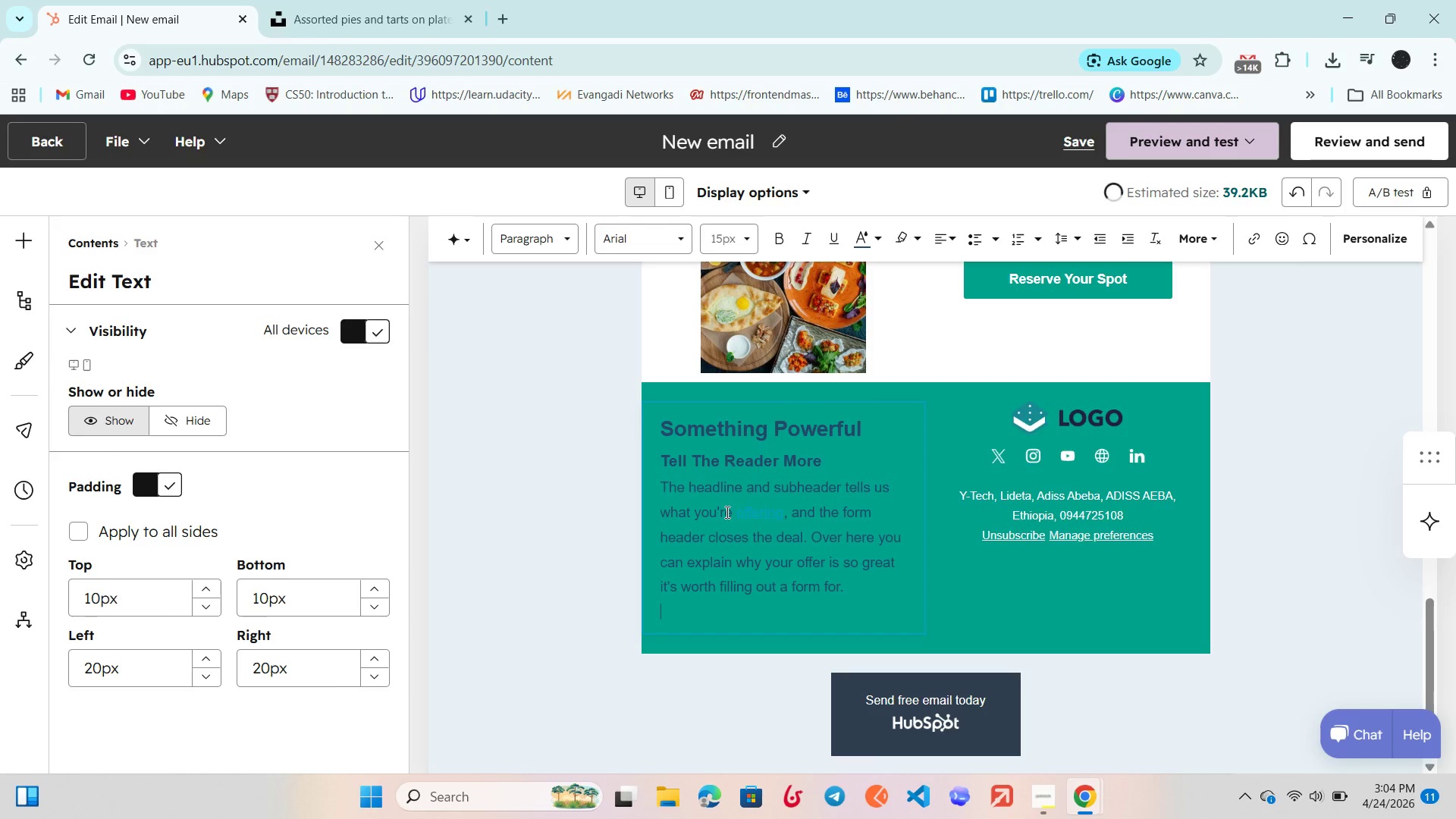 
key(Backspace)
 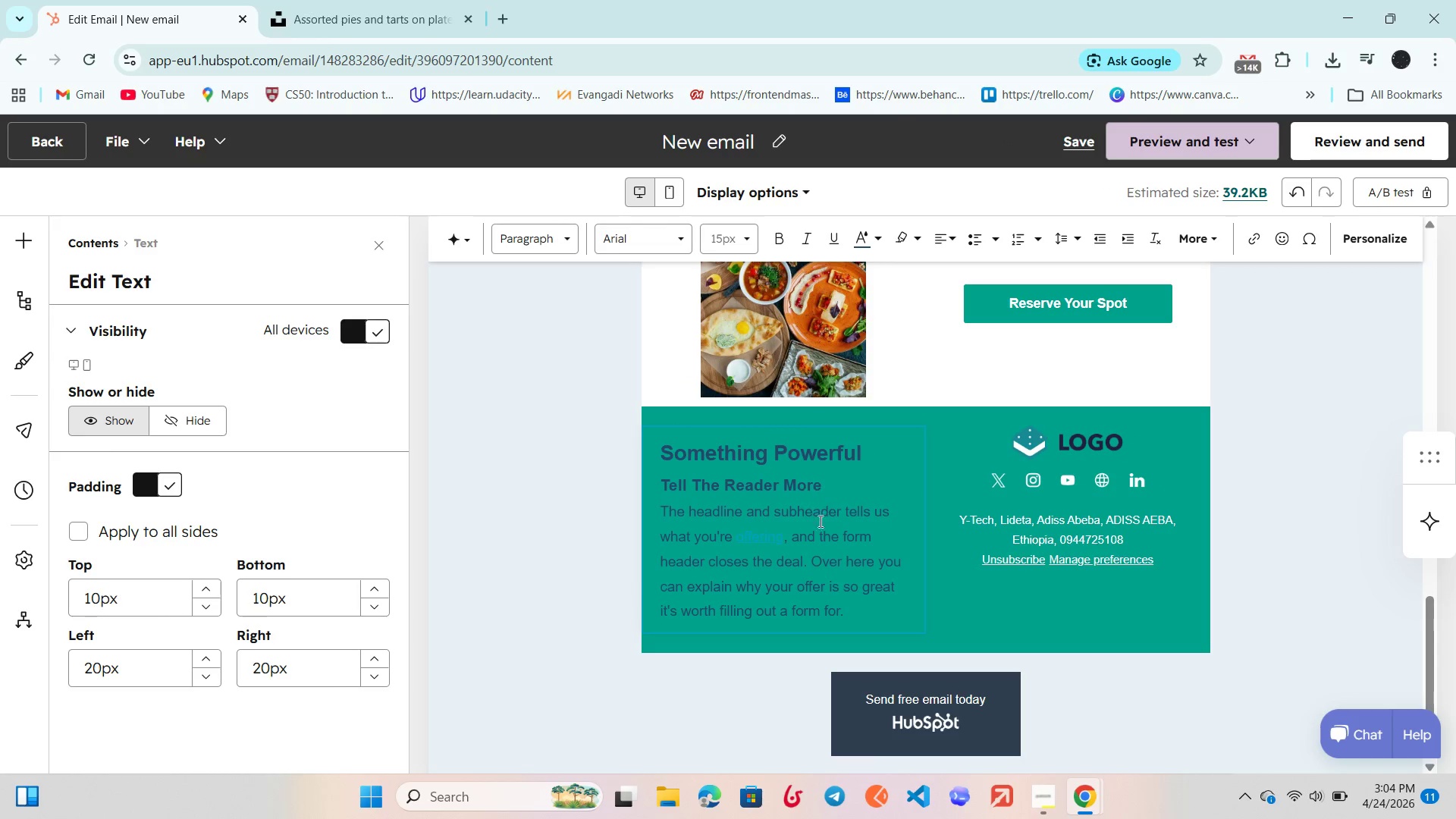 
left_click_drag(start_coordinate=[887, 539], to_coordinate=[635, 453])
 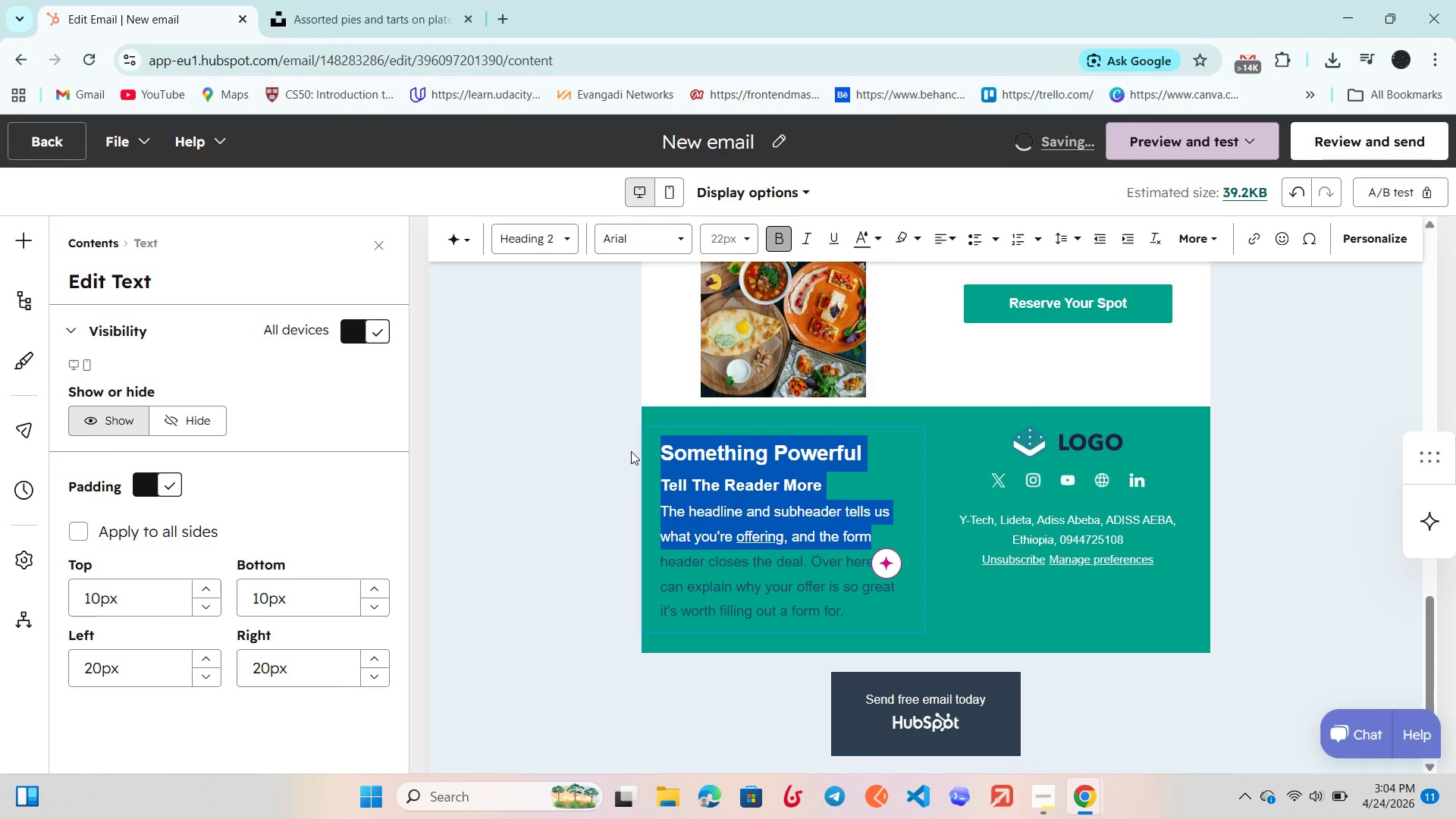 
key(Backspace)
 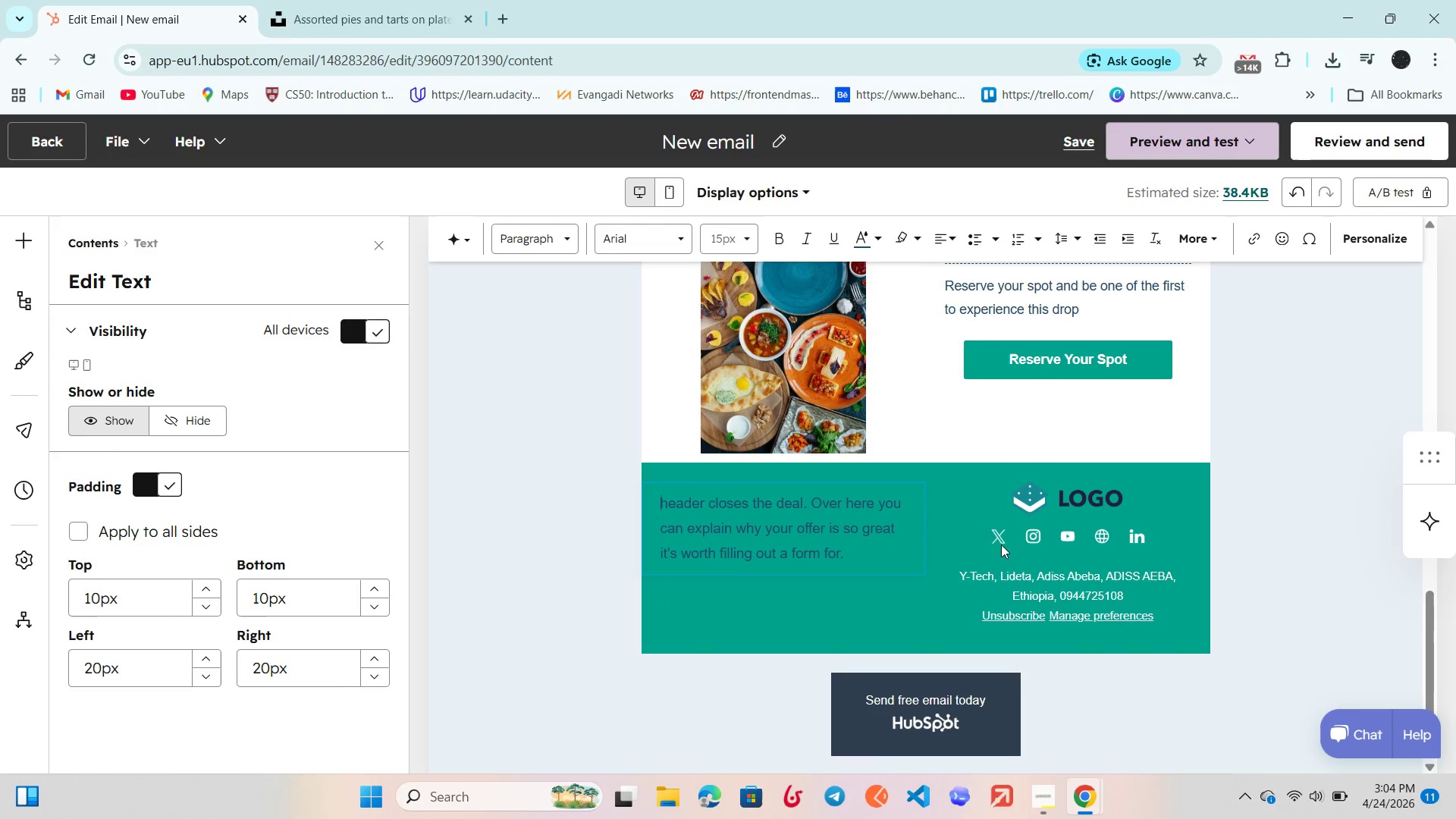 
left_click([1041, 586])
 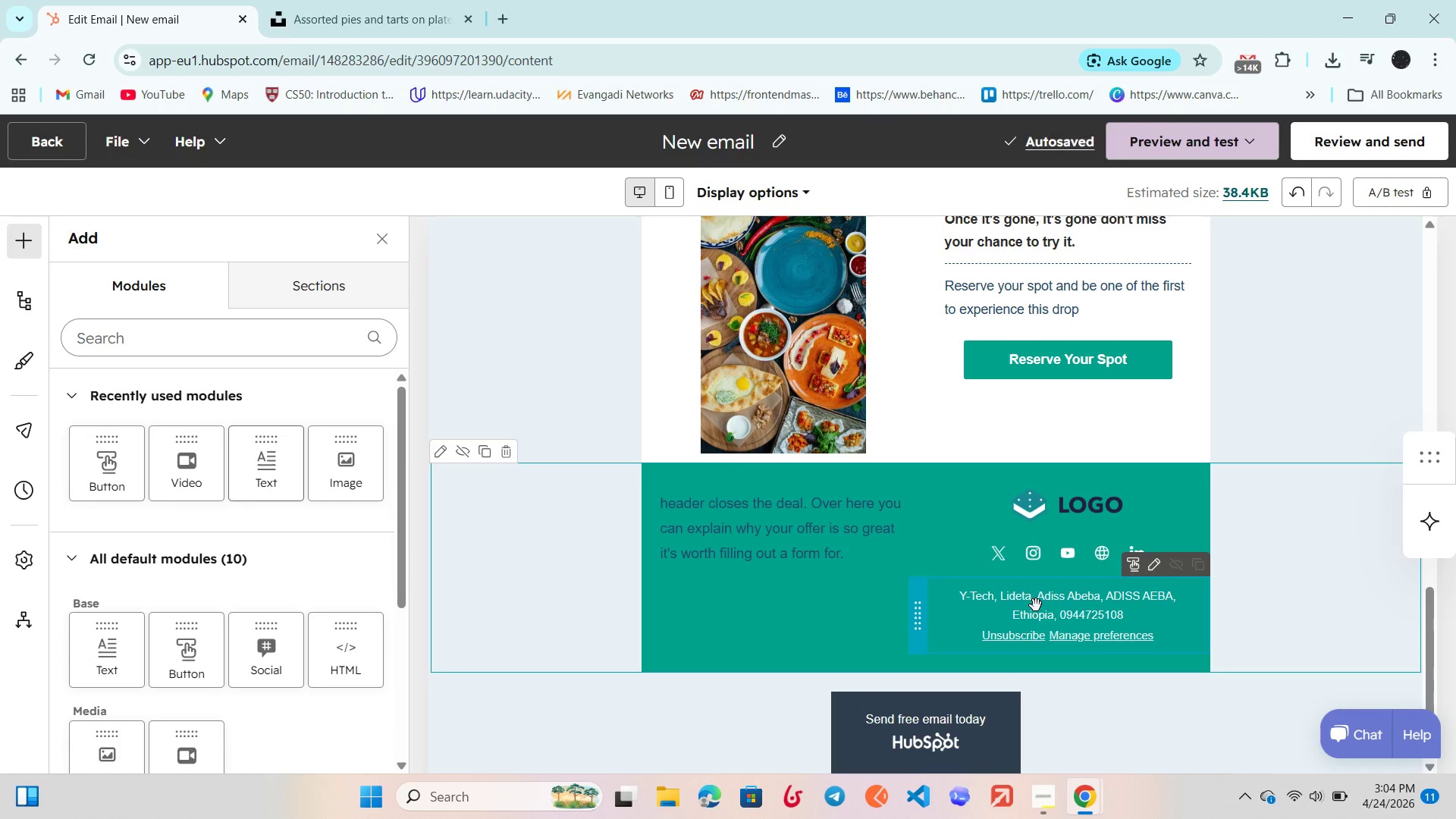 
double_click([1036, 607])
 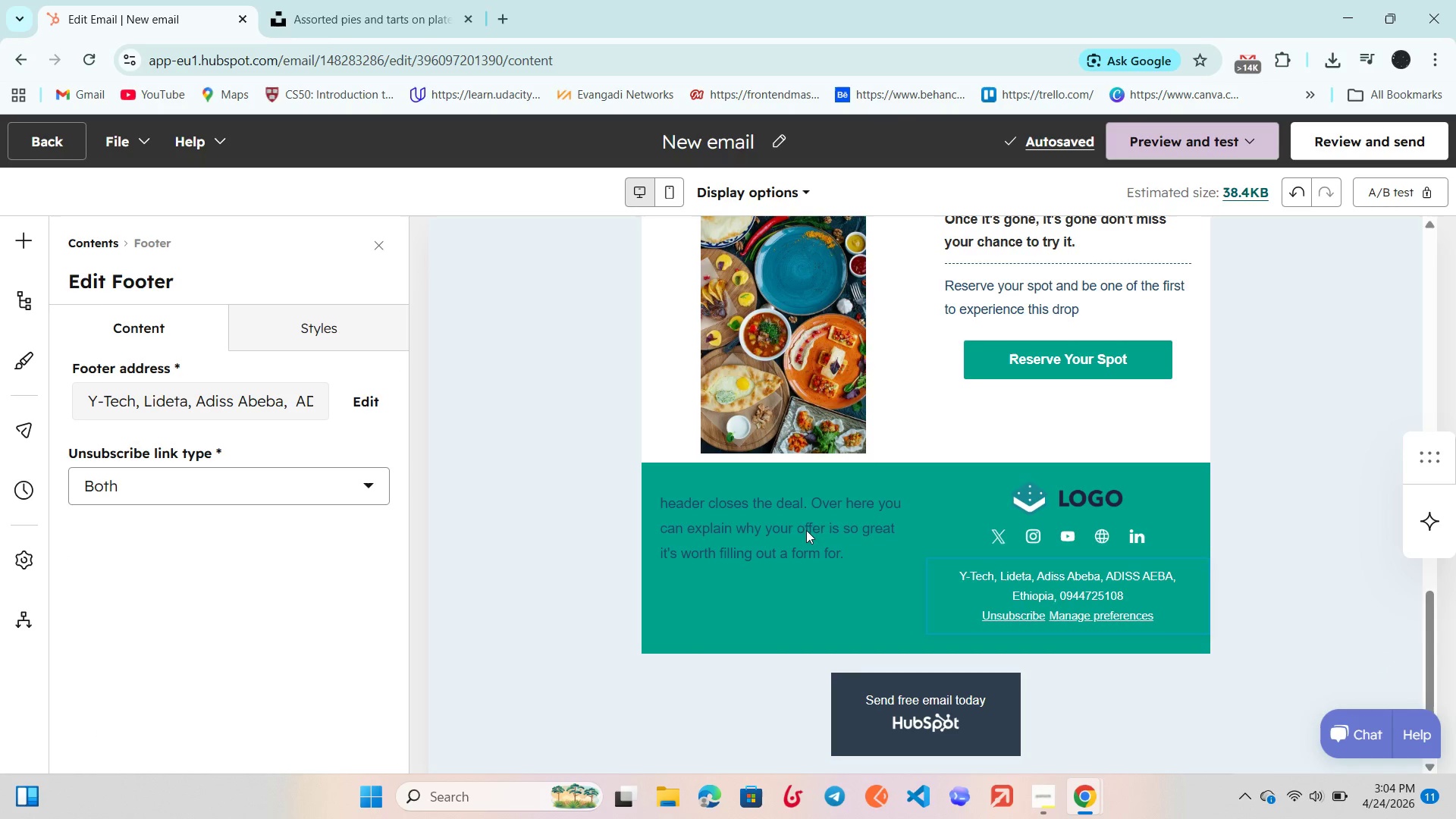 
double_click([783, 528])
 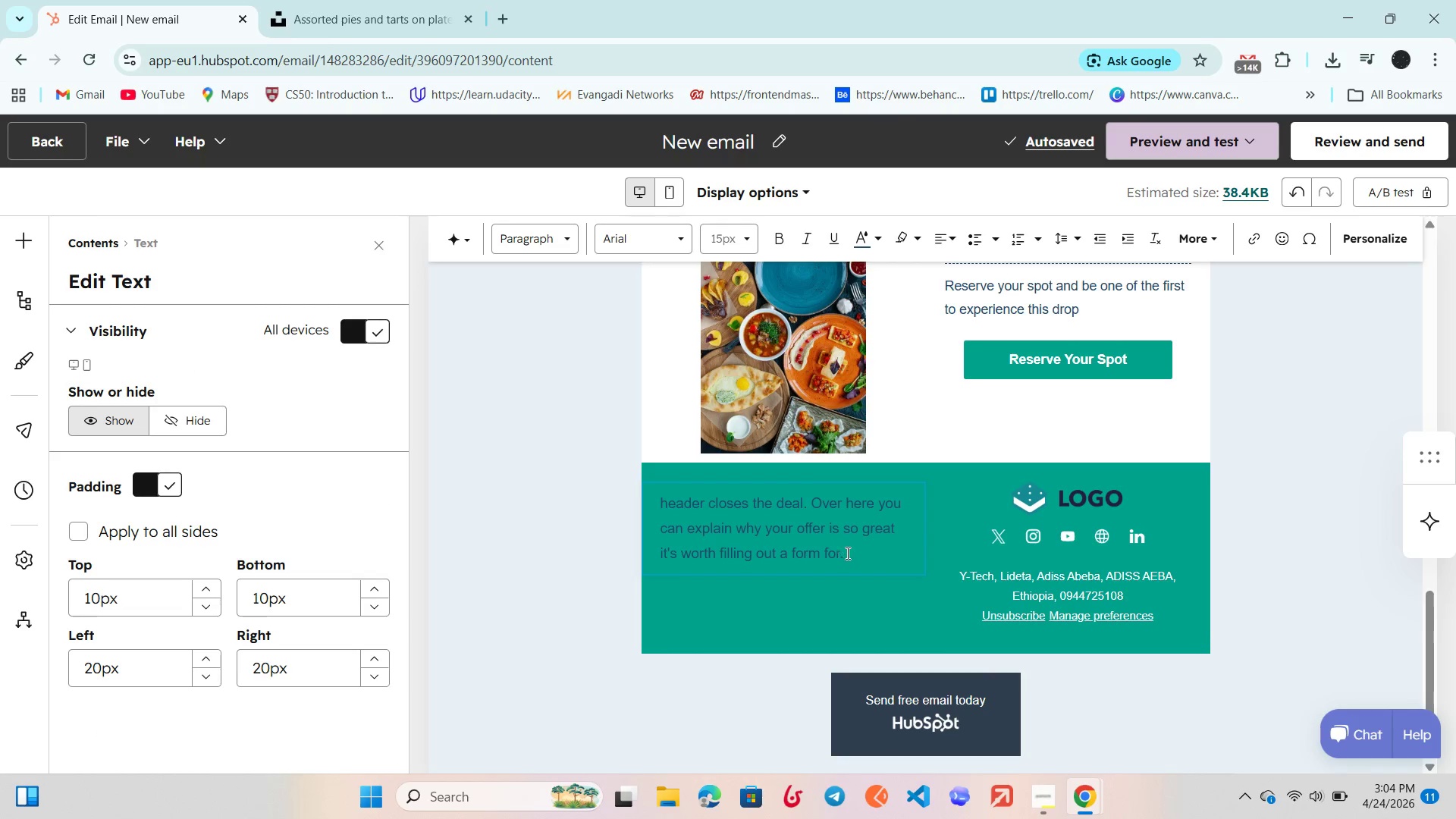 
left_click_drag(start_coordinate=[847, 555], to_coordinate=[635, 485])
 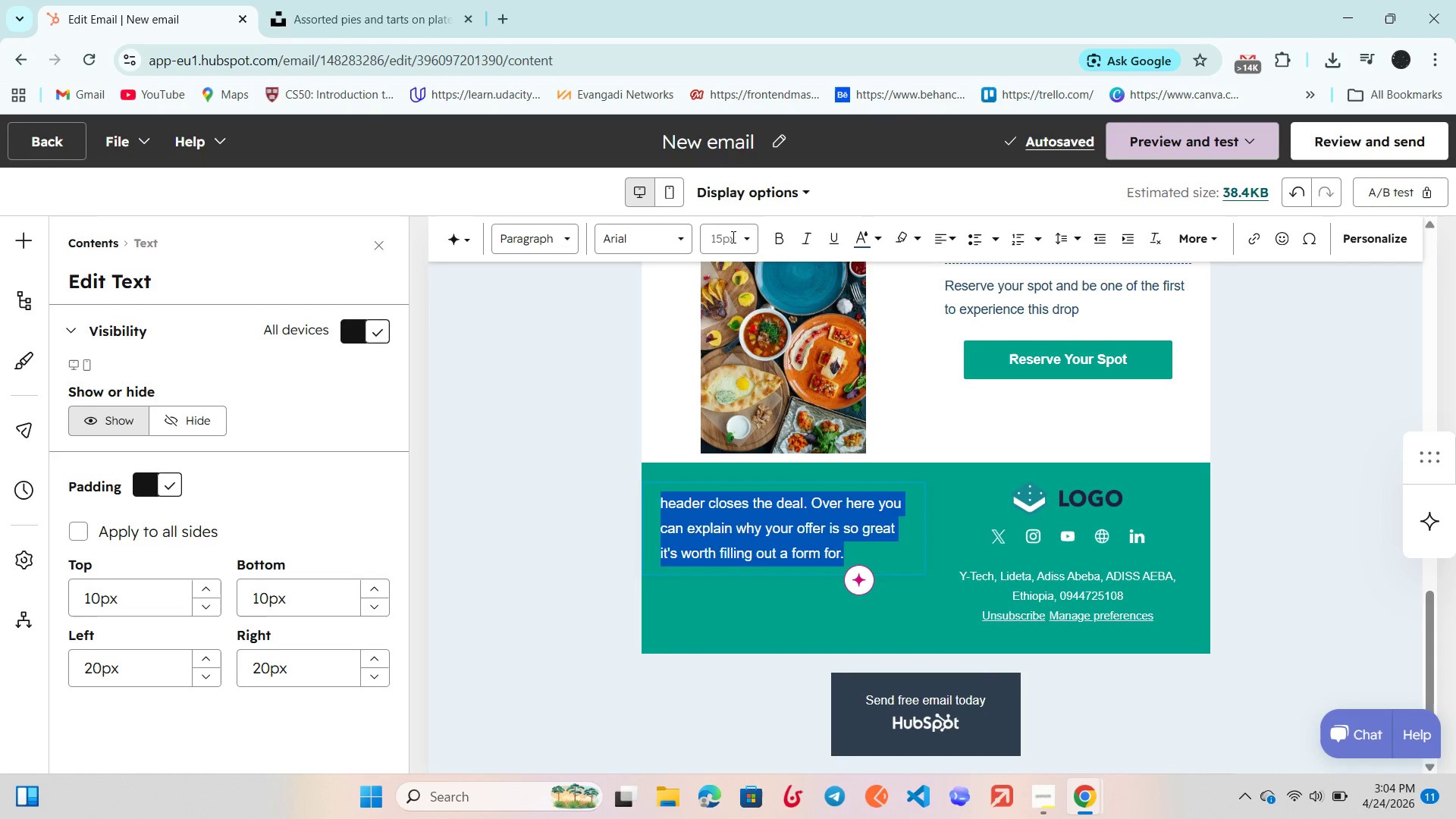 
left_click([732, 237])
 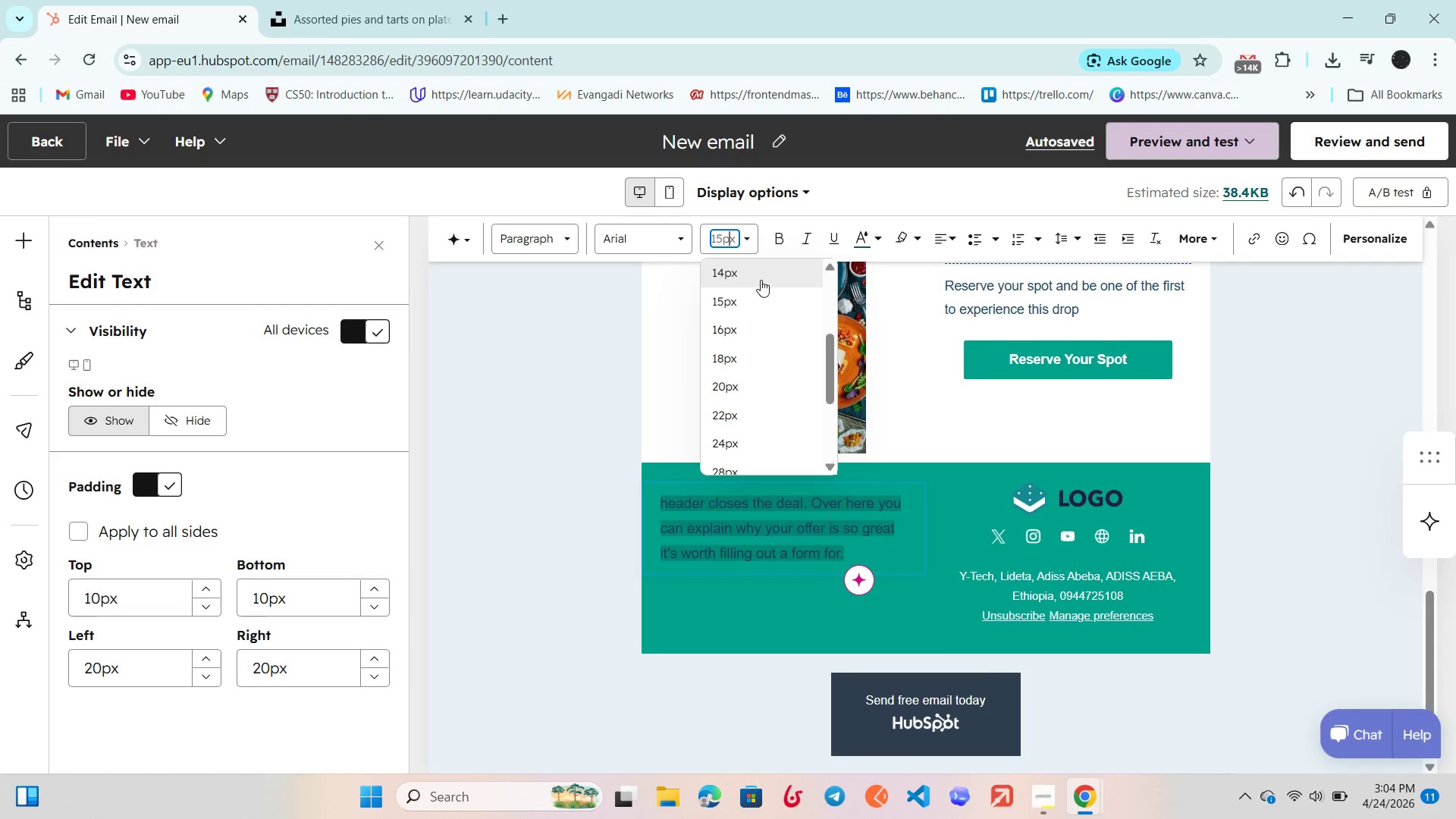 
scroll: coordinate [761, 280], scroll_direction: up, amount: 1.0
 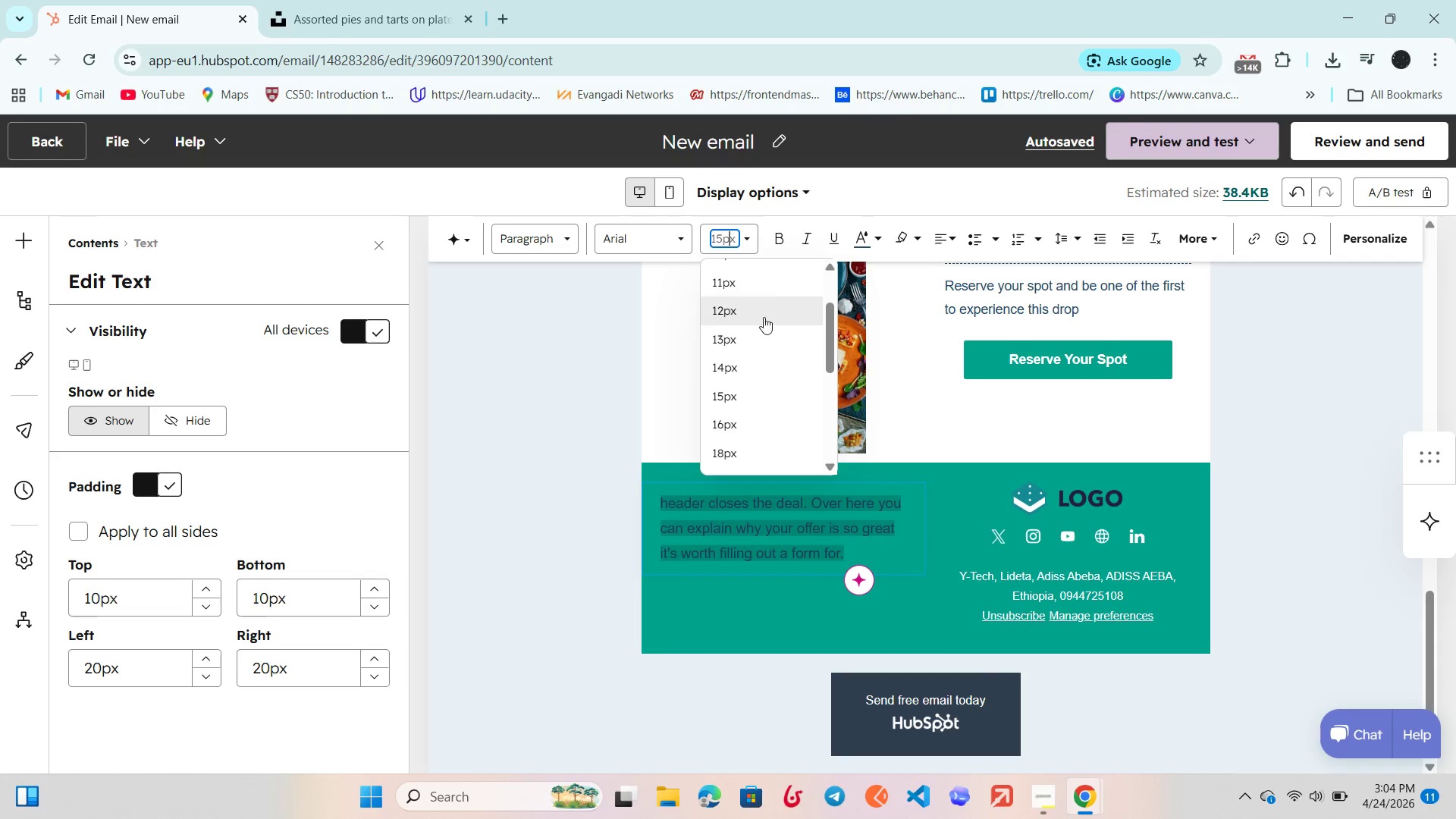 
left_click([764, 315])
 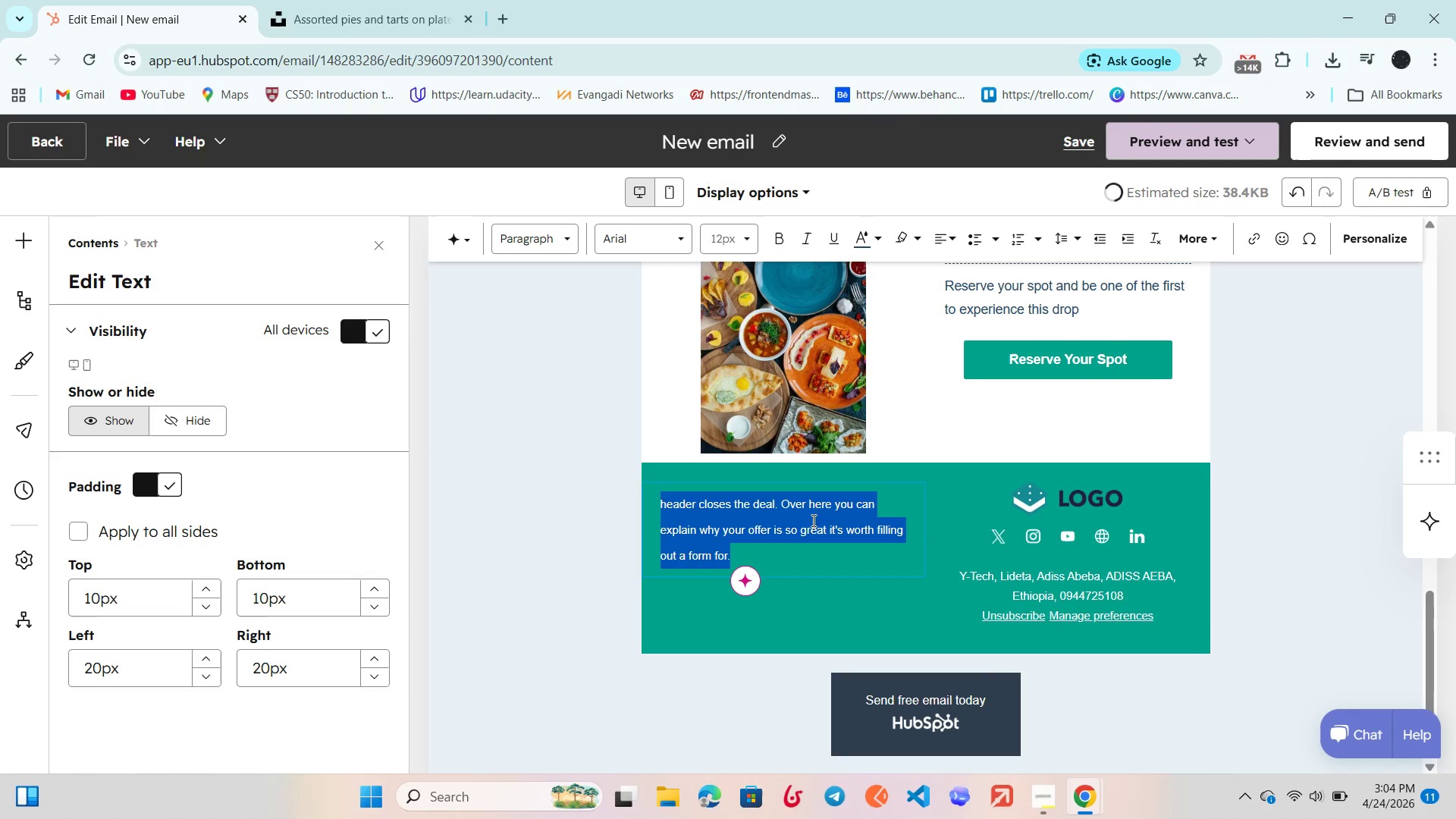 
left_click([812, 530])
 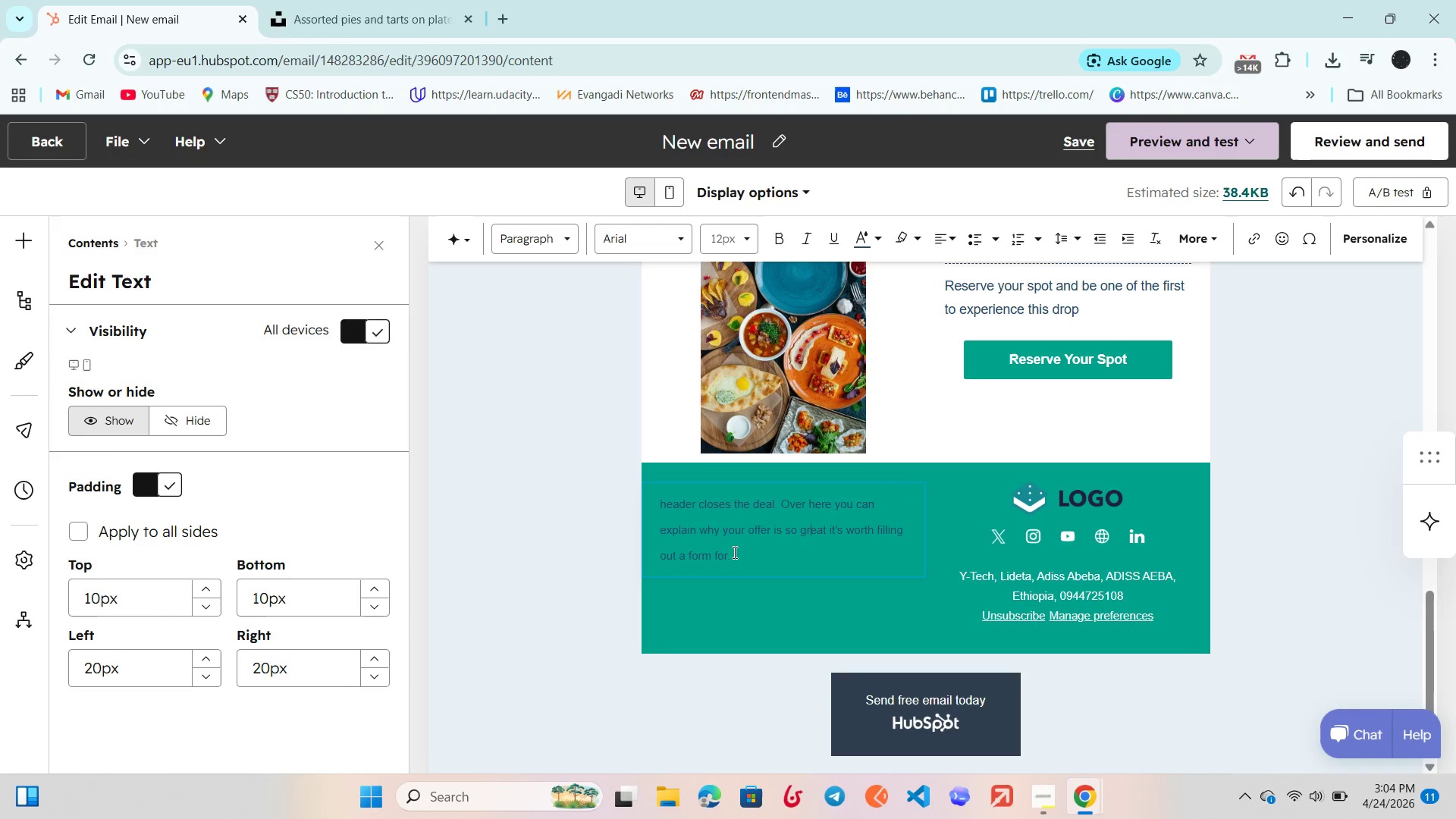 
left_click_drag(start_coordinate=[735, 553], to_coordinate=[652, 497])
 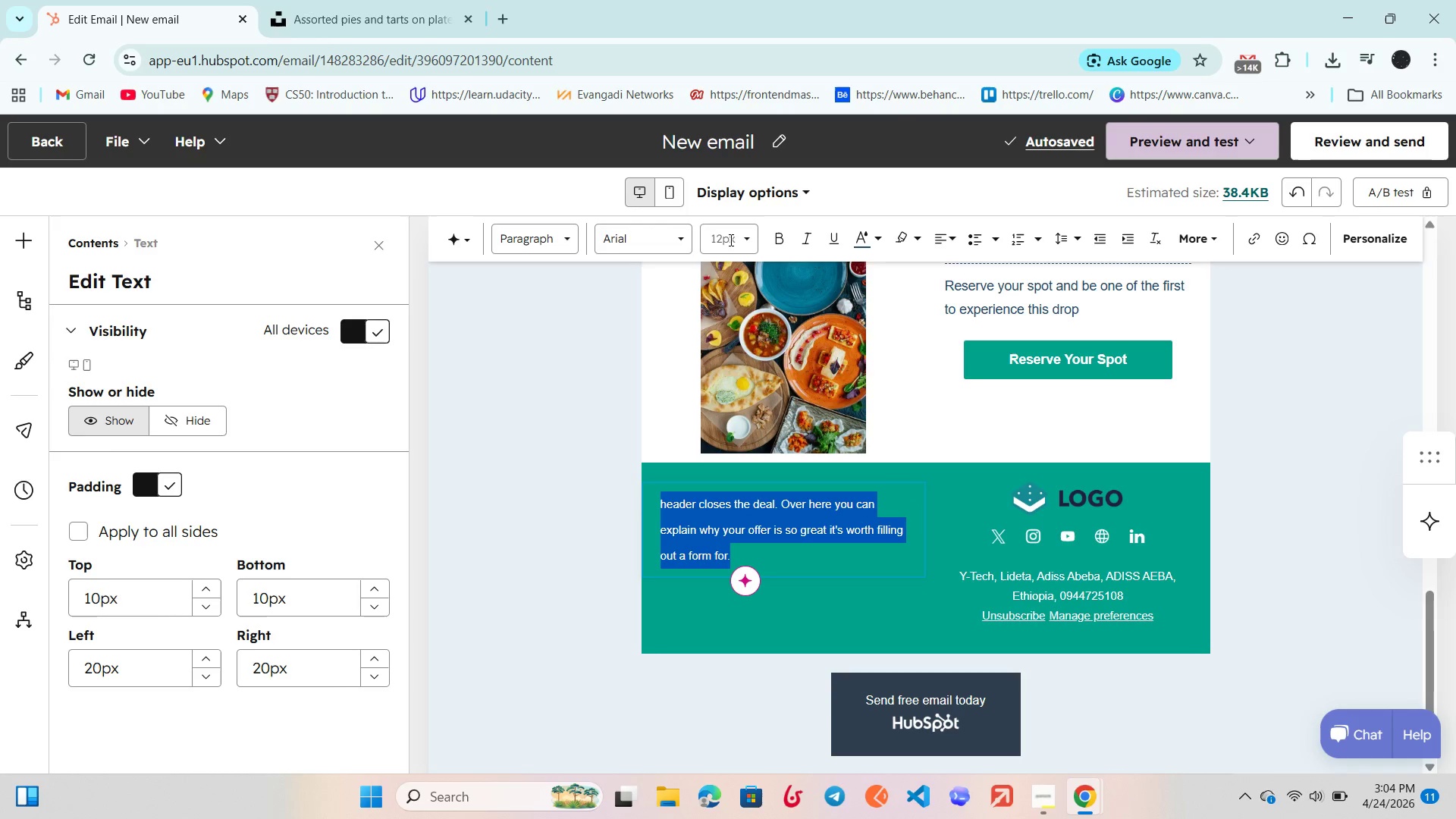 
left_click([727, 242])
 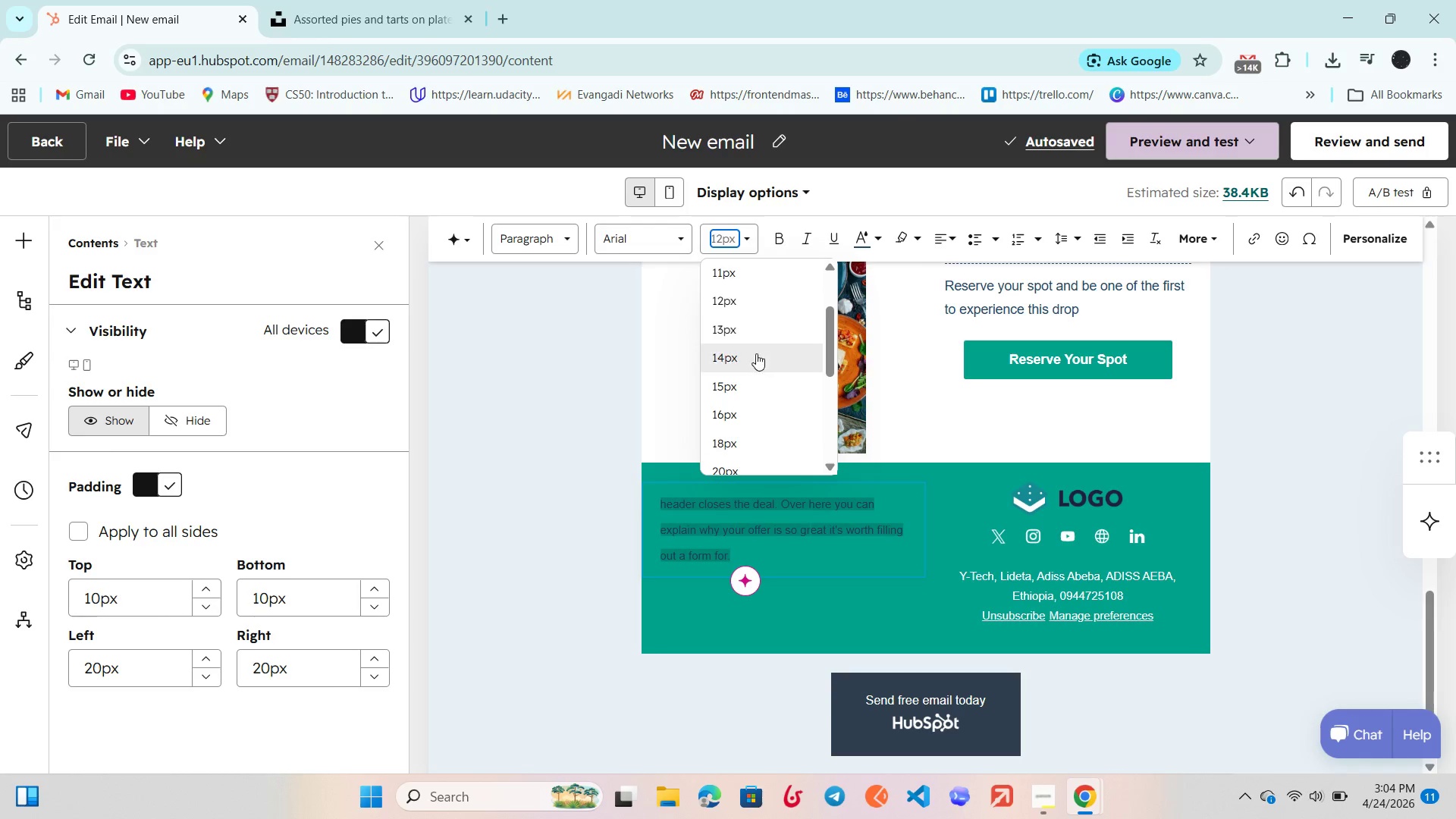 
left_click([756, 353])
 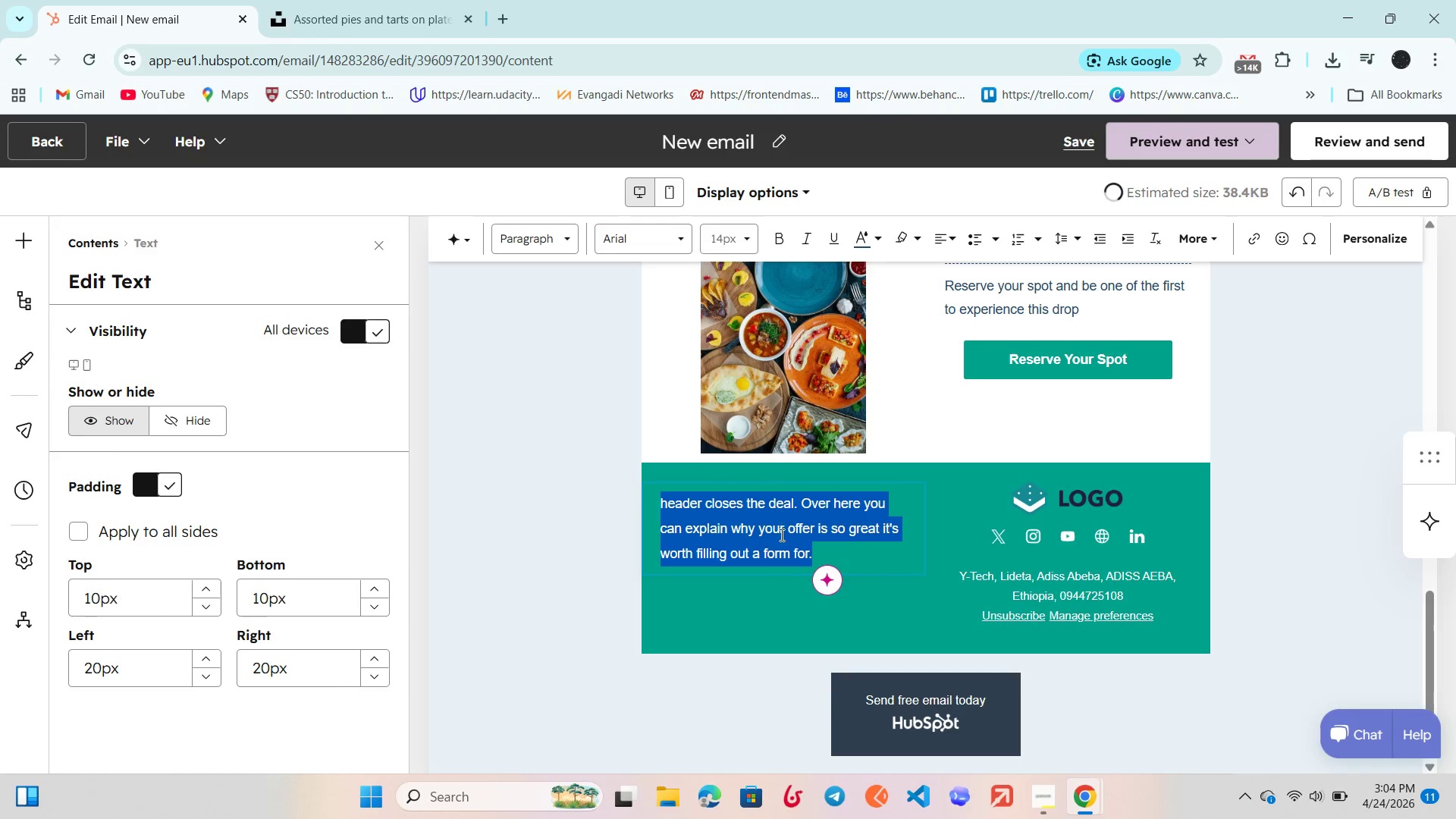 
left_click([780, 535])
 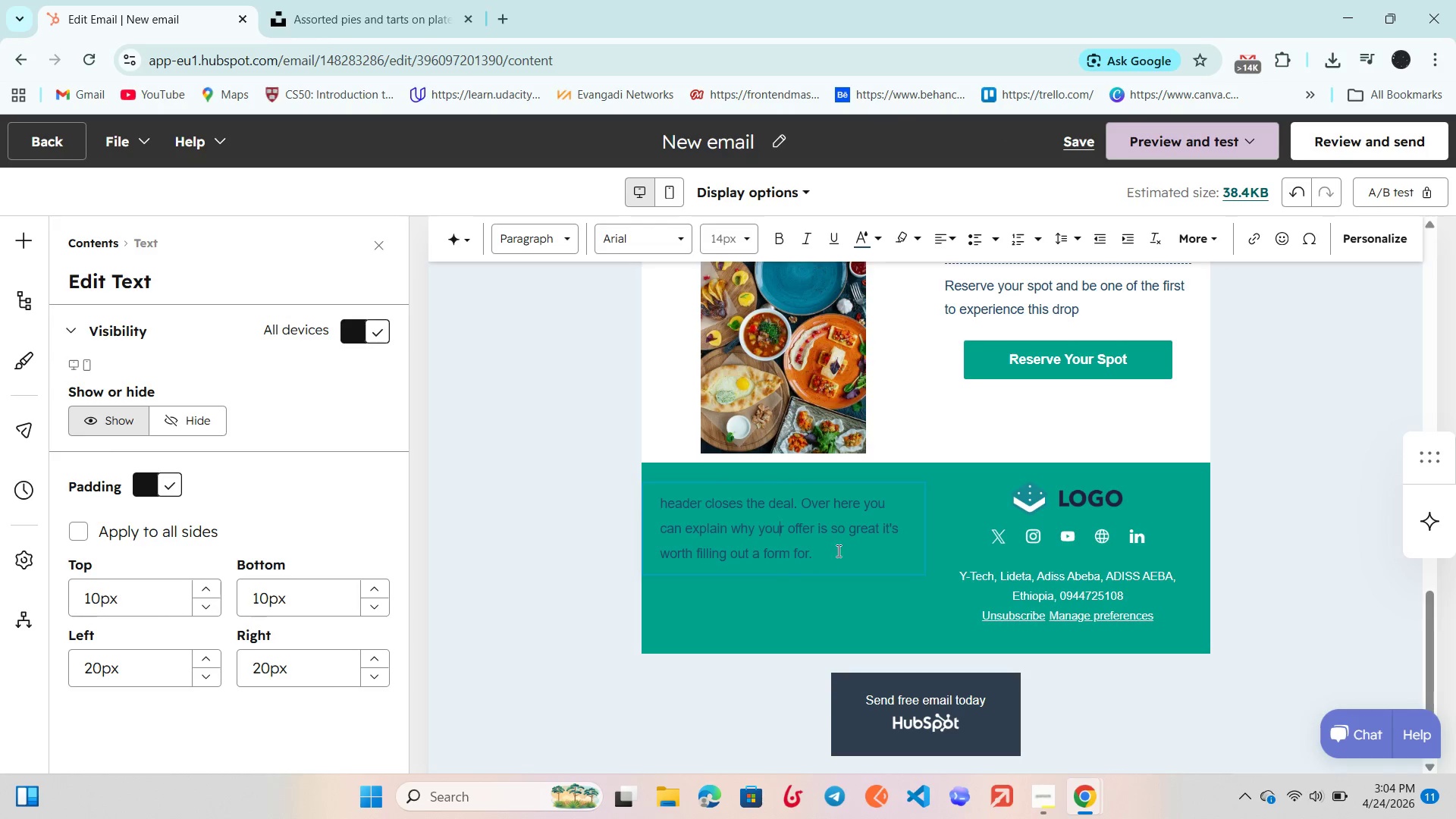 
left_click_drag(start_coordinate=[837, 551], to_coordinate=[706, 497])
 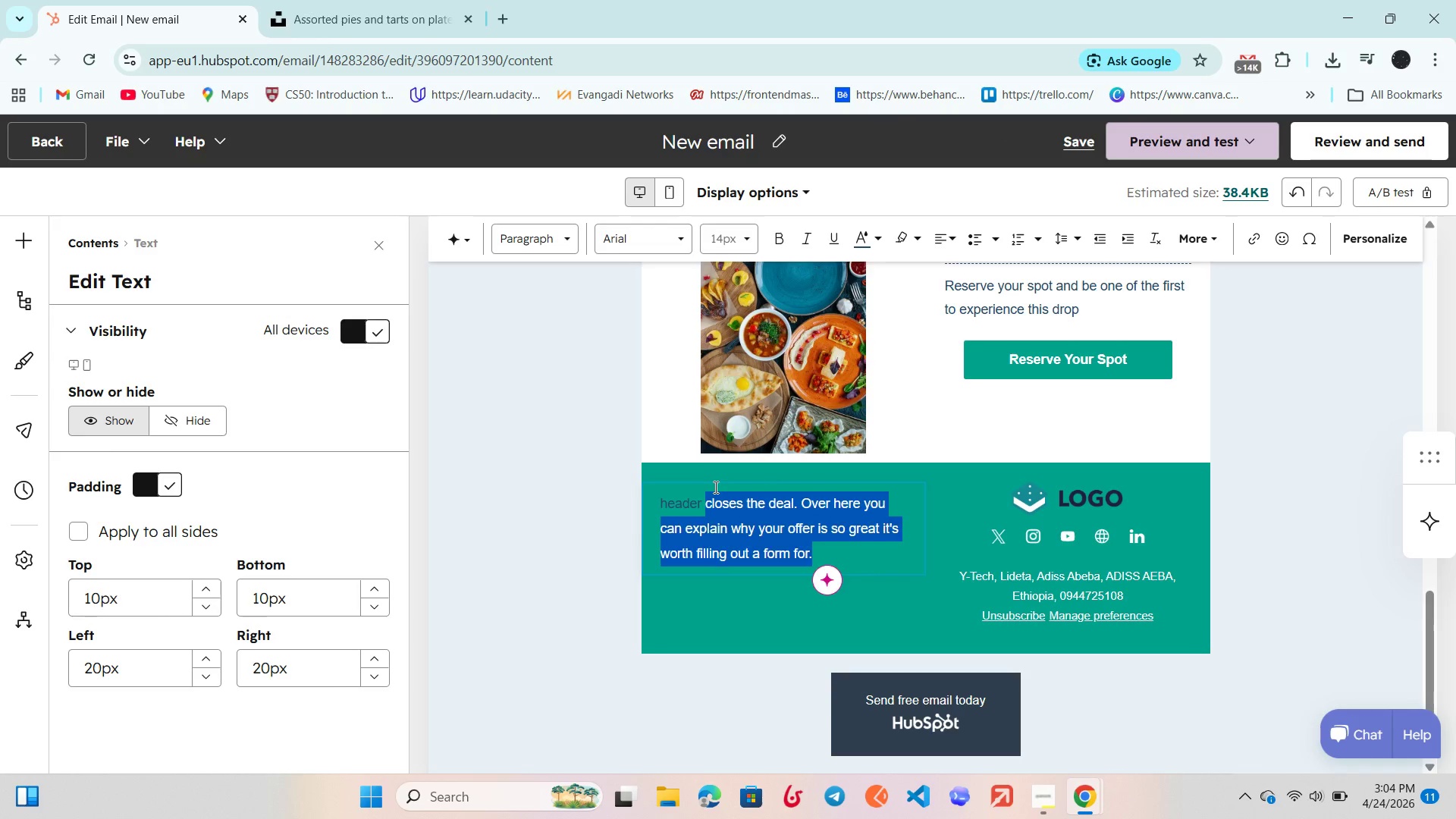 
key(Backspace)
 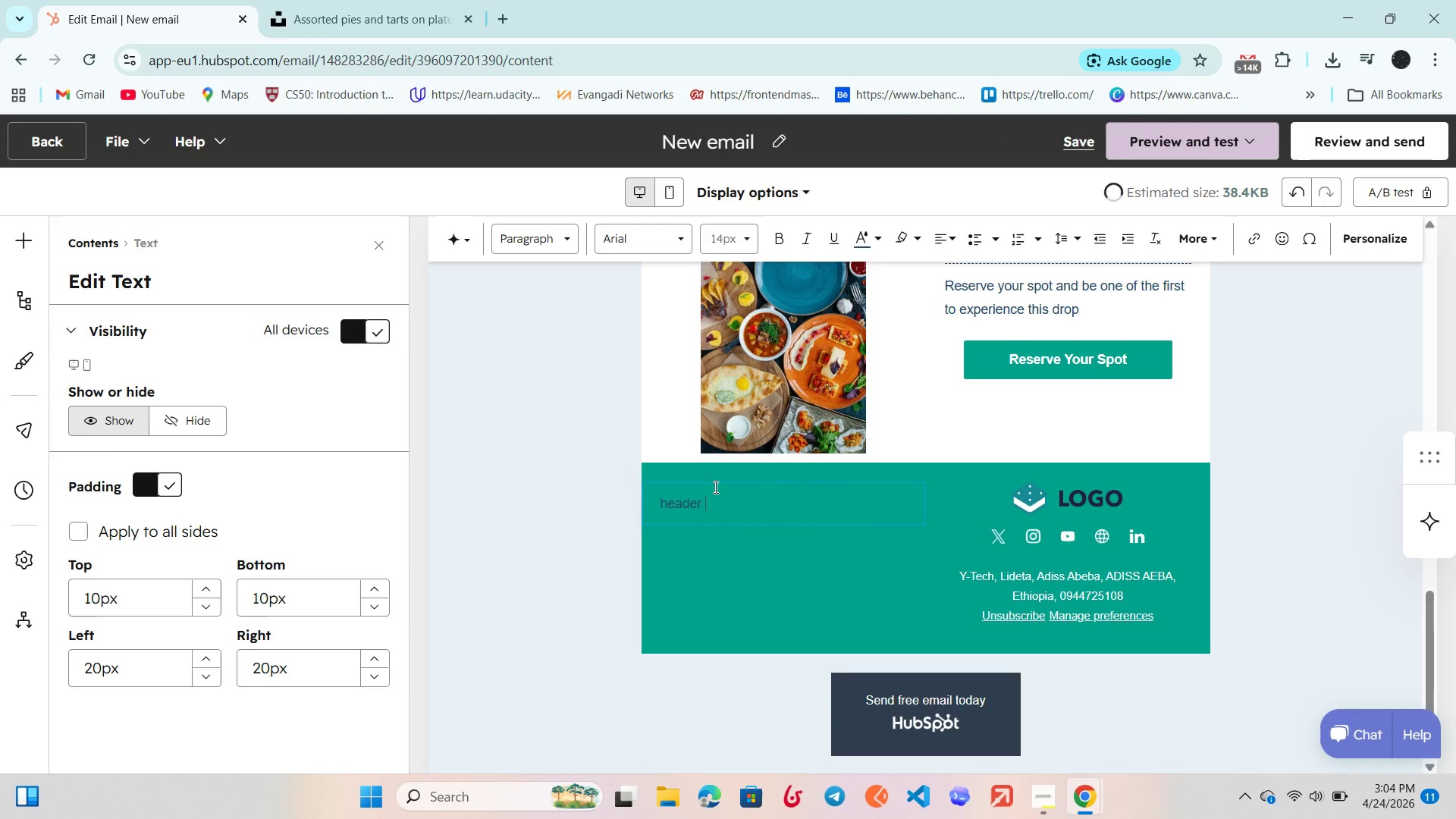 
key(Backspace)
 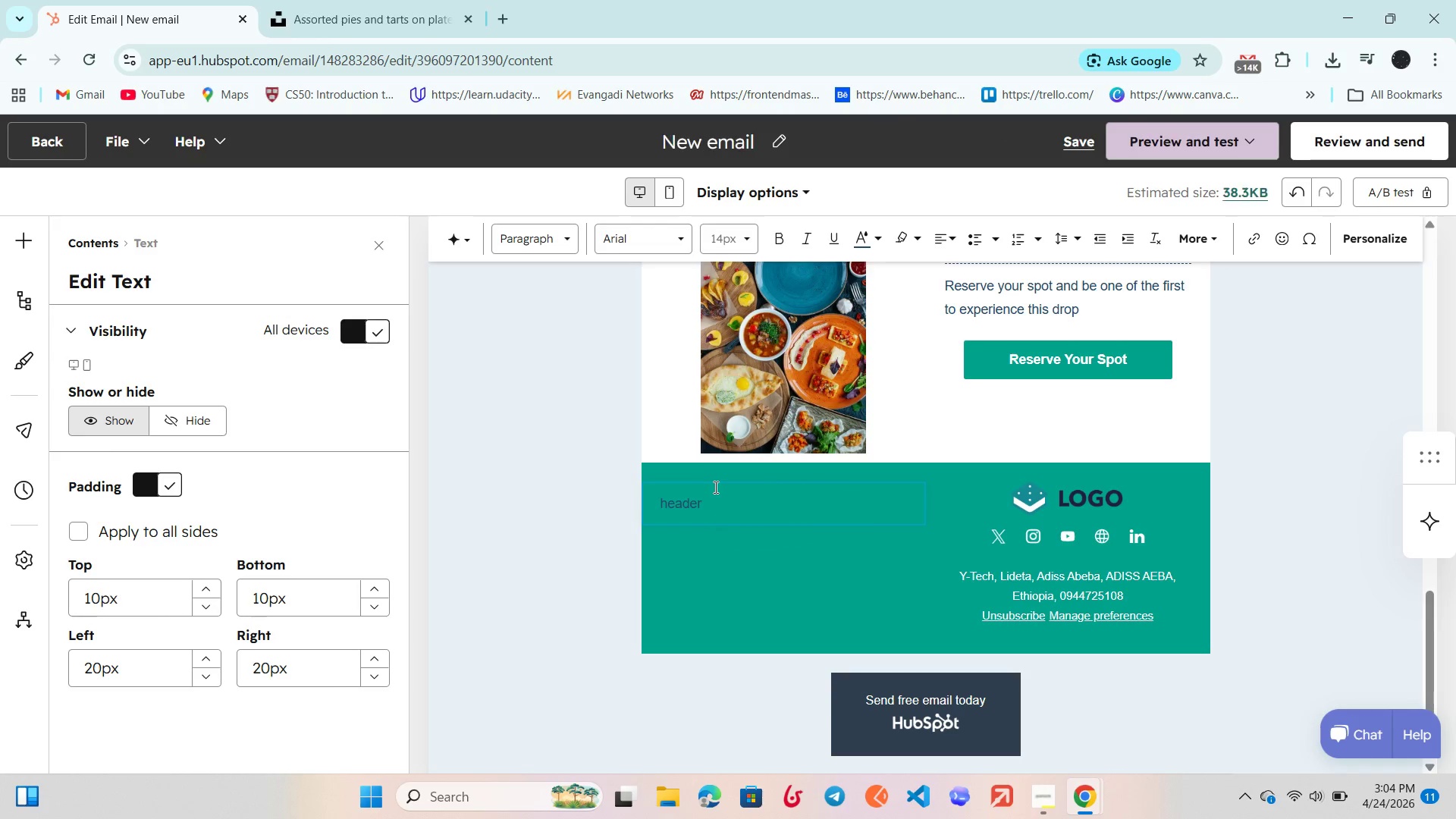 
key(Backspace)
 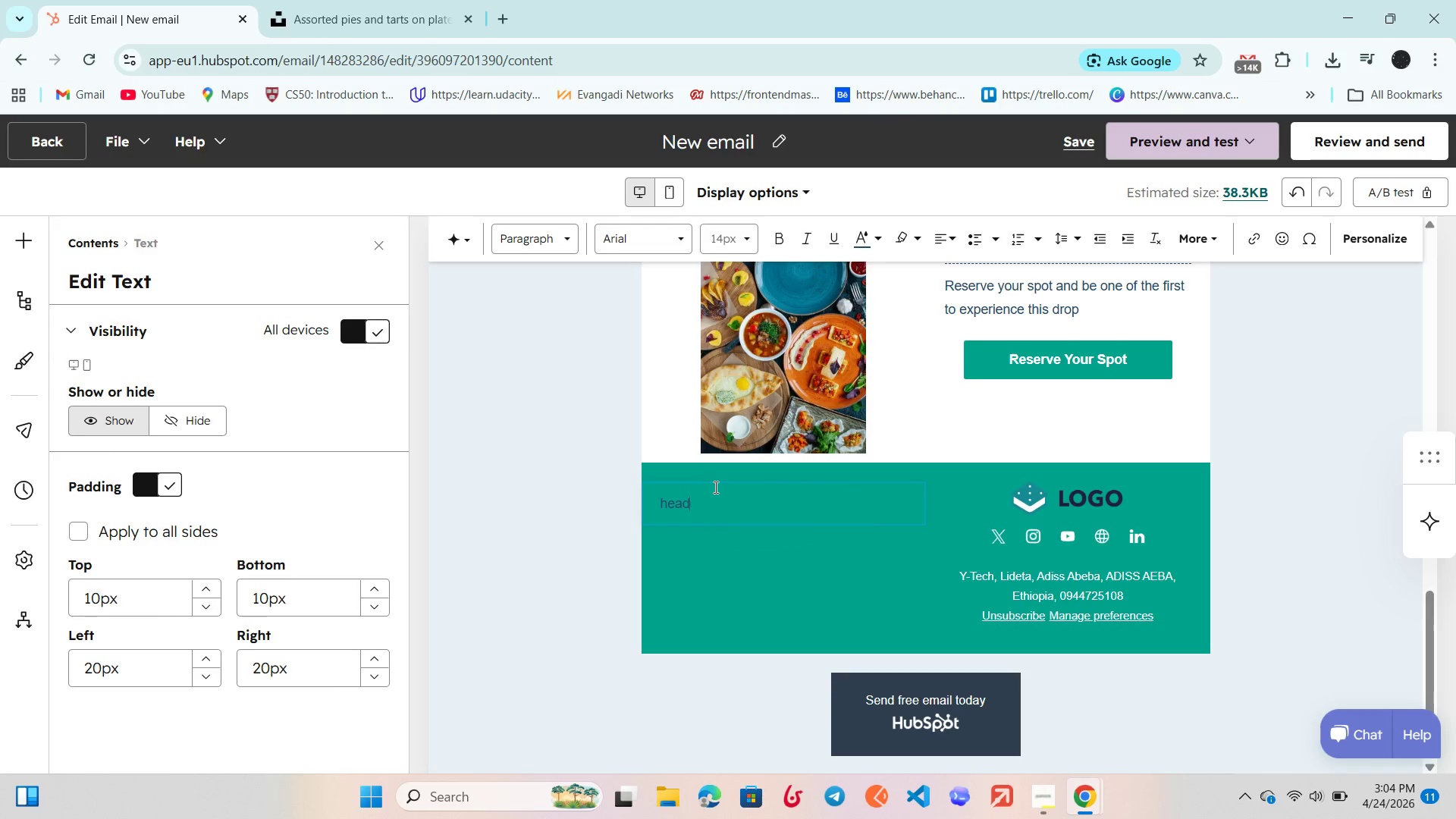 
key(Backspace)
 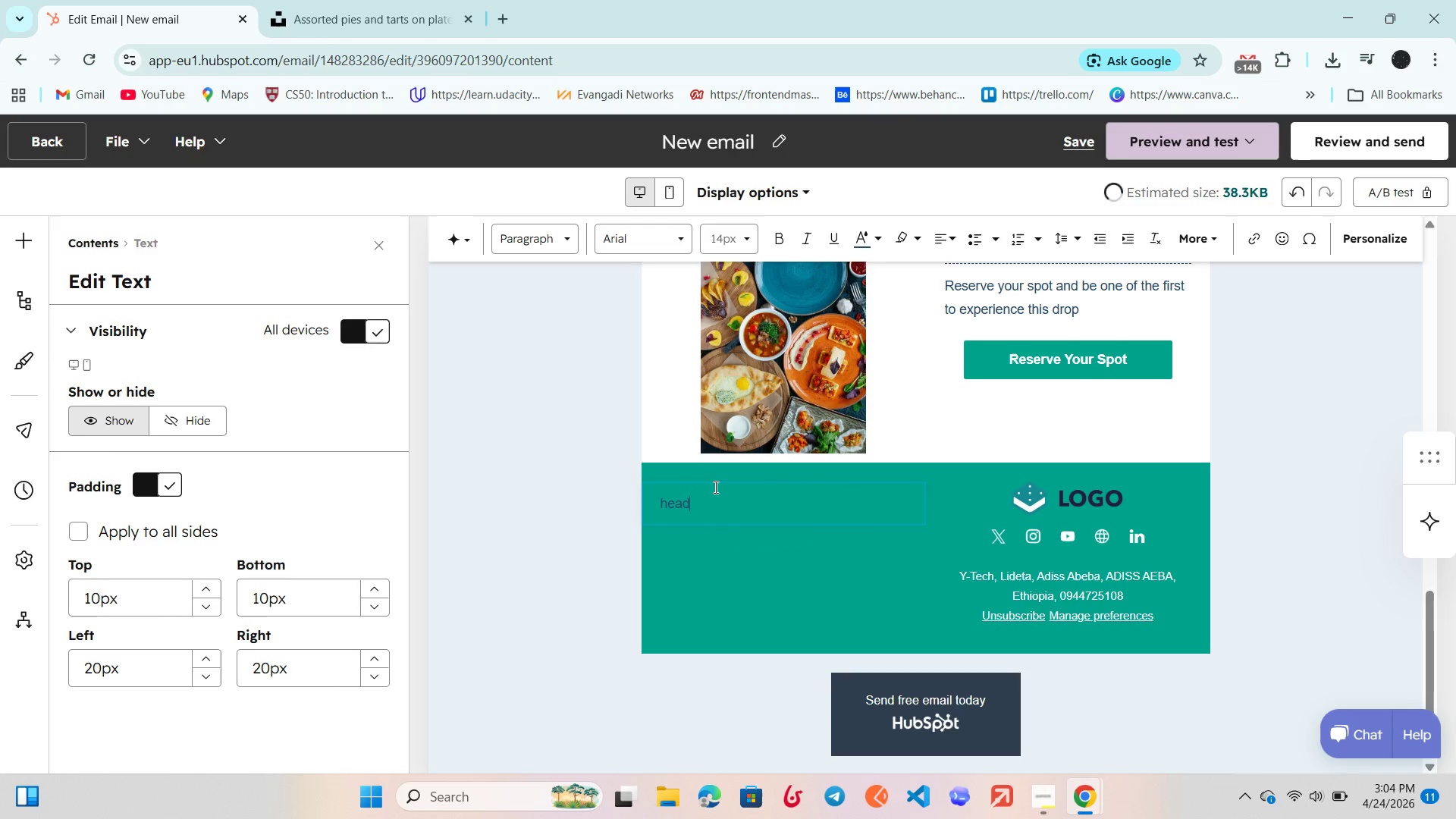 
key(Backspace)
 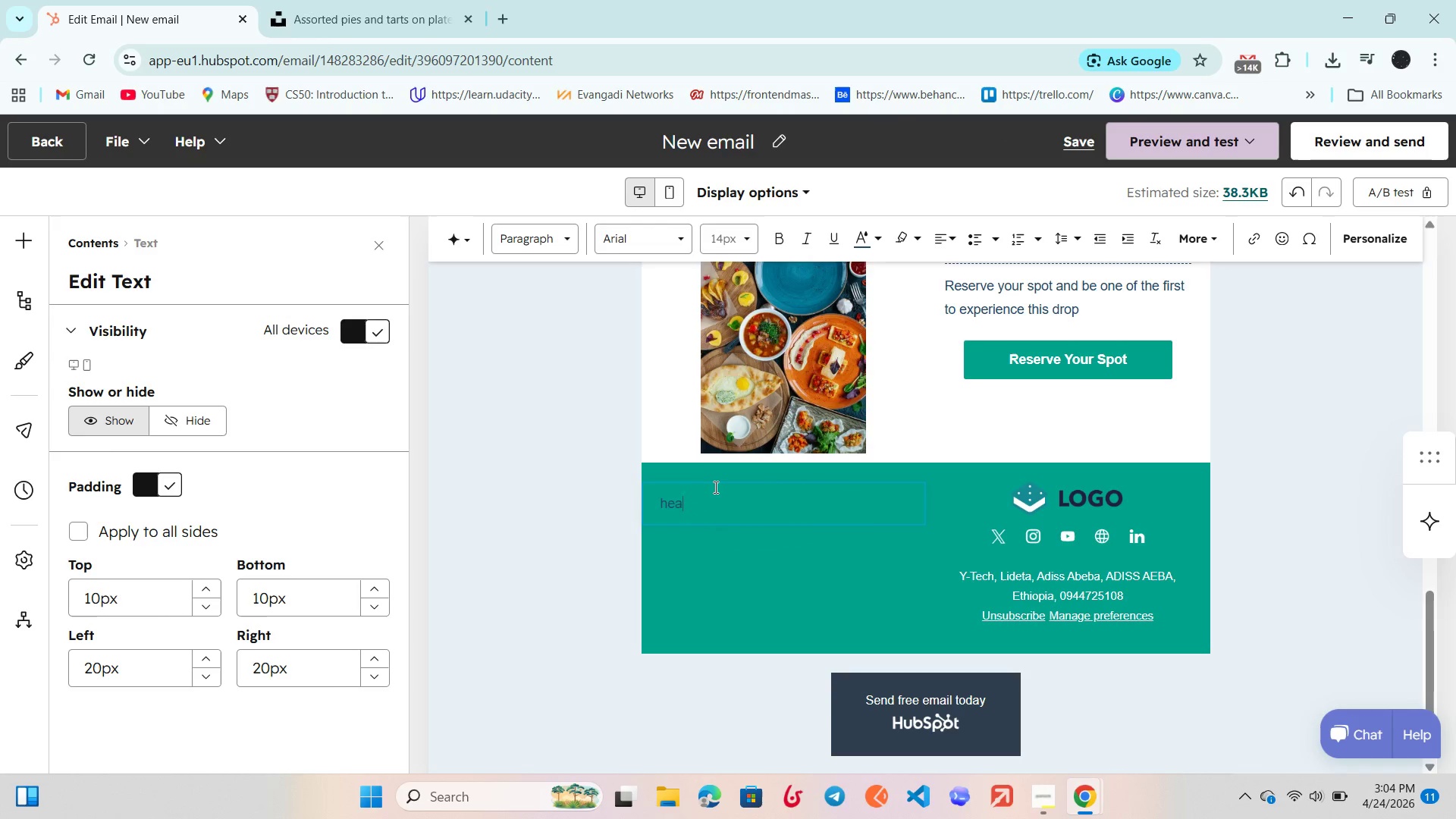 
key(Backspace)
 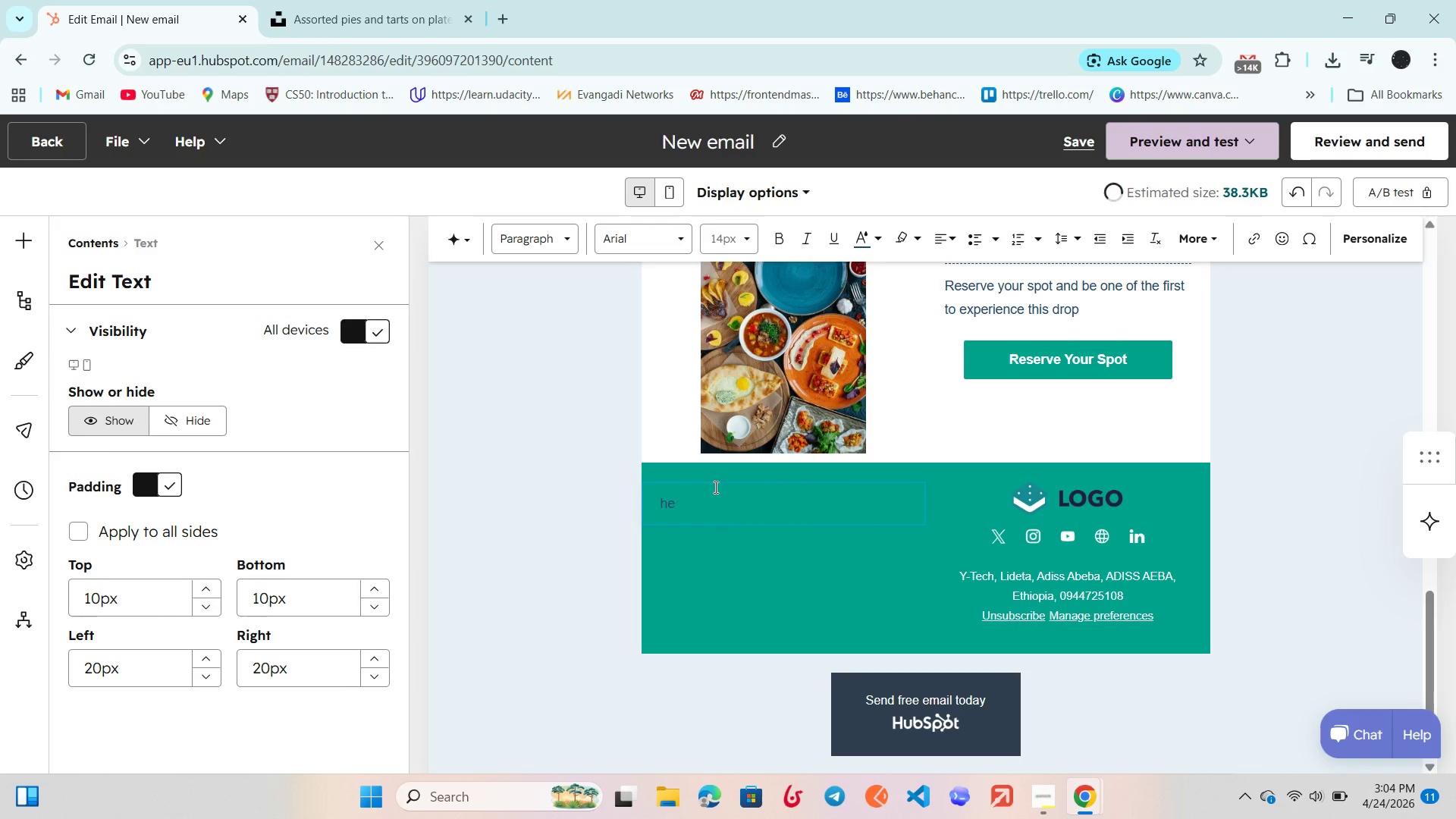 
key(Backspace)
 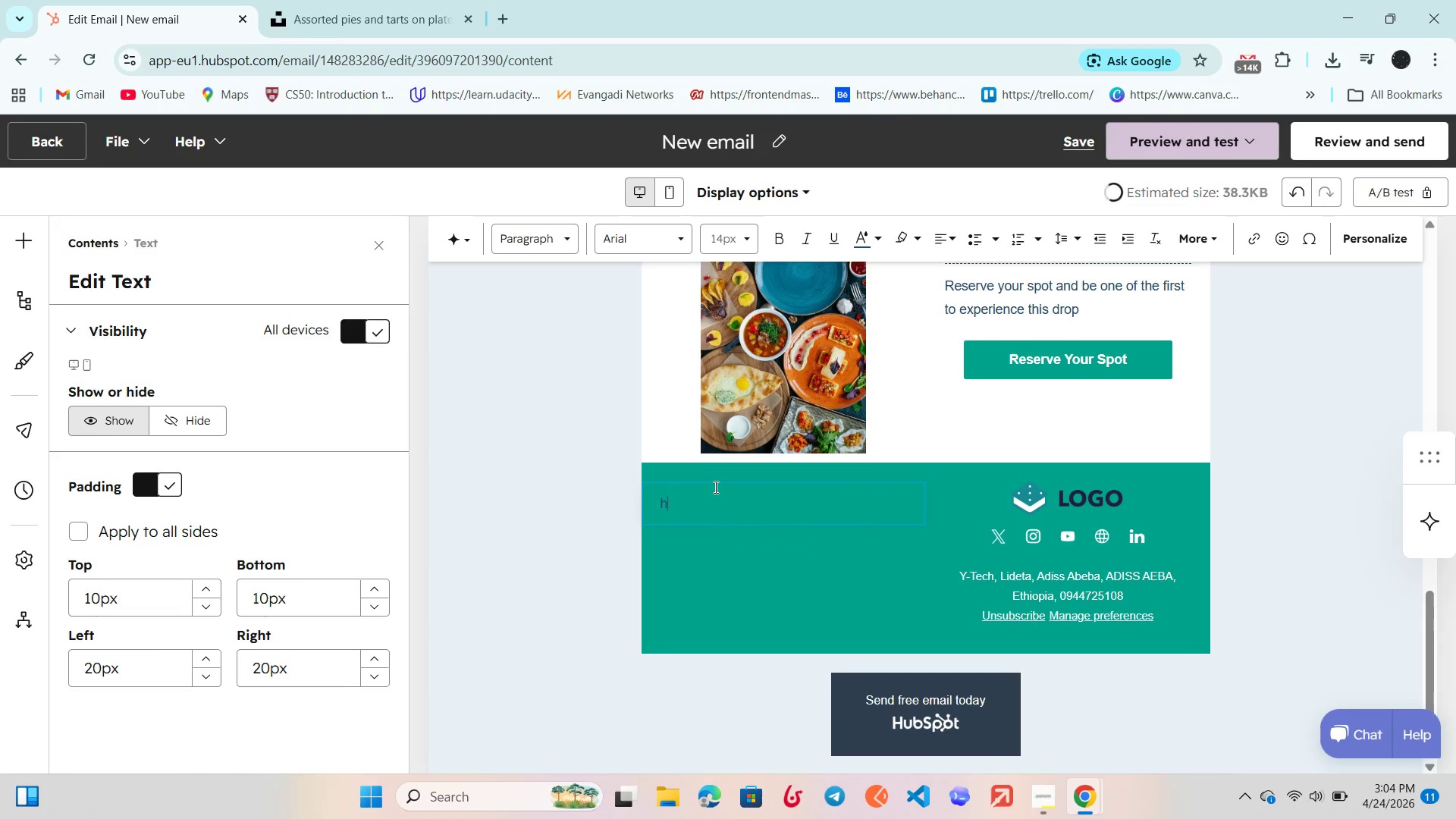 
key(CapsLock)
 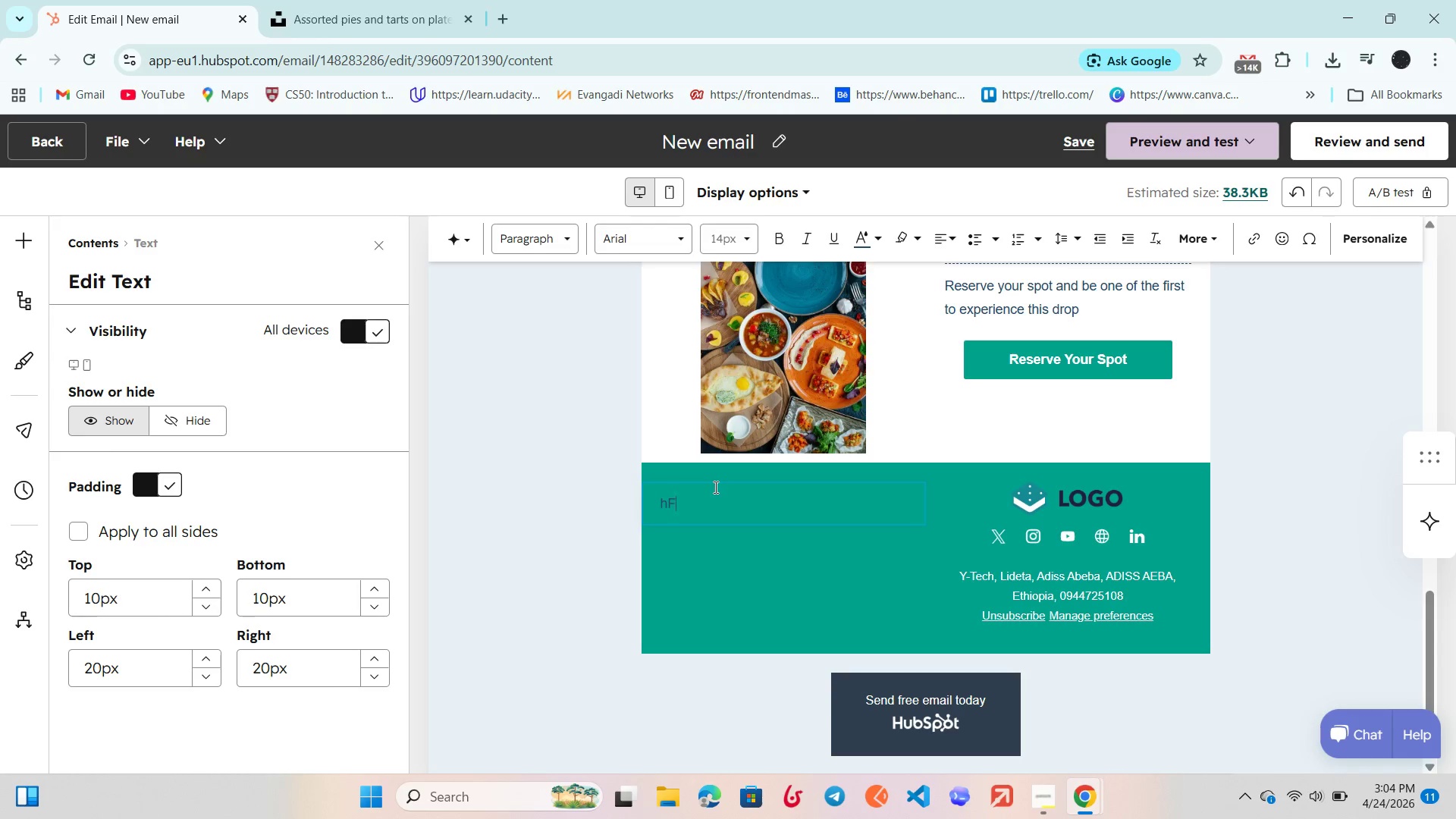 
key(F)
 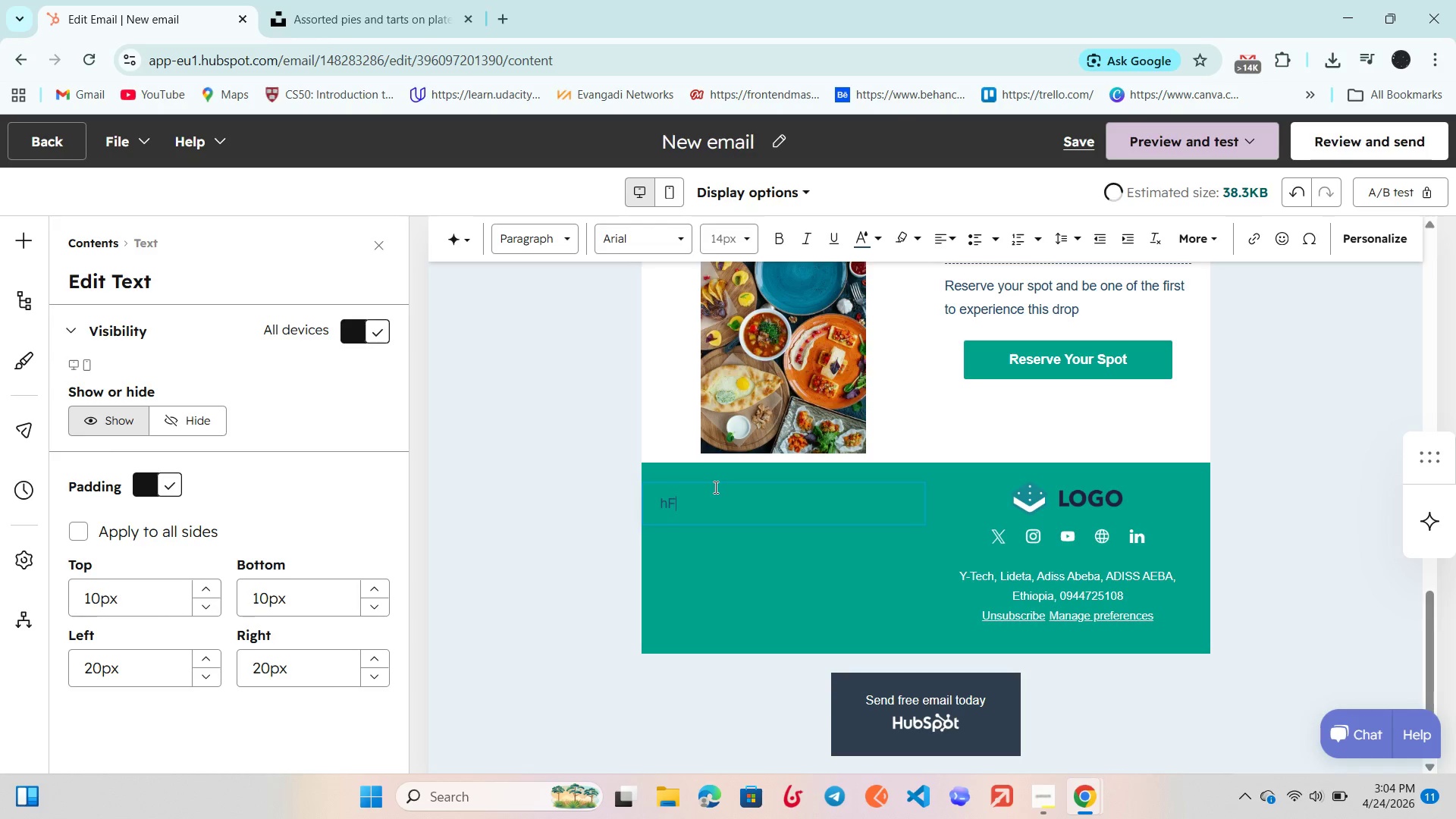 
key(CapsLock)
 